 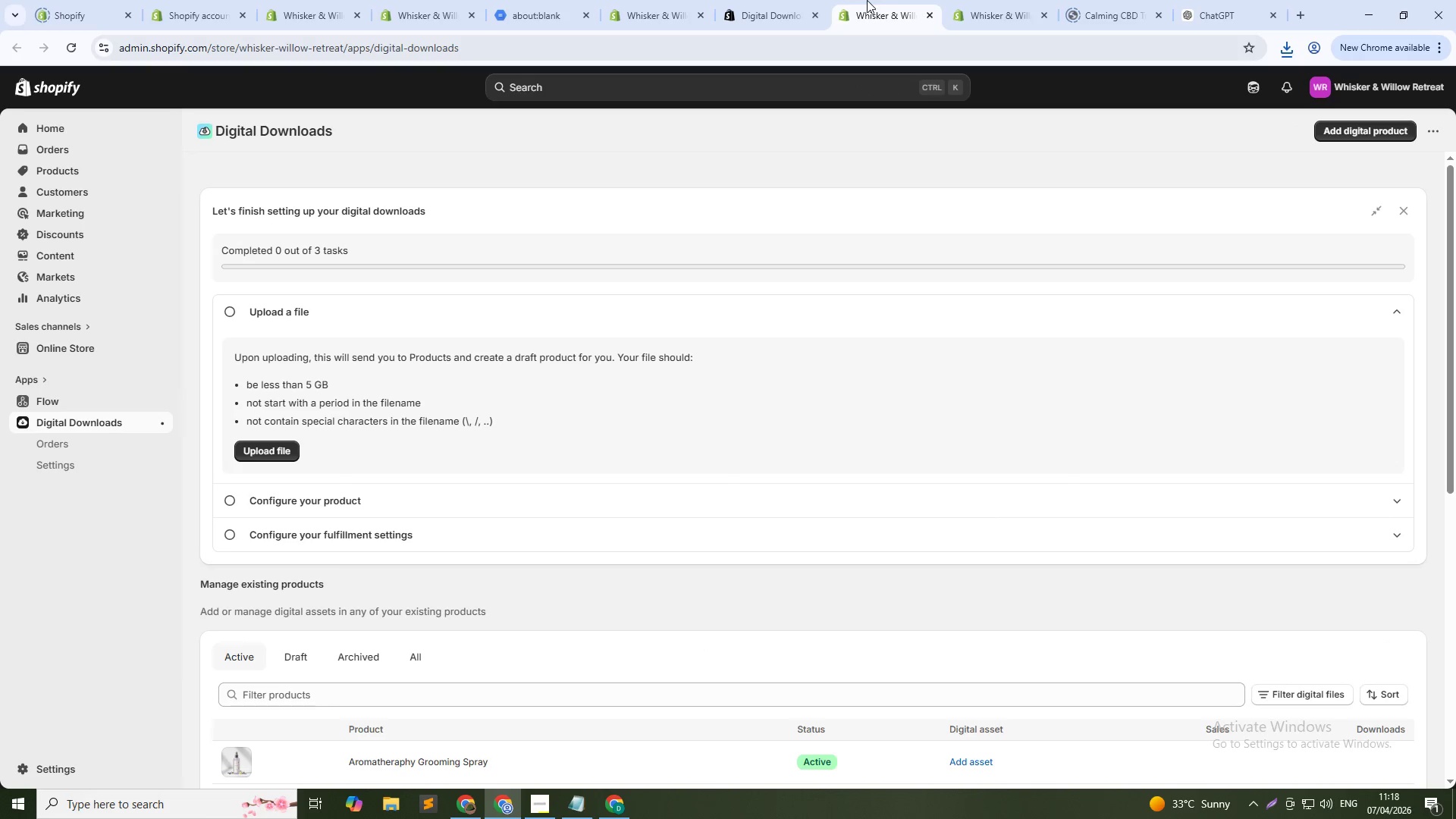 
scroll: coordinate [832, 212], scroll_direction: up, amount: 3.0
 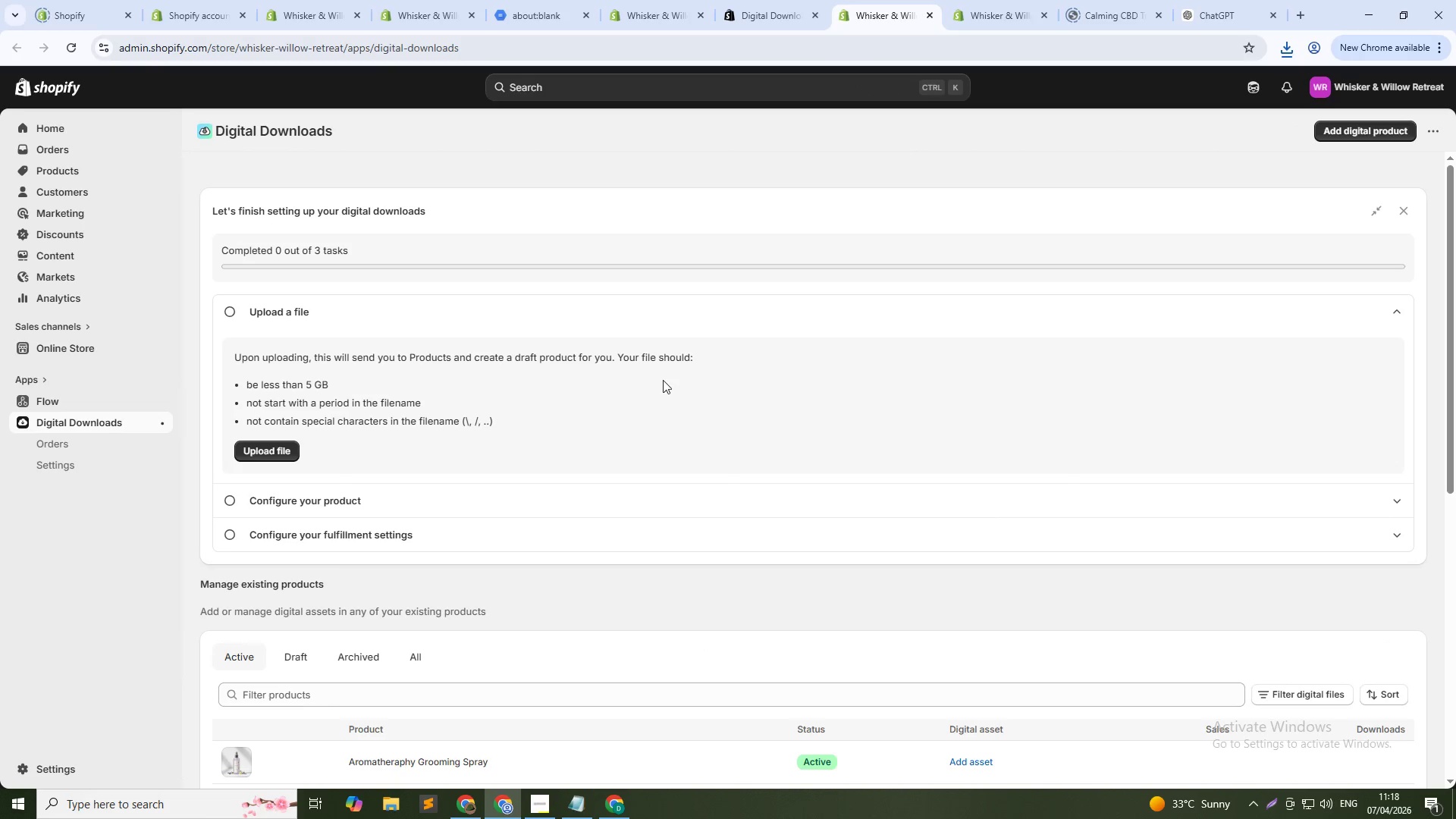 
scroll: coordinate [653, 408], scroll_direction: down, amount: 4.0
 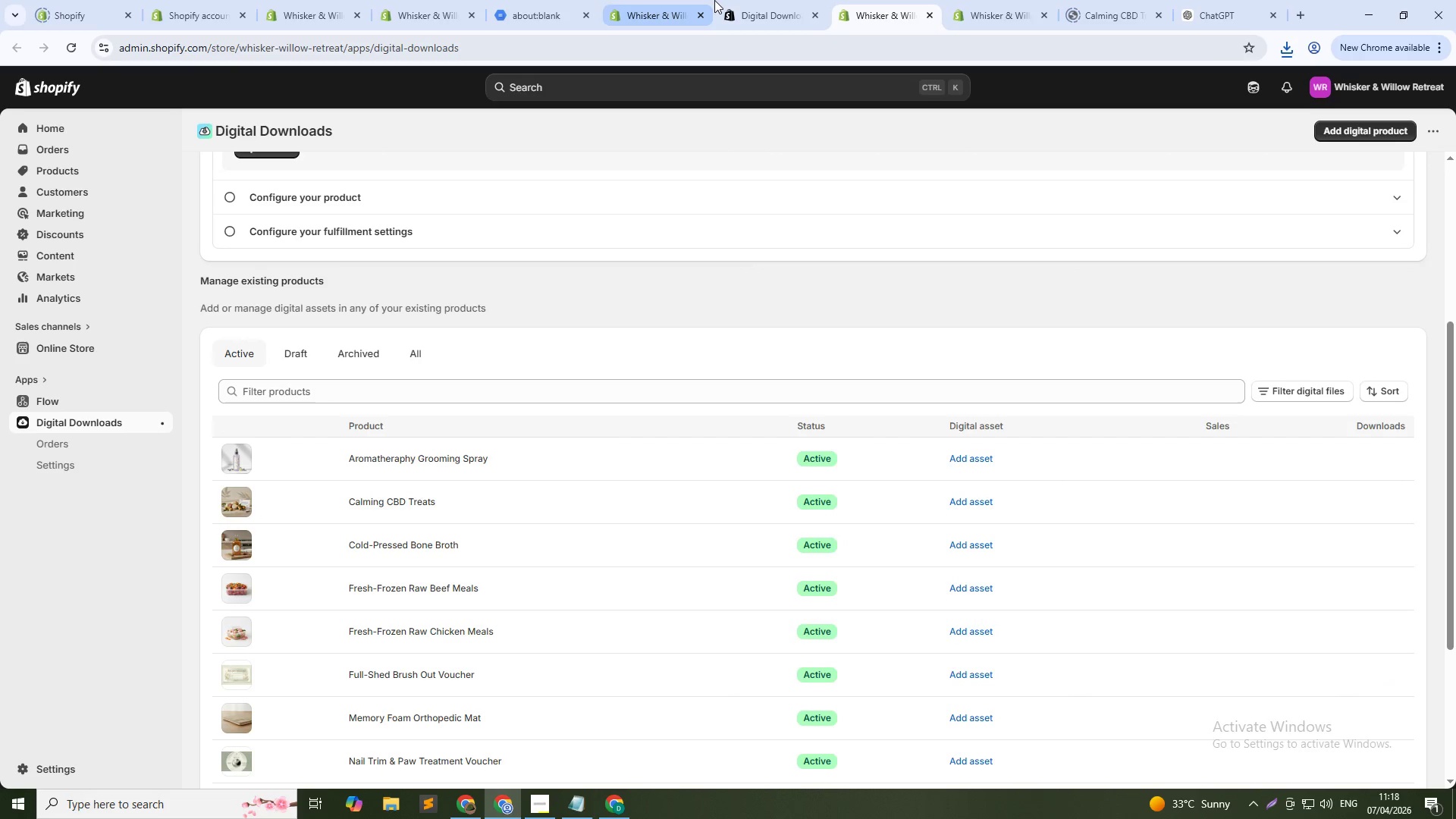 
left_click([664, 0])
 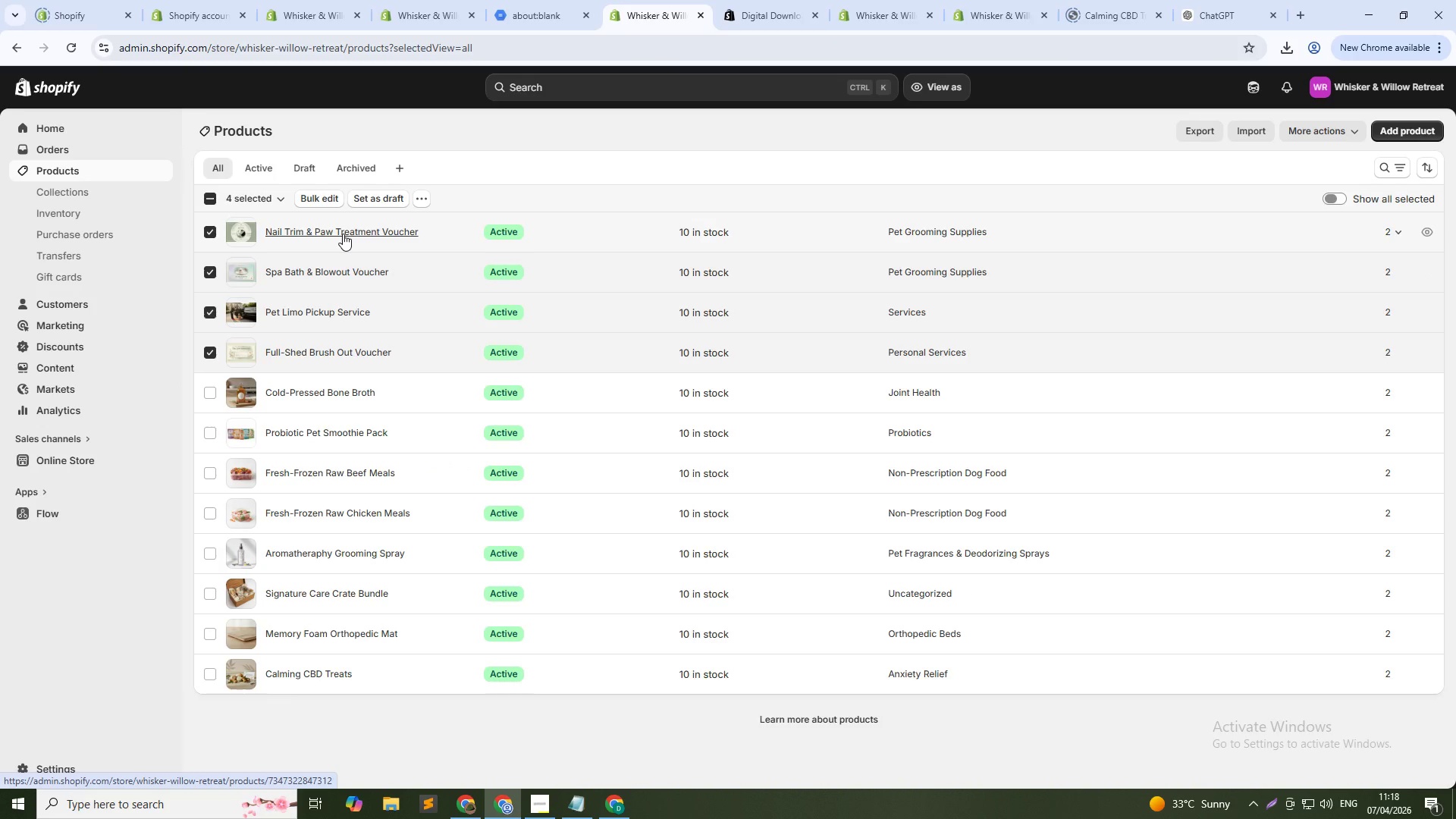 
wait(9.3)
 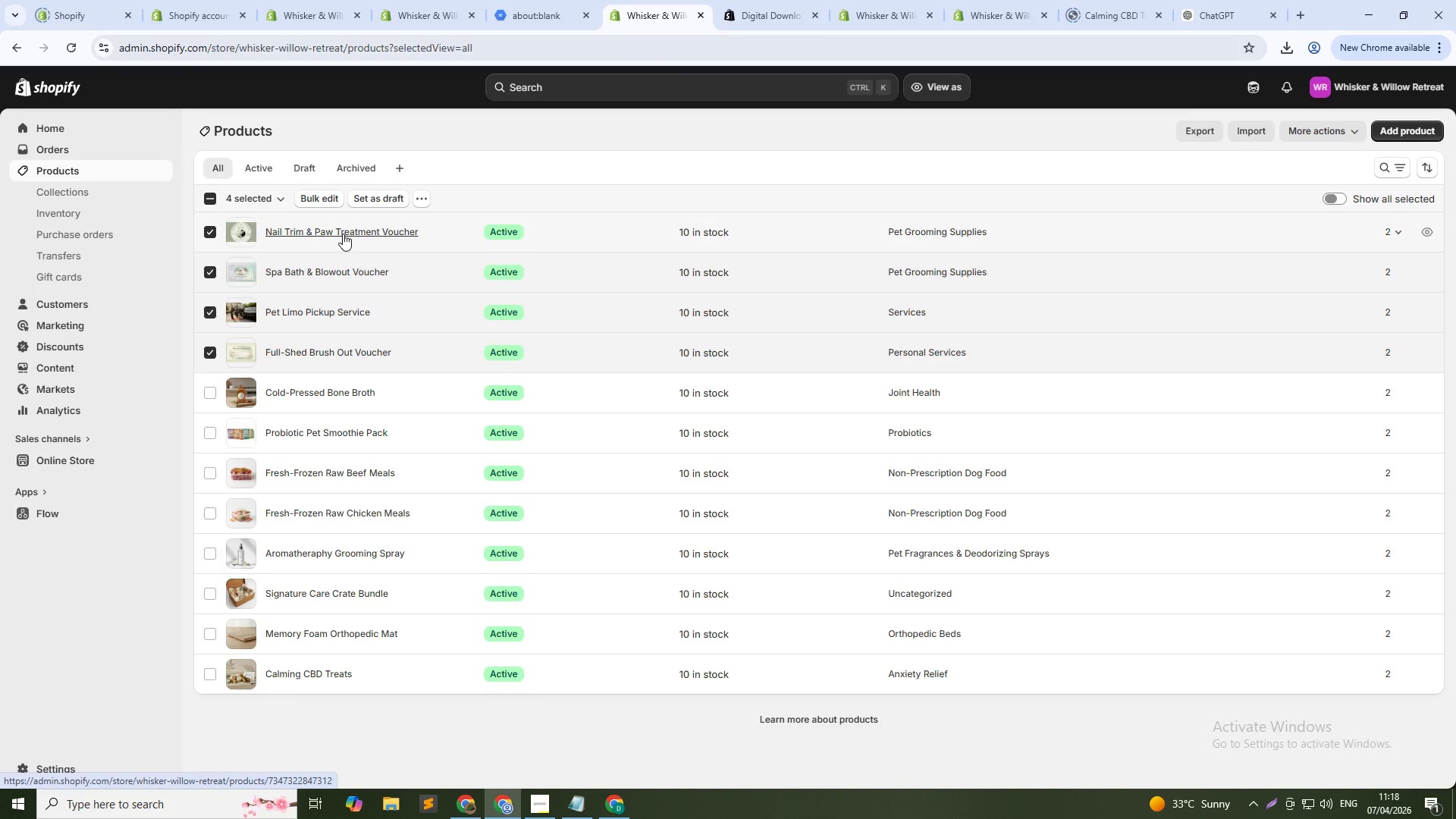 
left_click([1011, 0])
 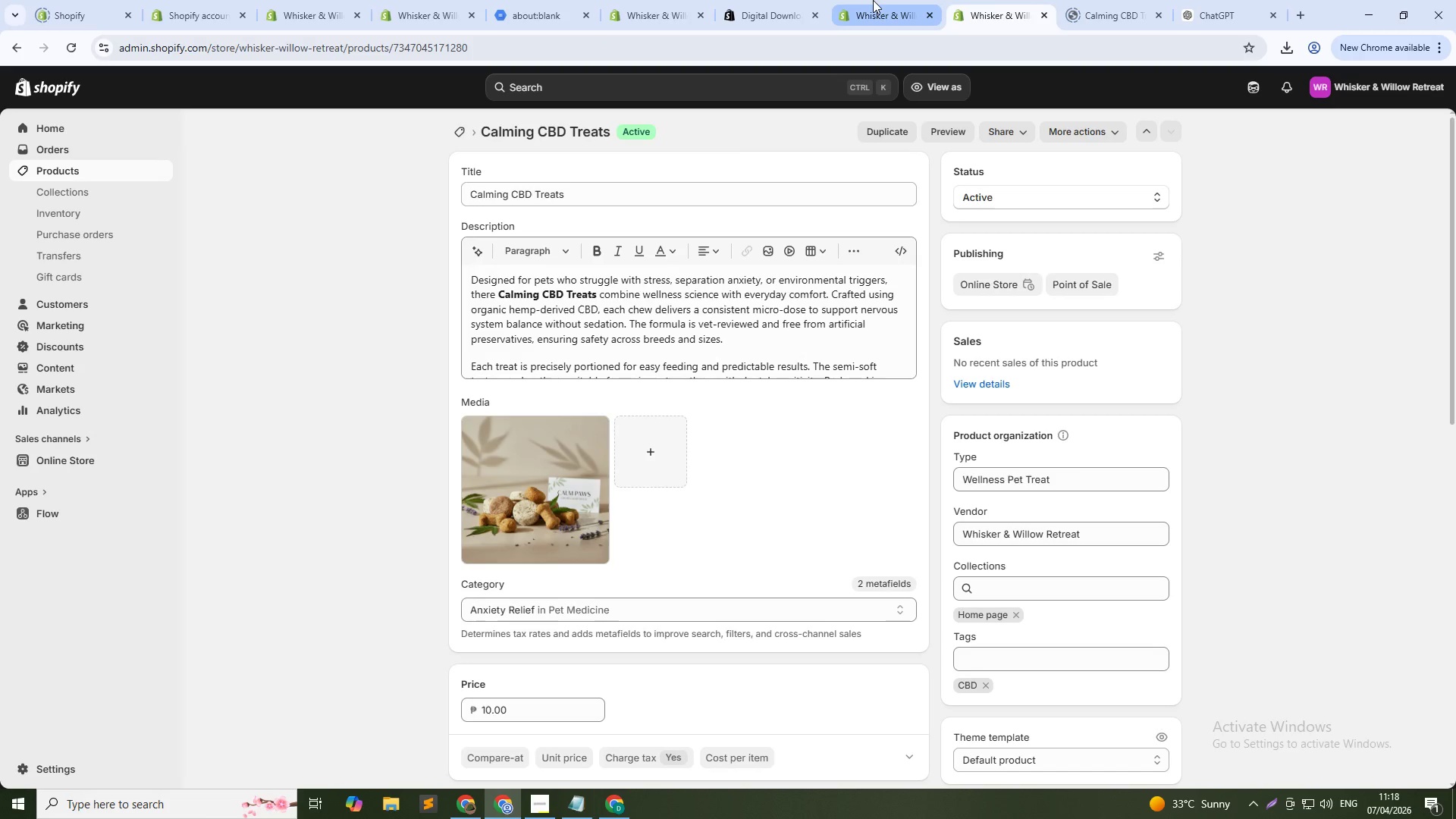 
left_click([869, 0])
 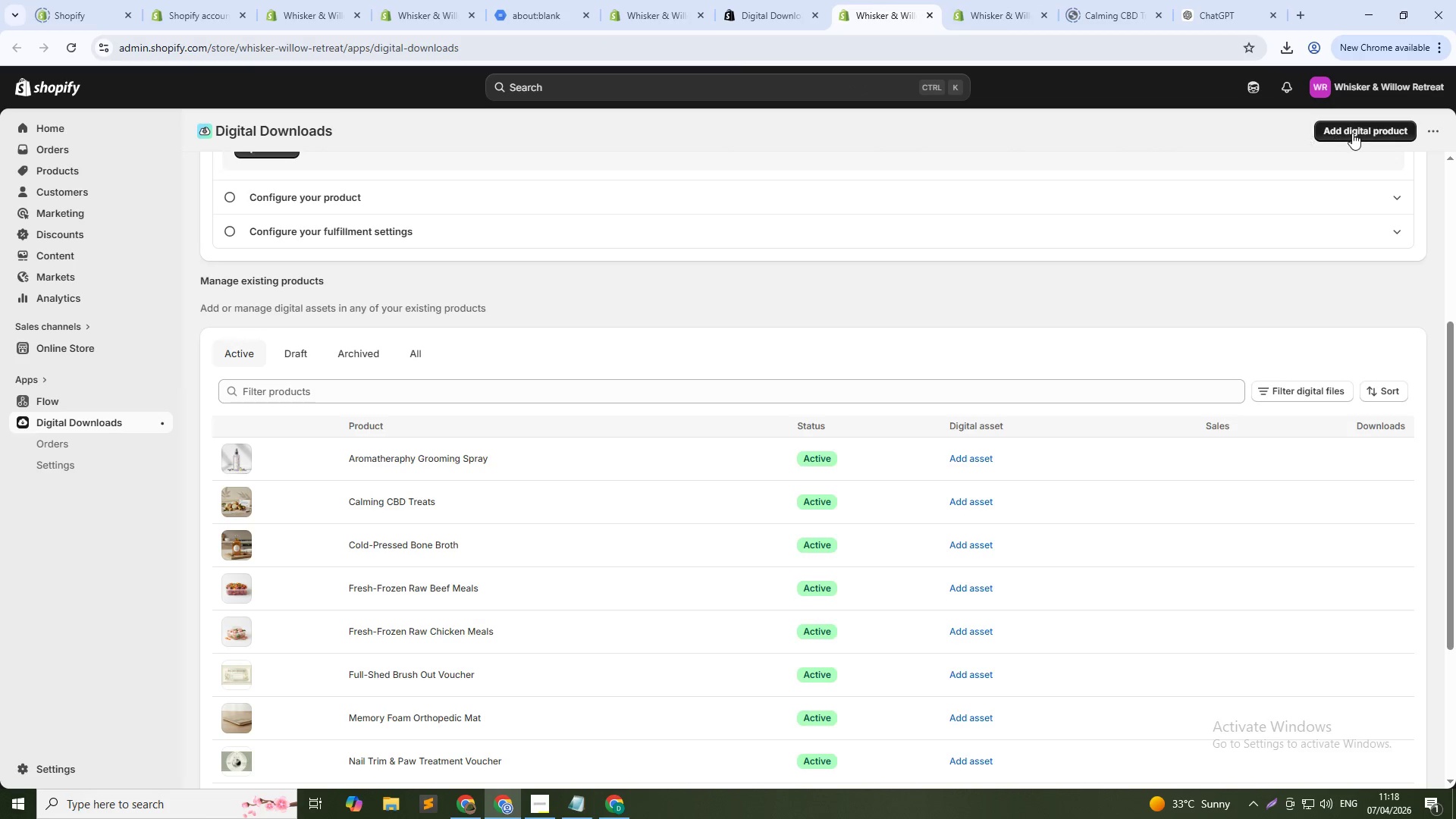 
left_click([1352, 133])
 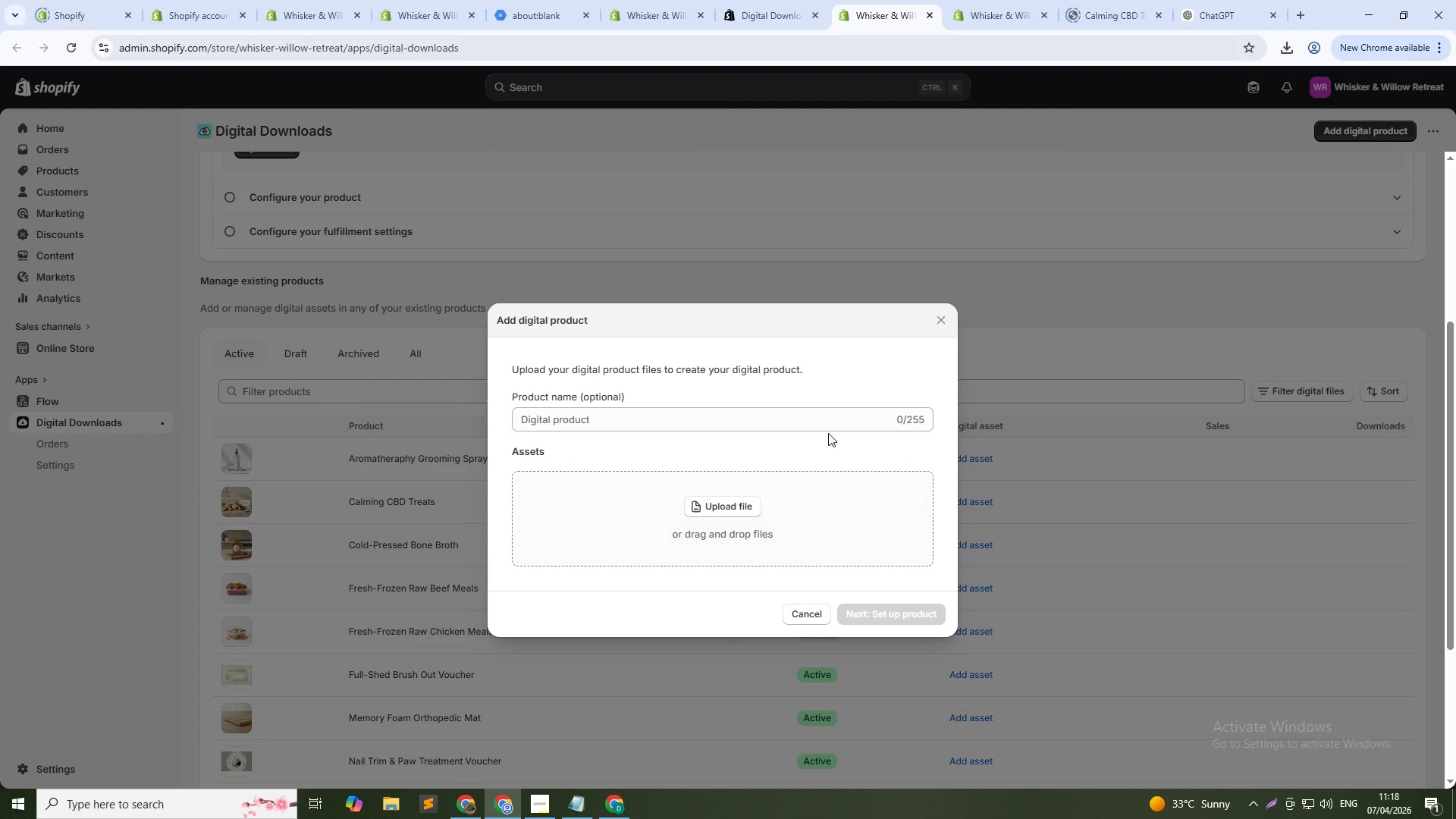 
wait(7.89)
 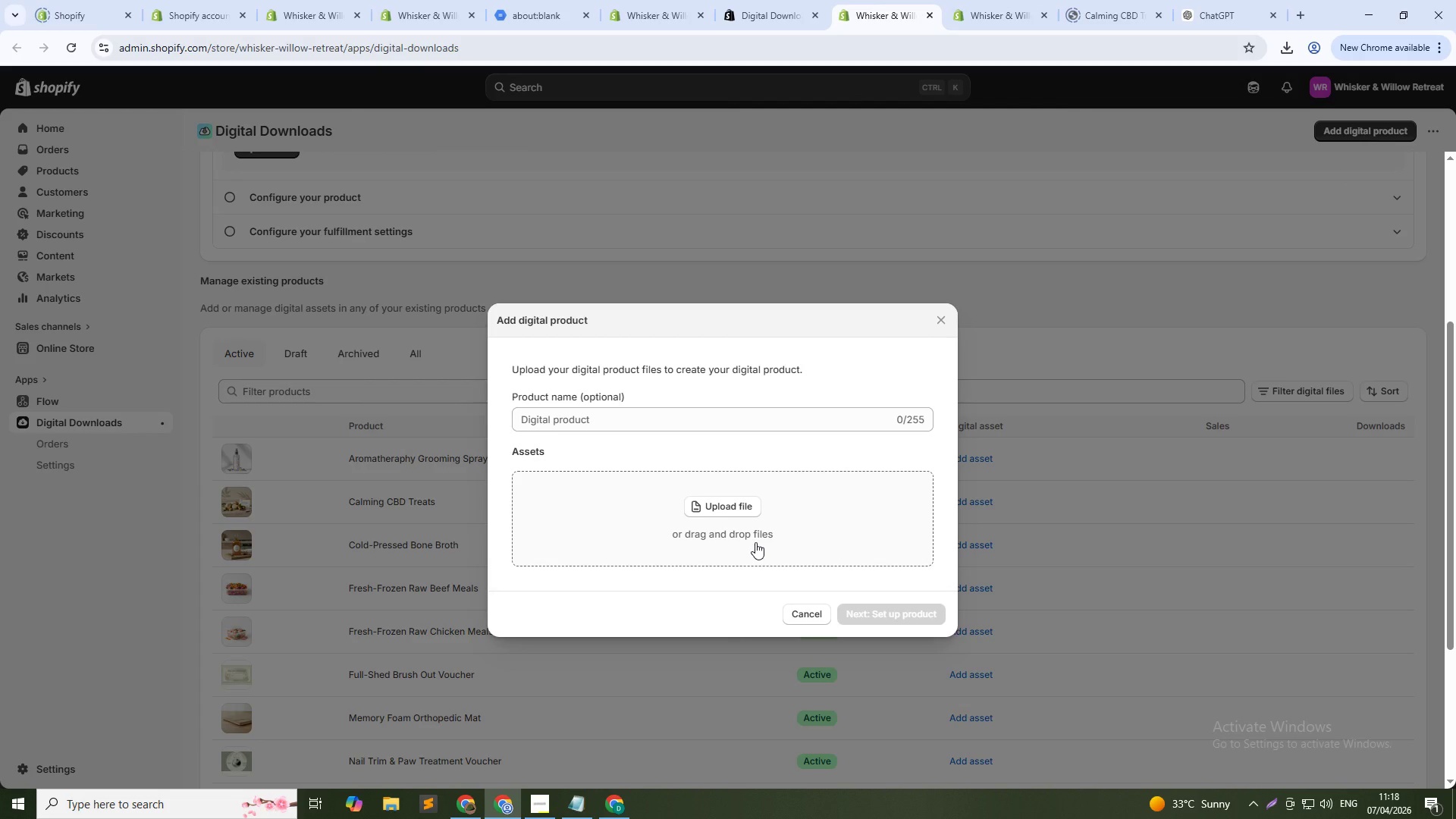 
left_click([940, 319])
 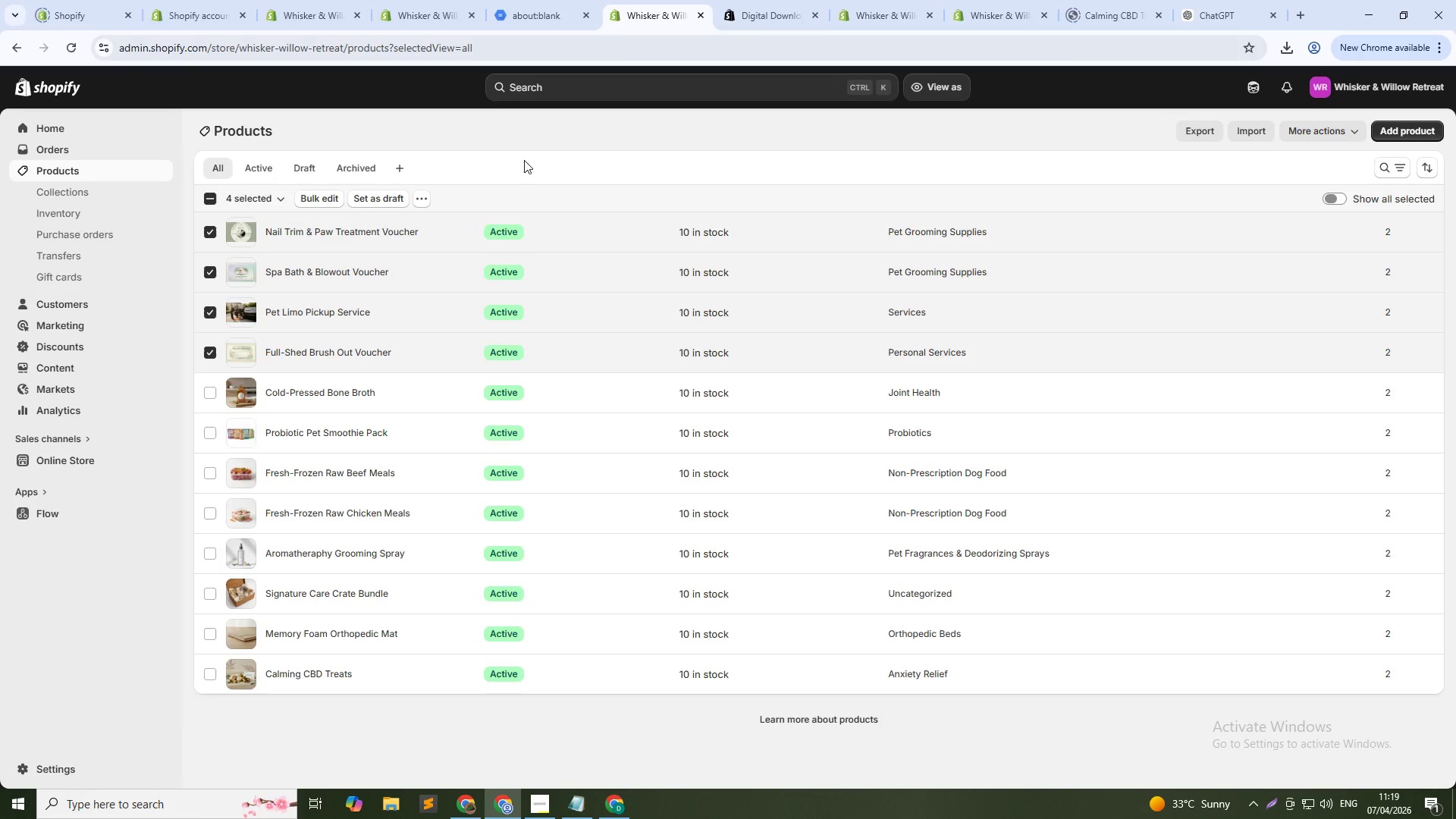 
key(Escape)
 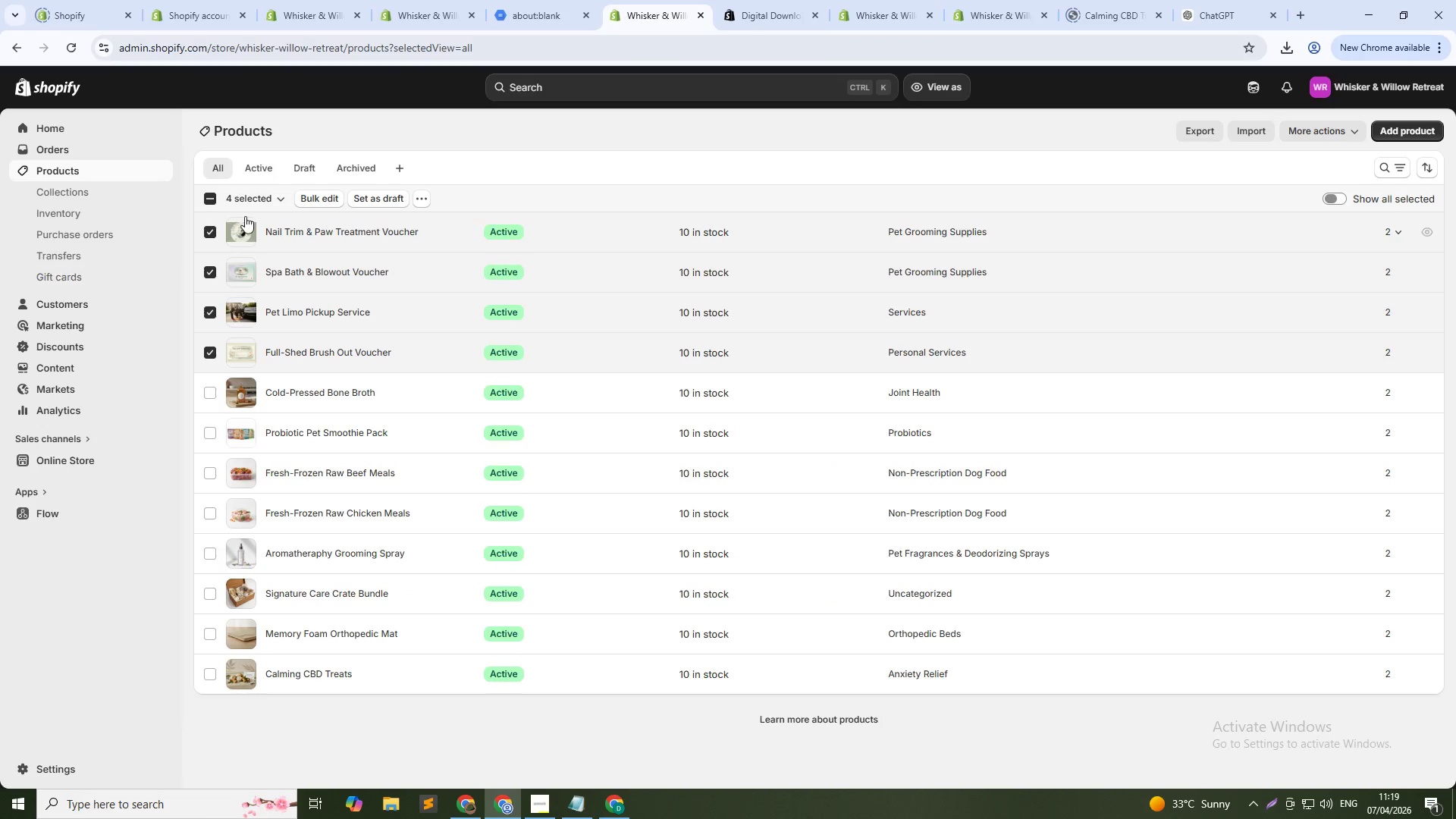 
left_click([212, 195])
 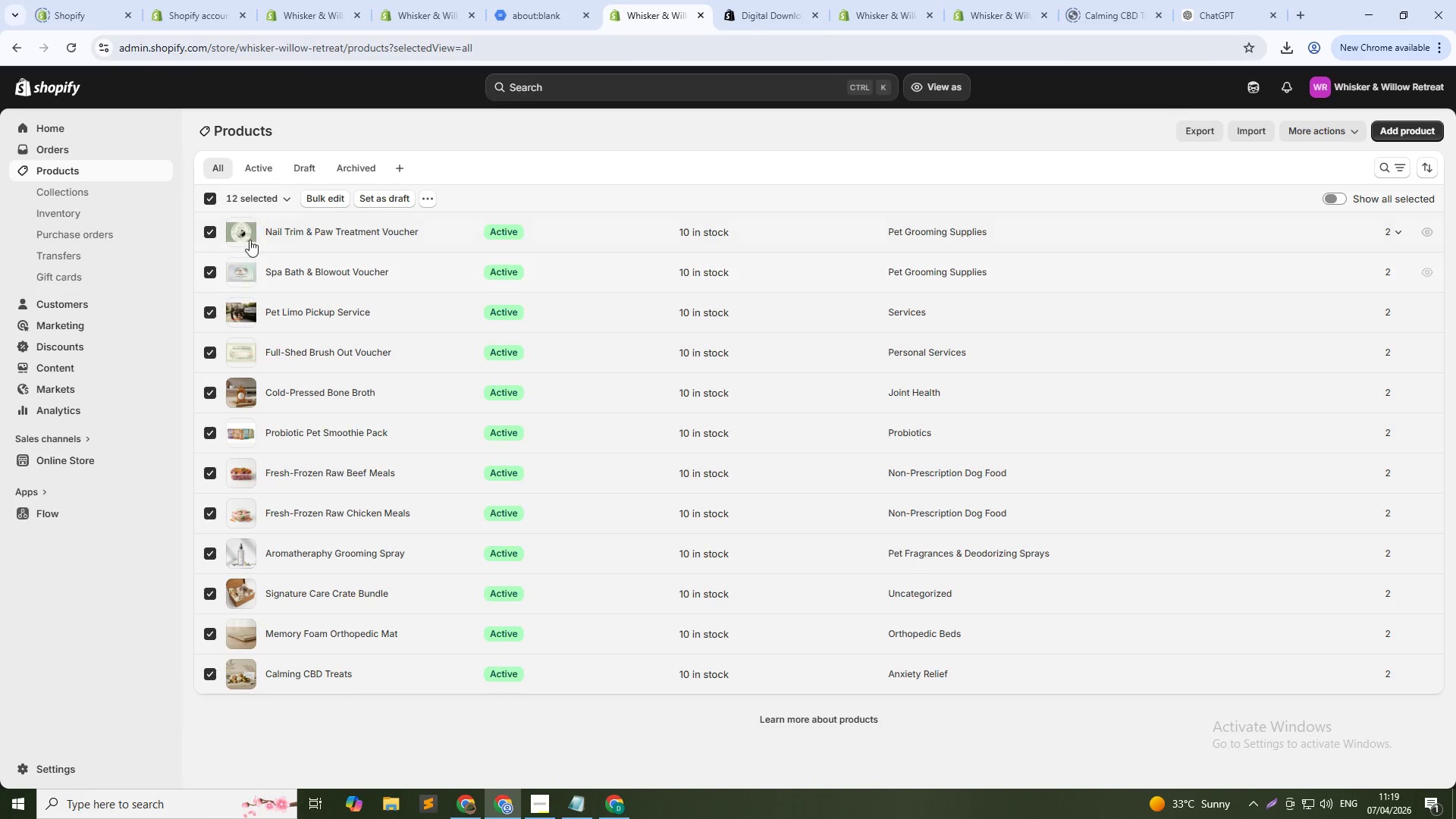 
left_click([213, 203])
 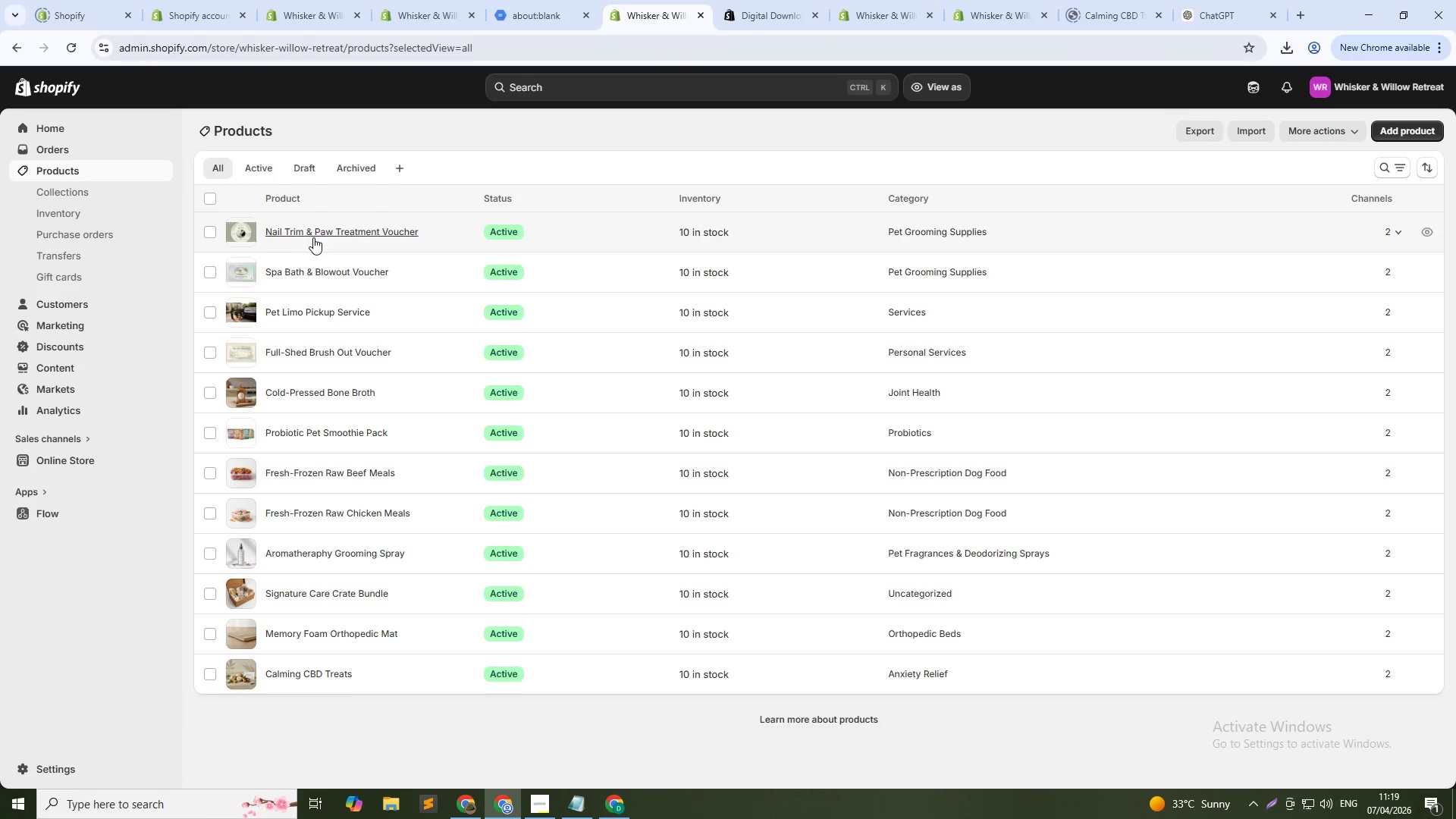 
left_click([332, 235])
 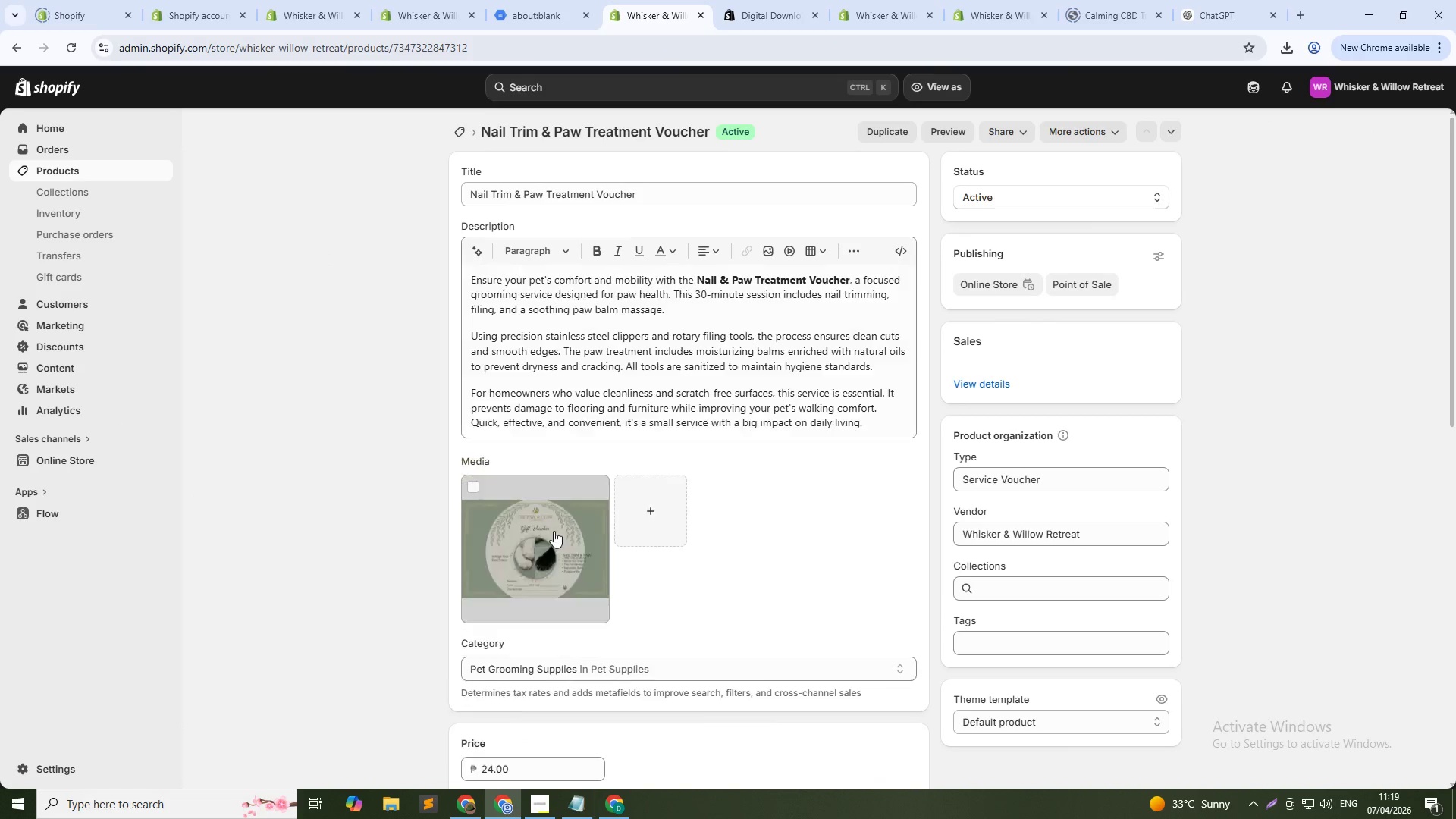 
left_click([546, 529])
 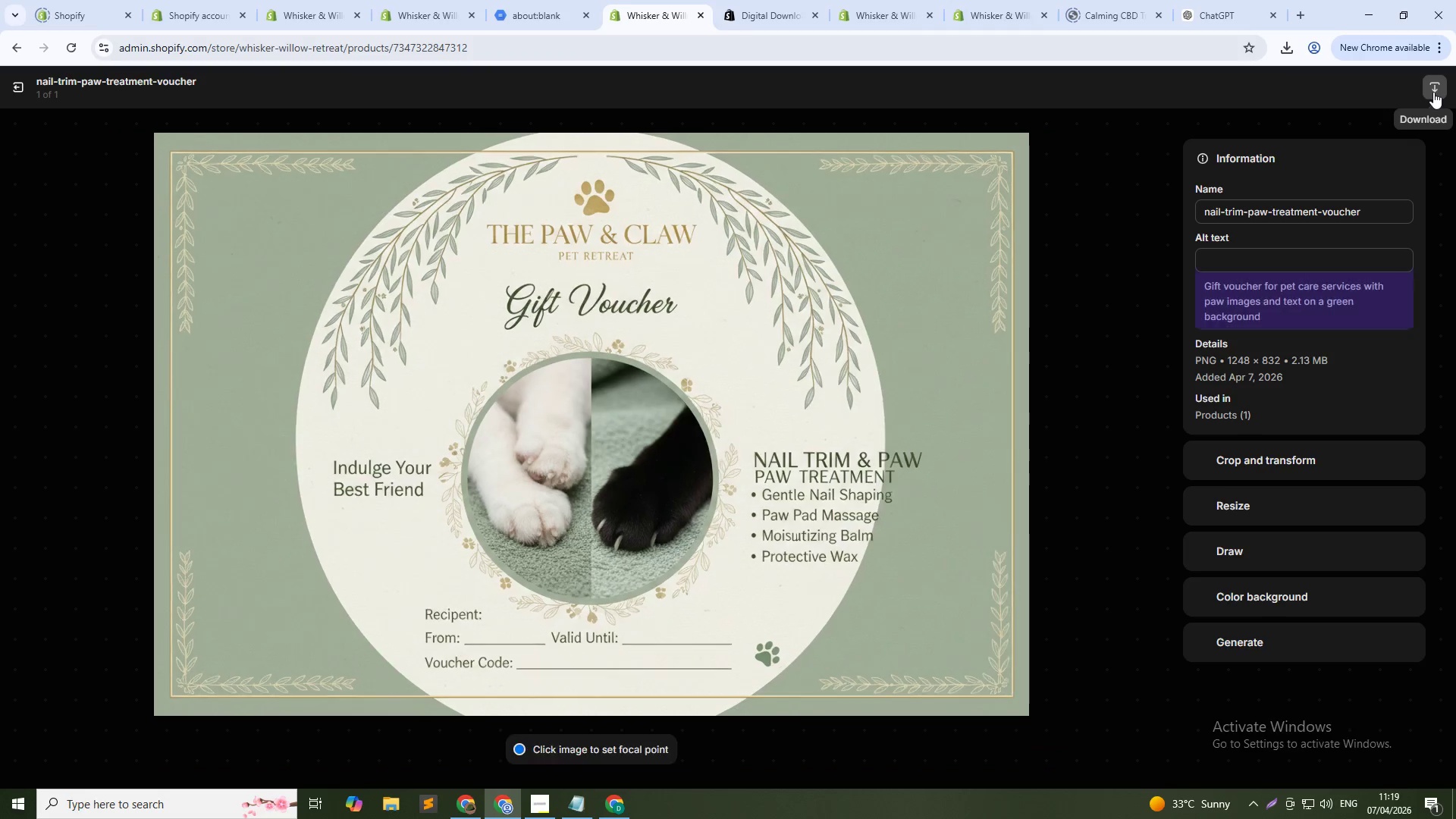 
left_click([1433, 92])
 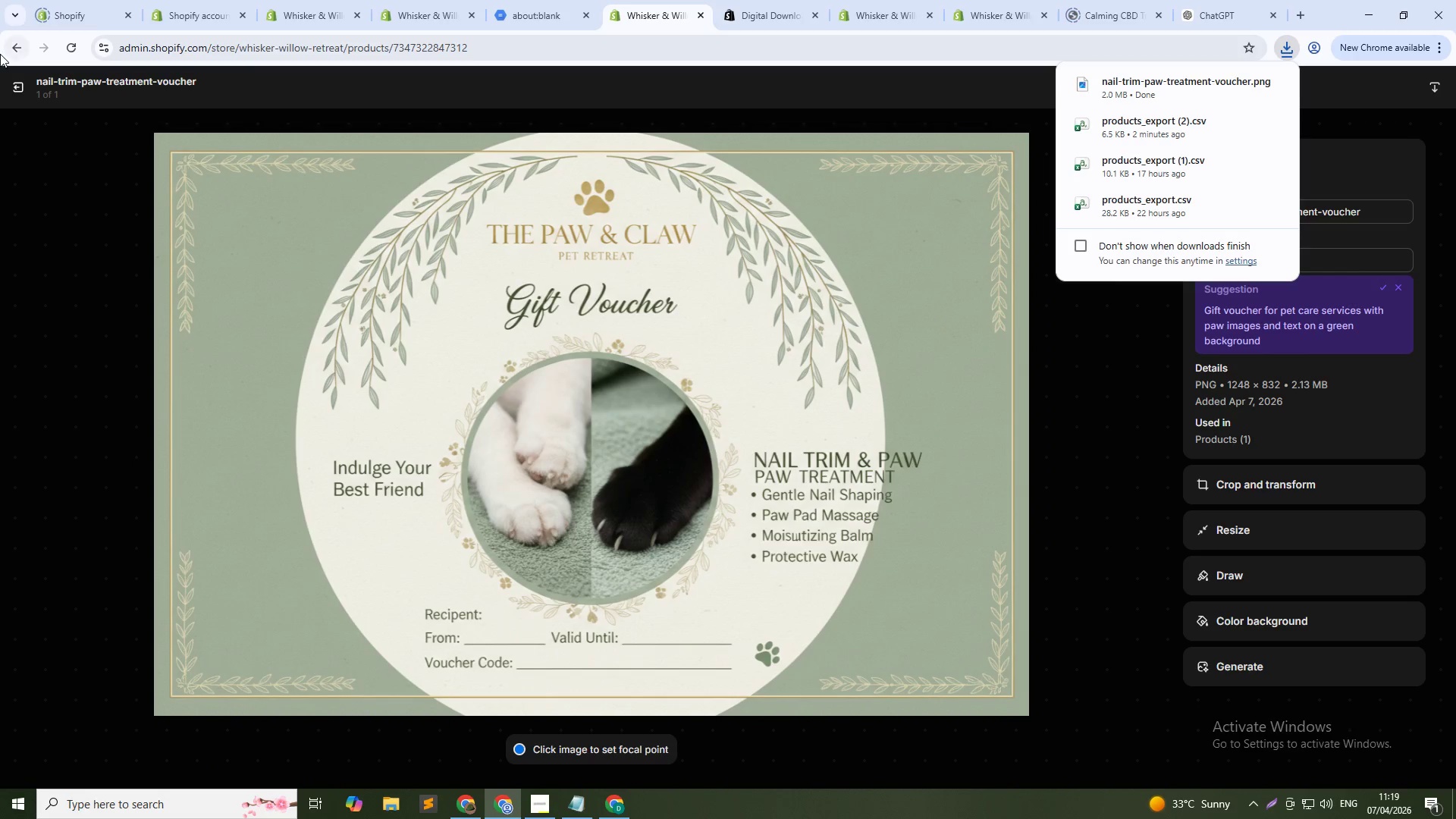 
left_click([23, 93])
 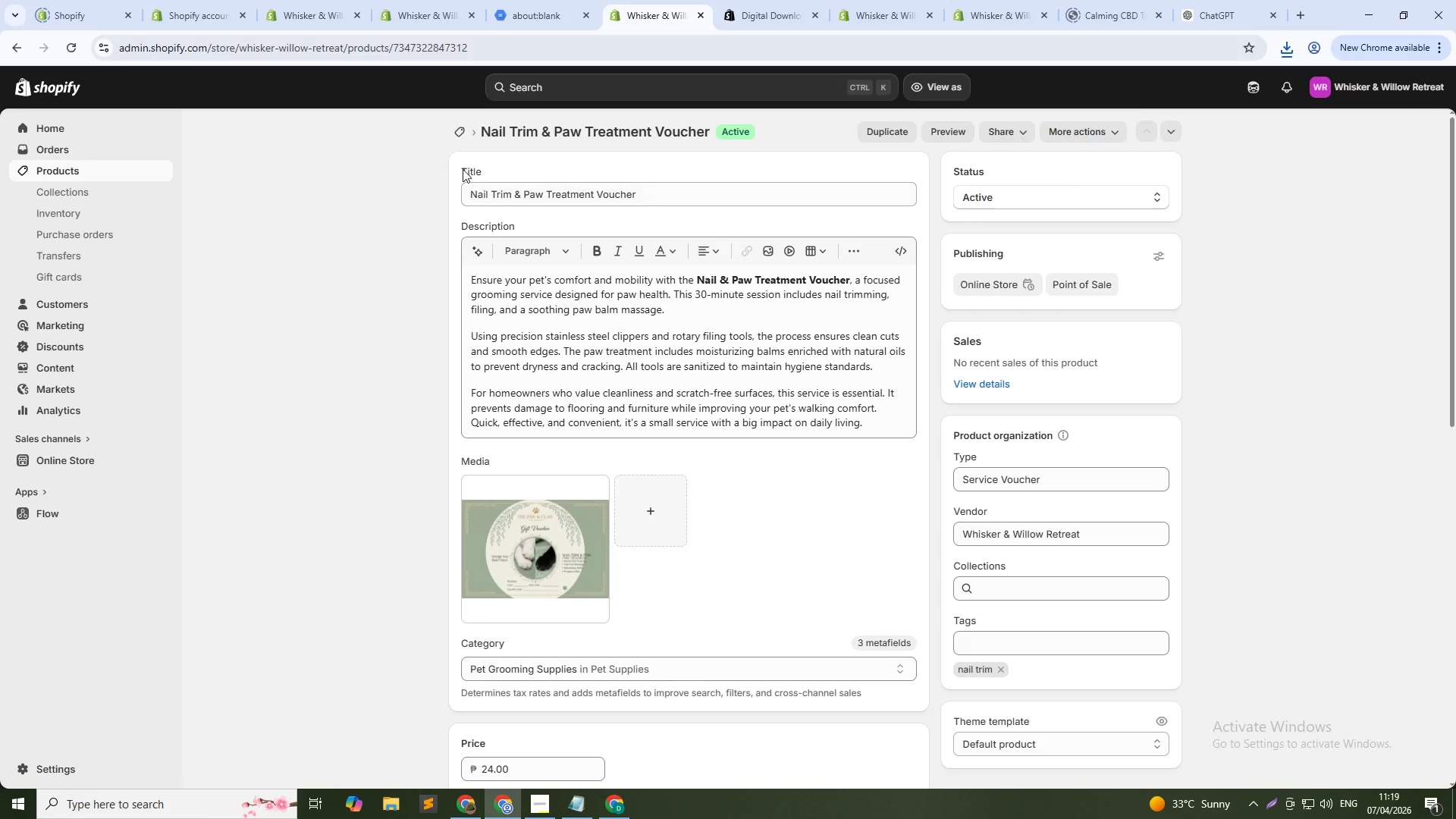 
left_click([453, 131])
 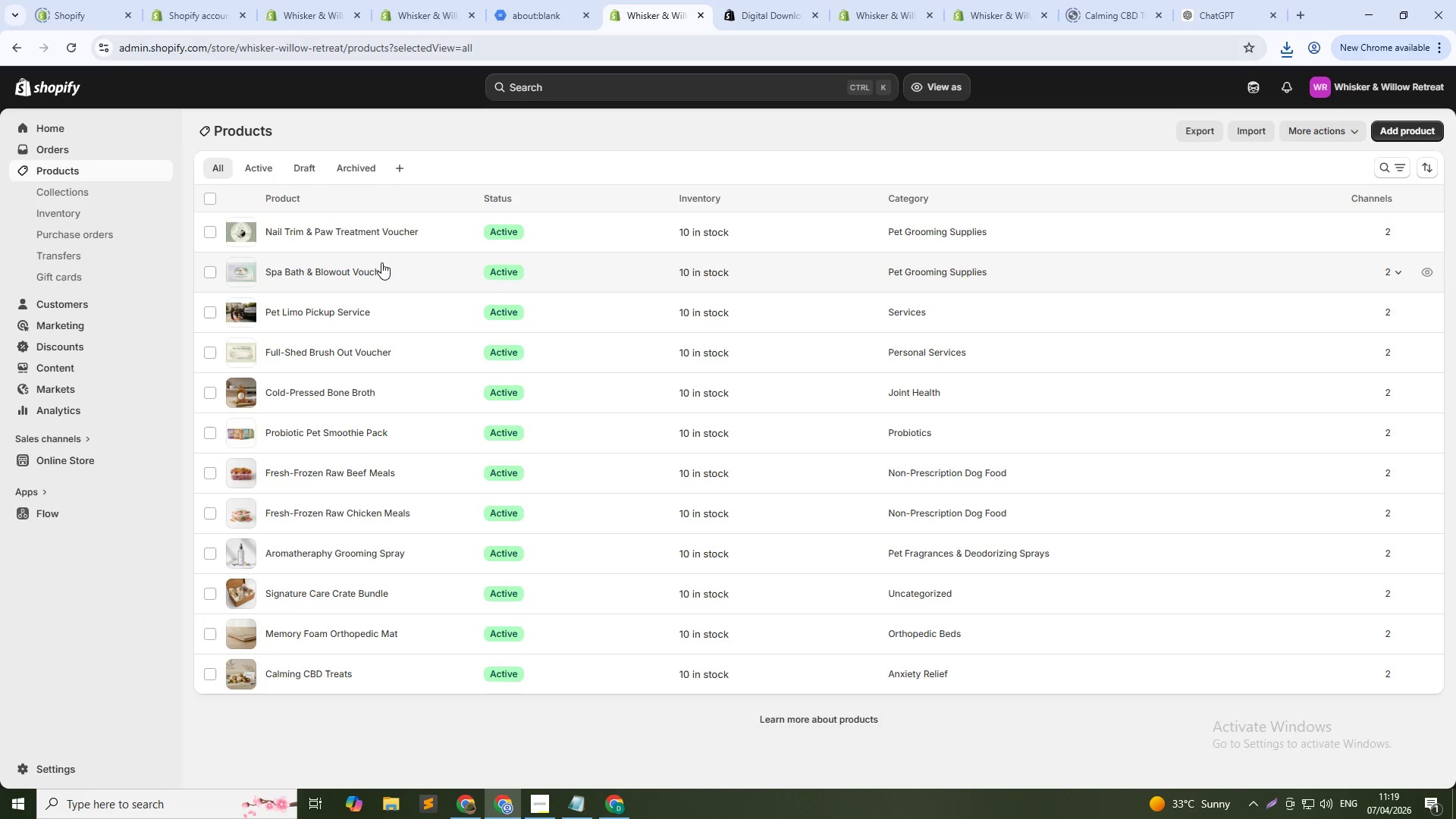 
left_click([362, 276])
 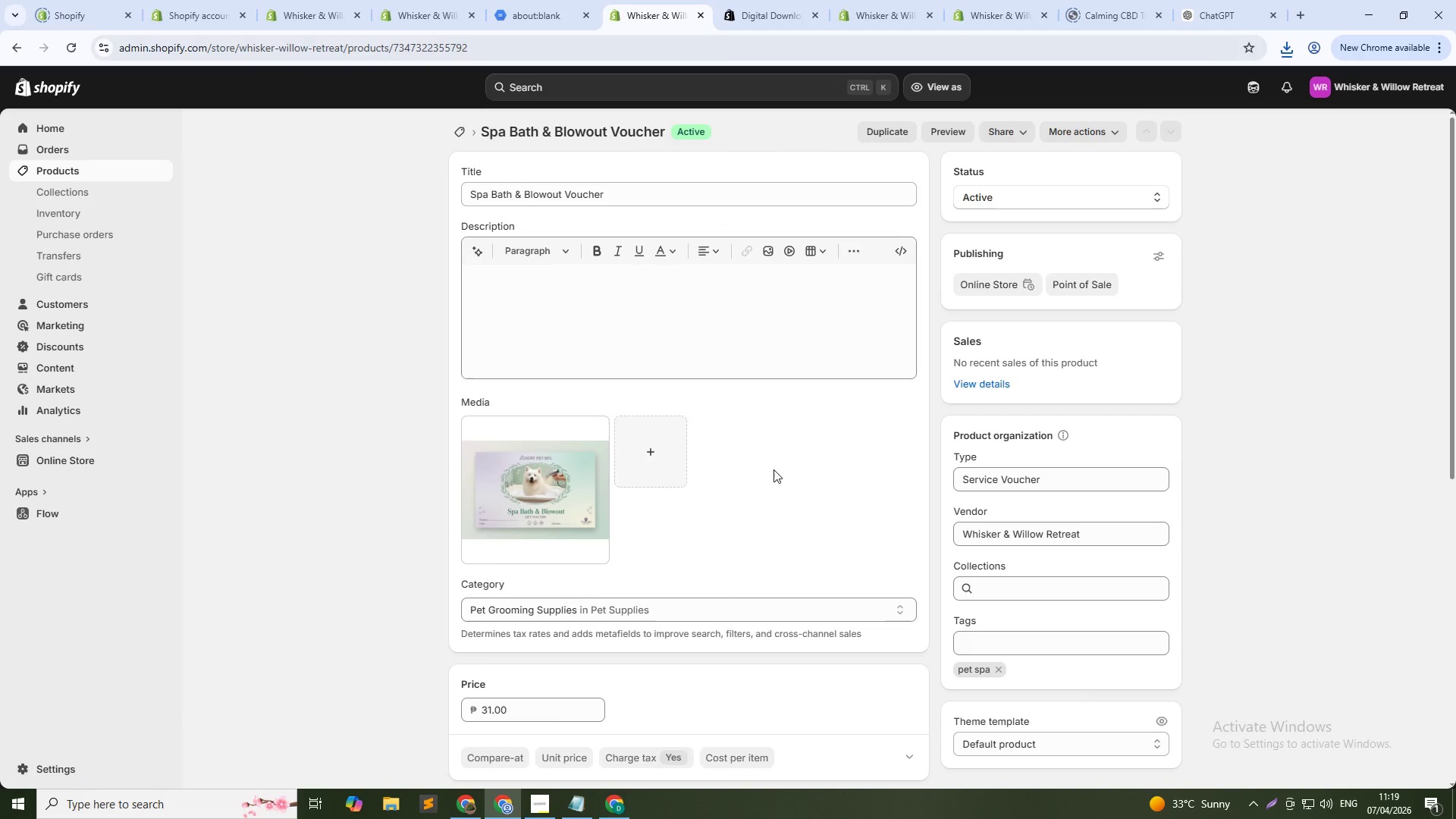 
left_click([539, 545])
 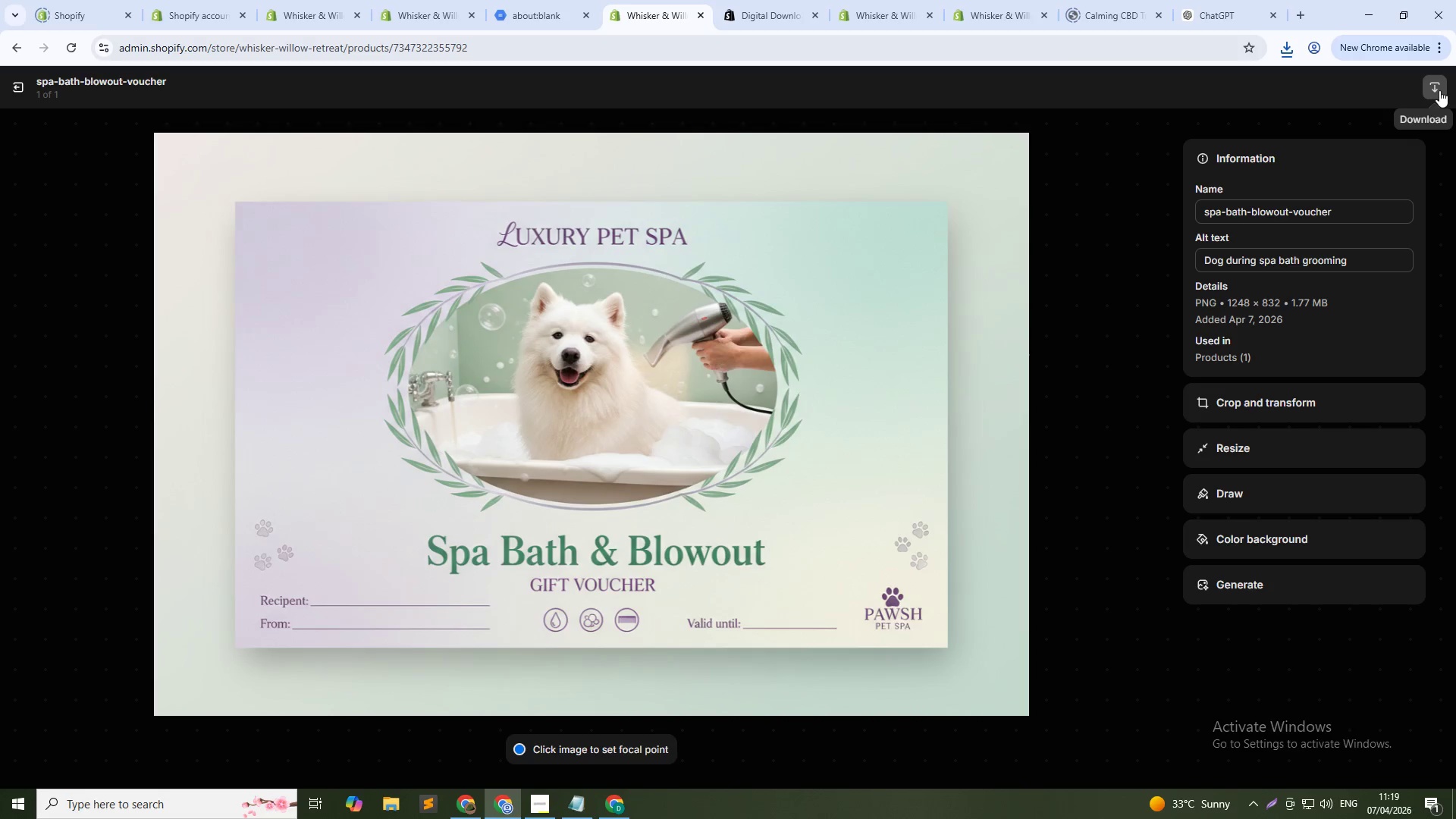 
left_click([1436, 86])
 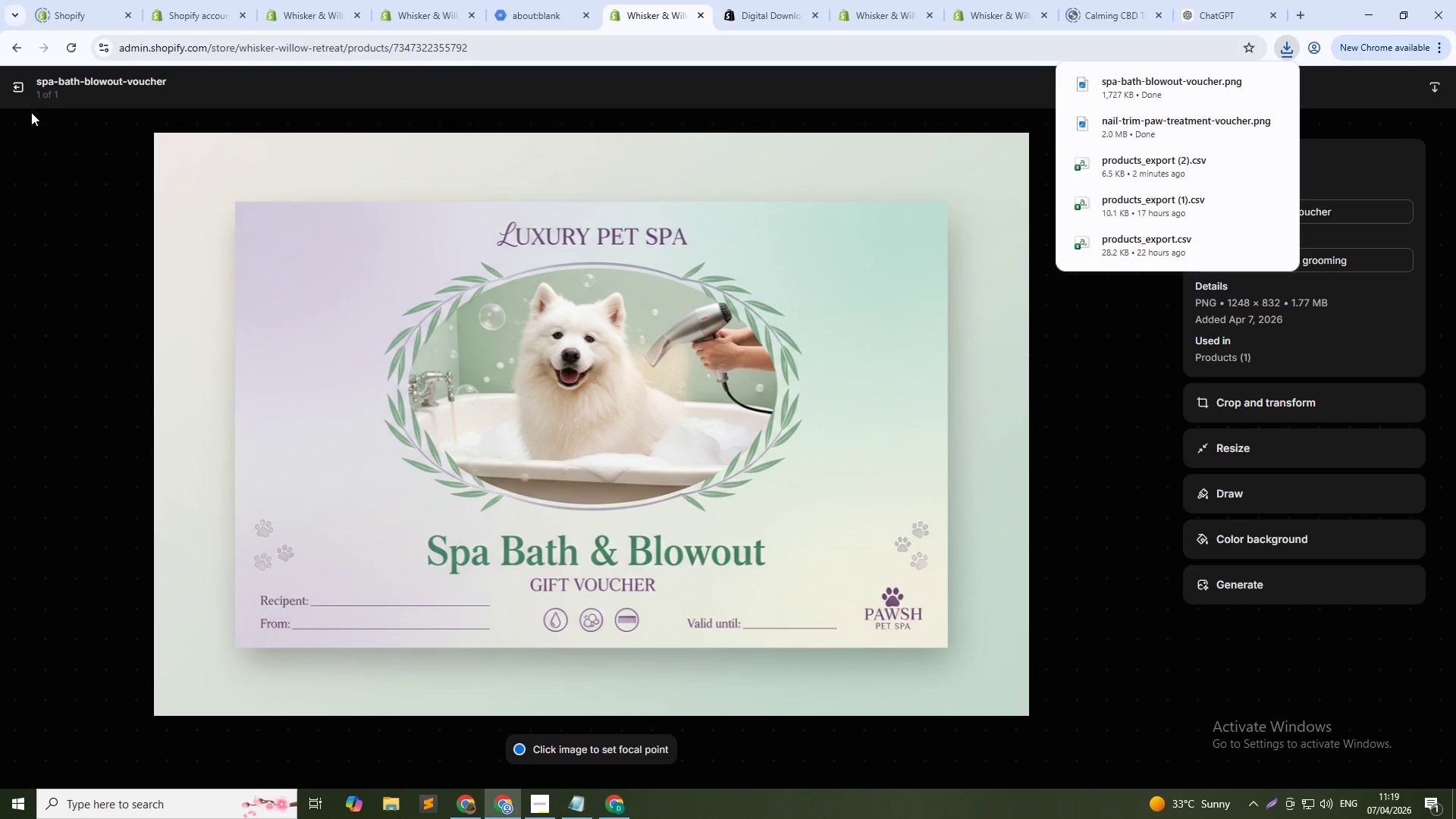 
left_click([24, 93])
 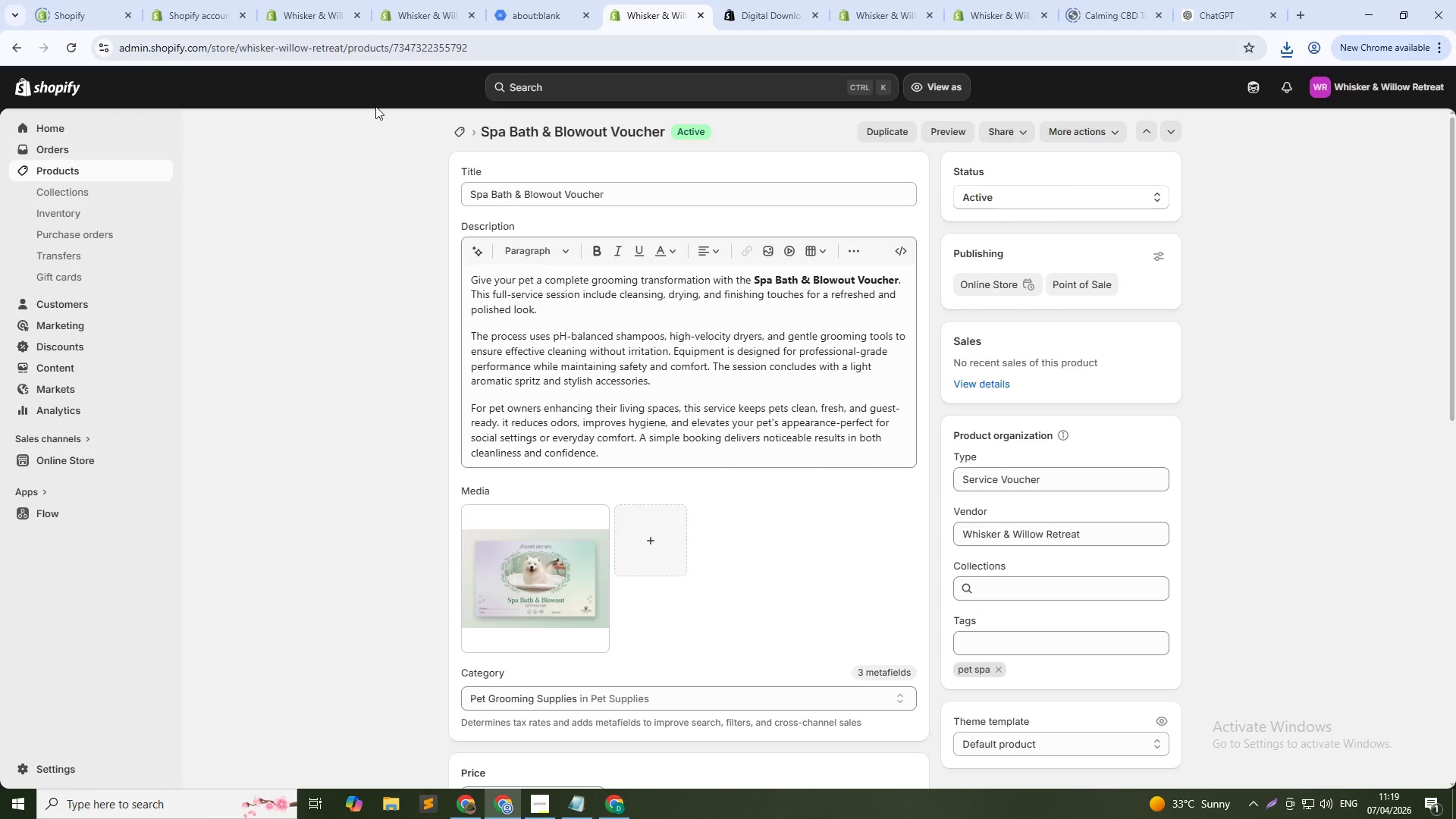 
left_click([460, 127])
 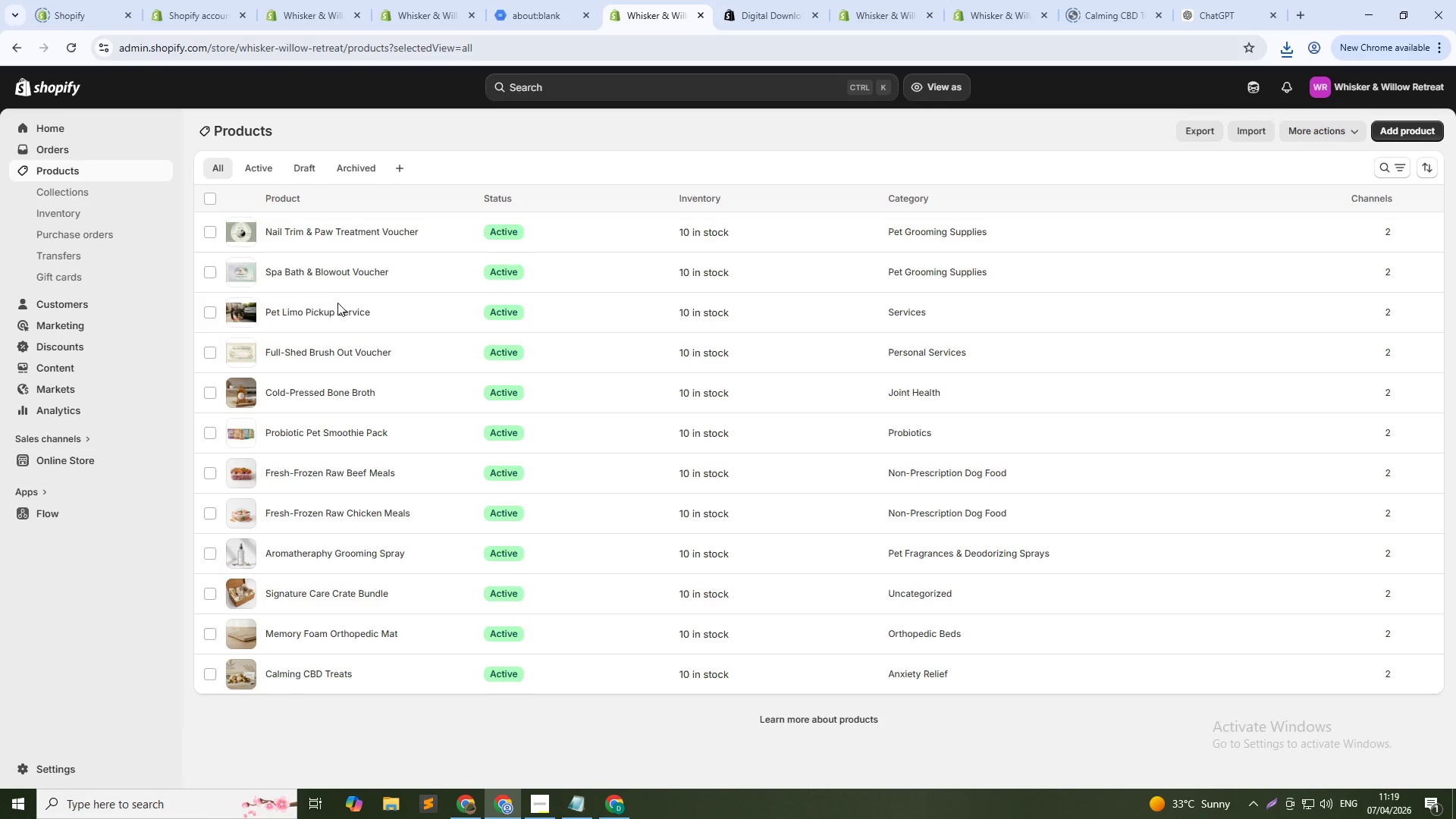 
left_click([344, 315])
 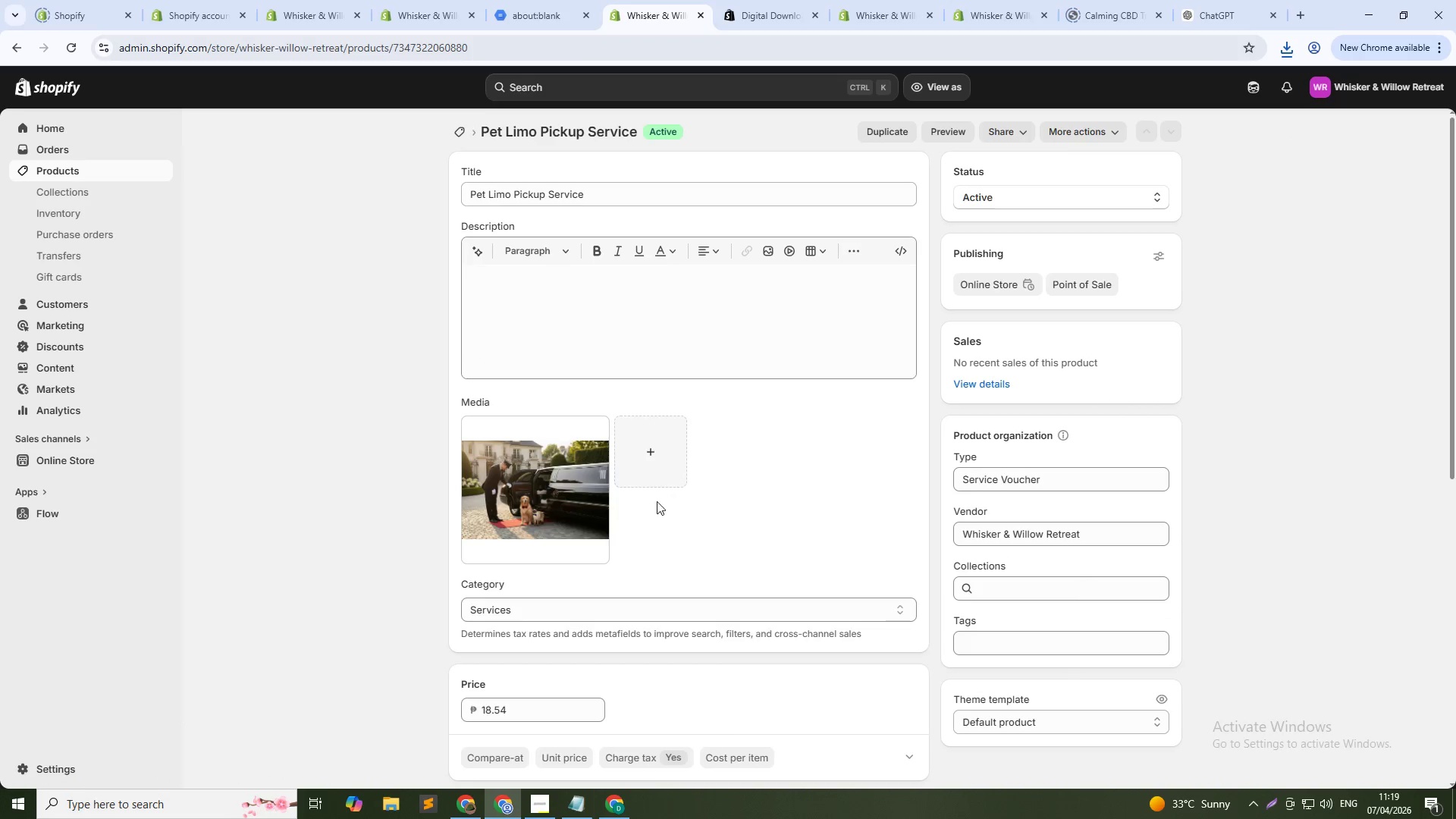 
left_click([566, 533])
 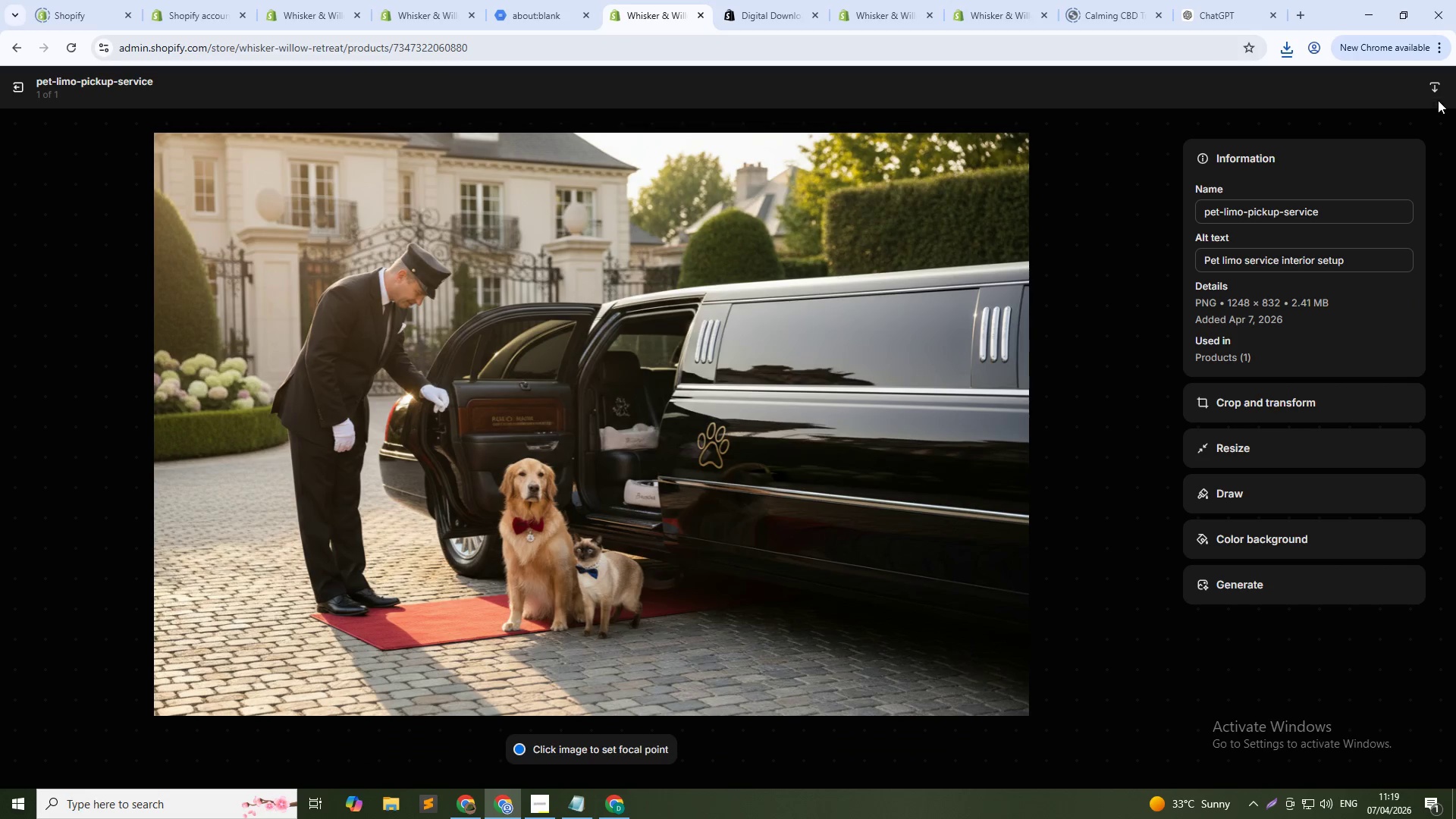 
left_click([1436, 99])
 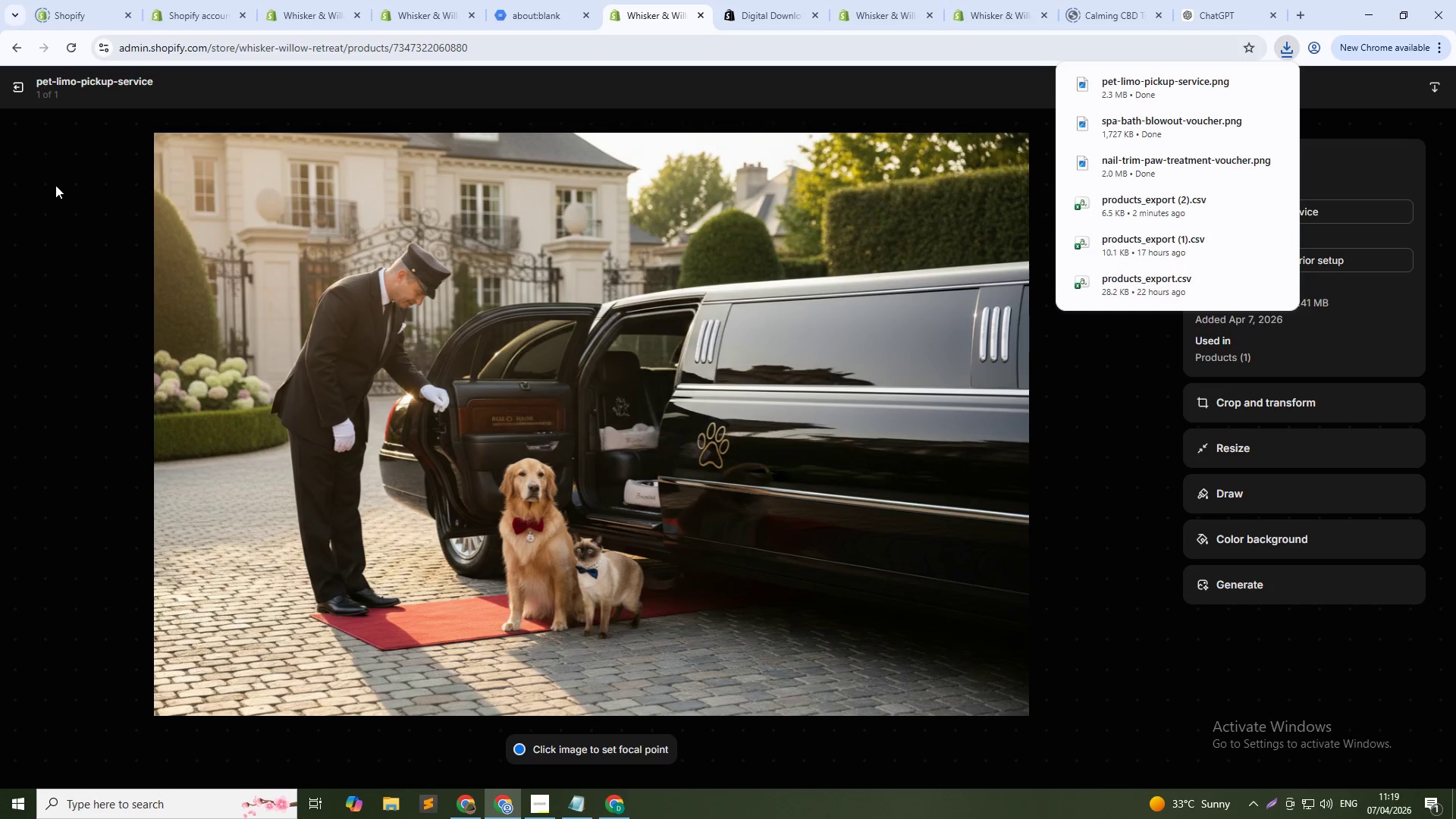 
left_click([18, 89])
 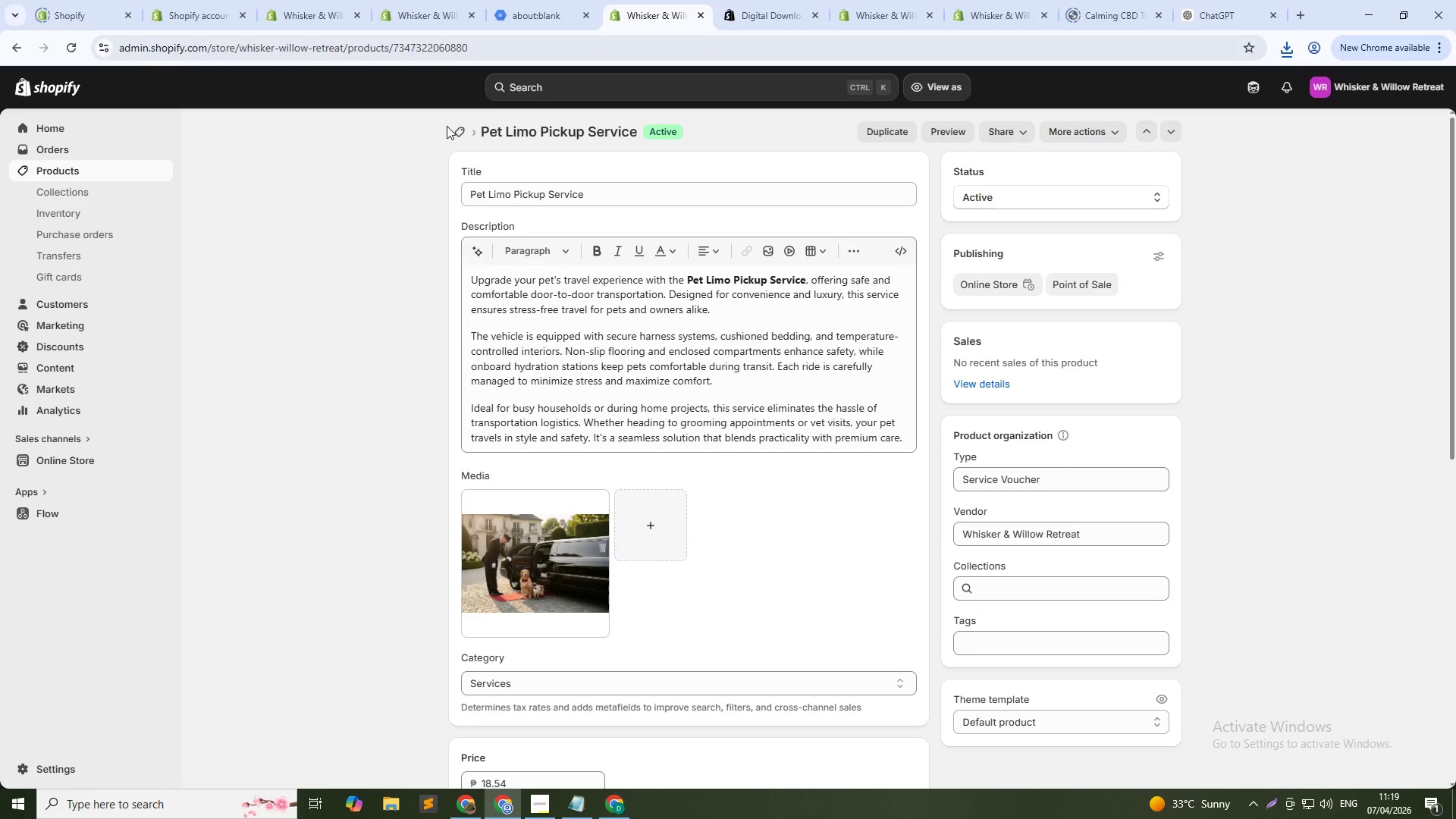 
left_click([454, 131])
 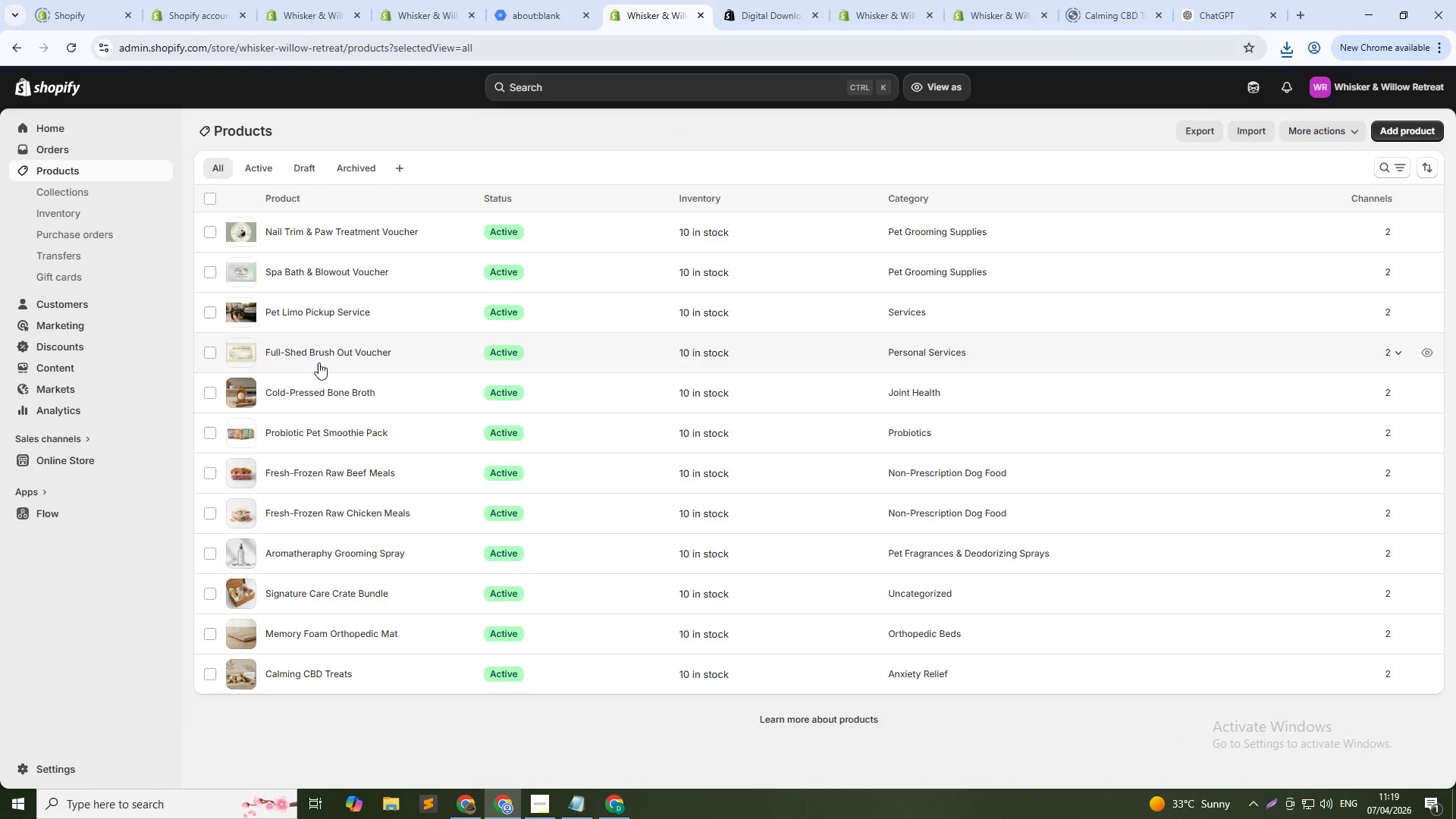 
left_click([329, 354])
 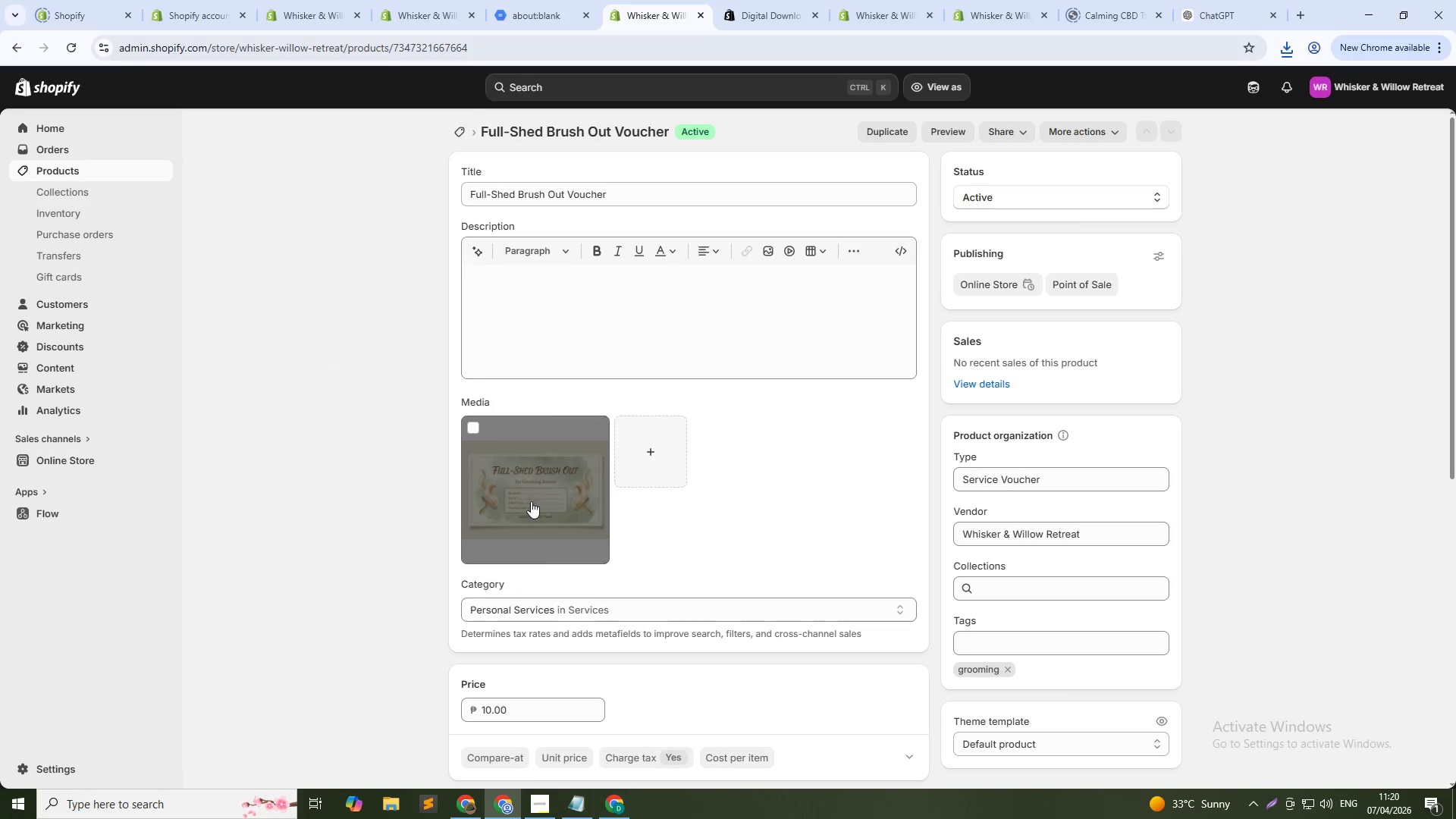 
left_click([541, 538])
 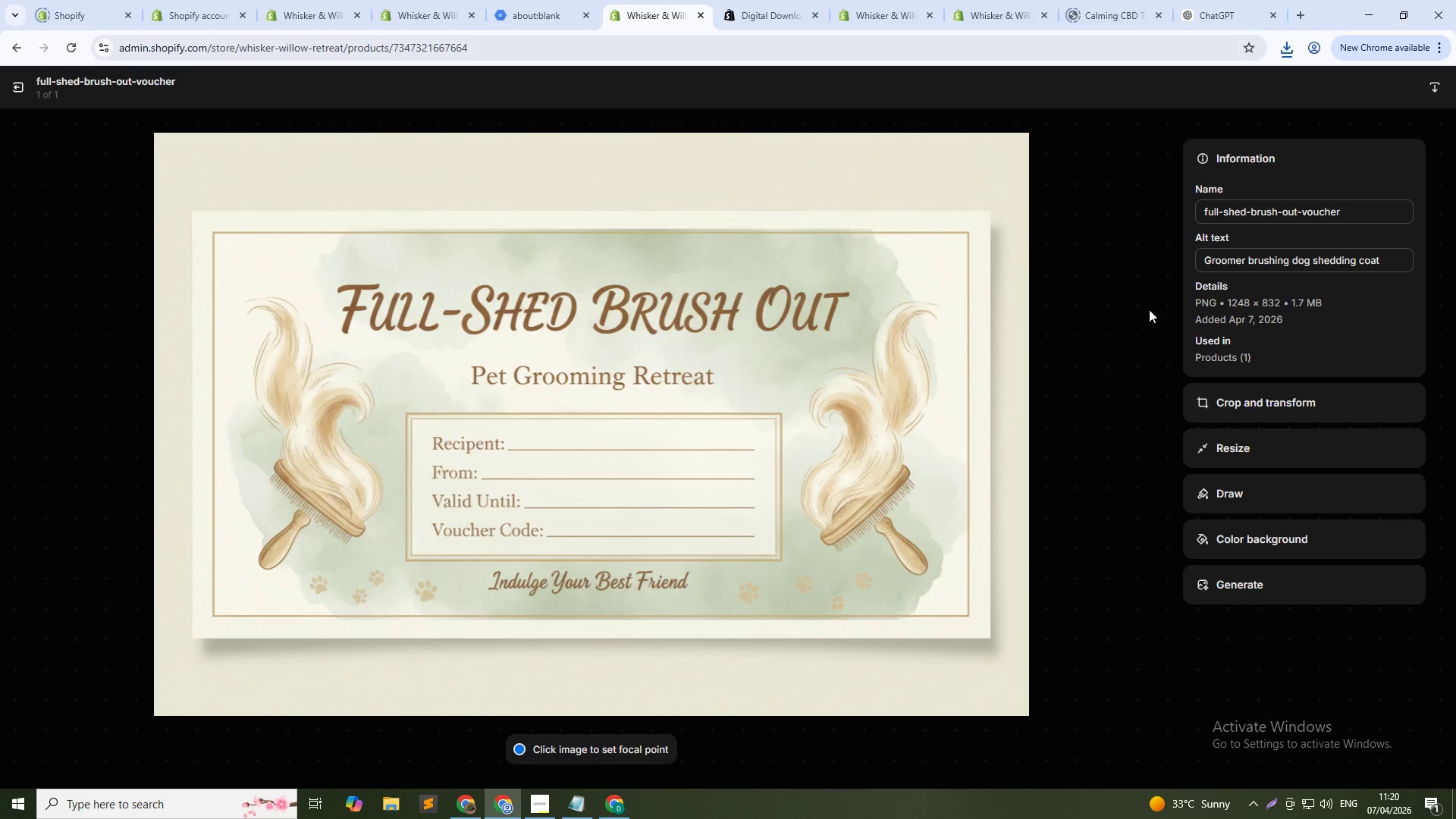 
left_click([1435, 96])
 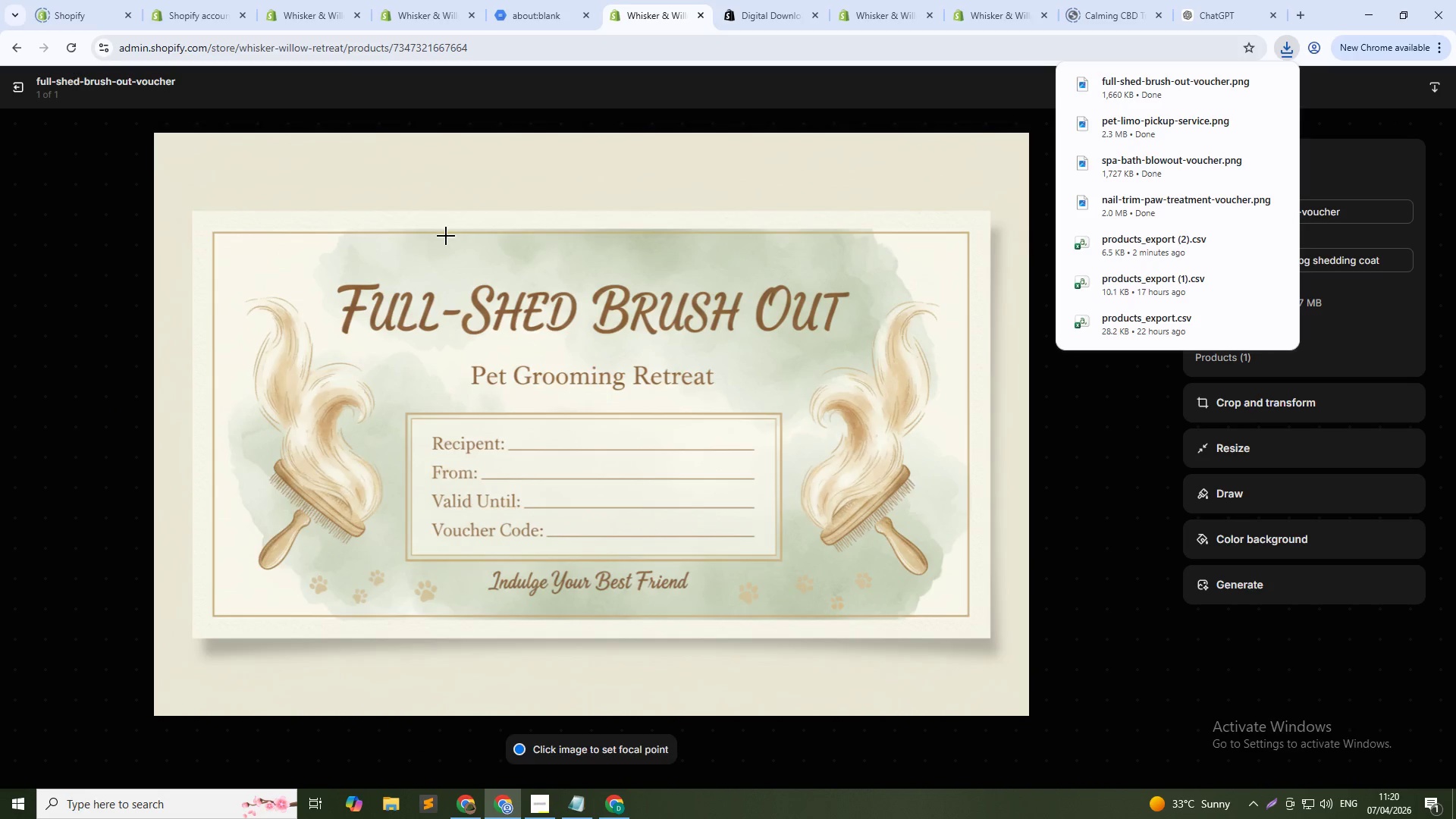 
left_click([18, 93])
 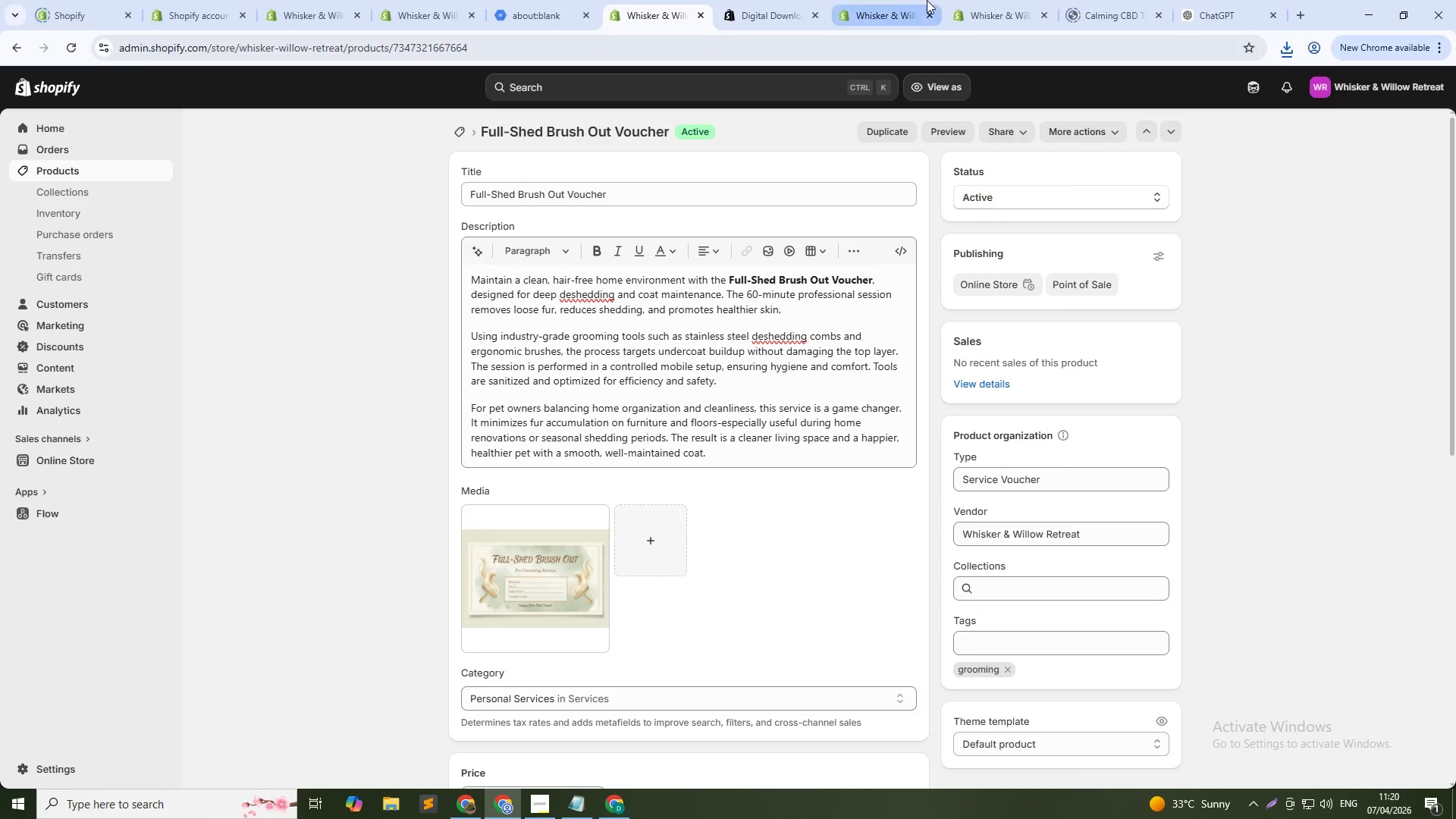 
left_click([891, 0])
 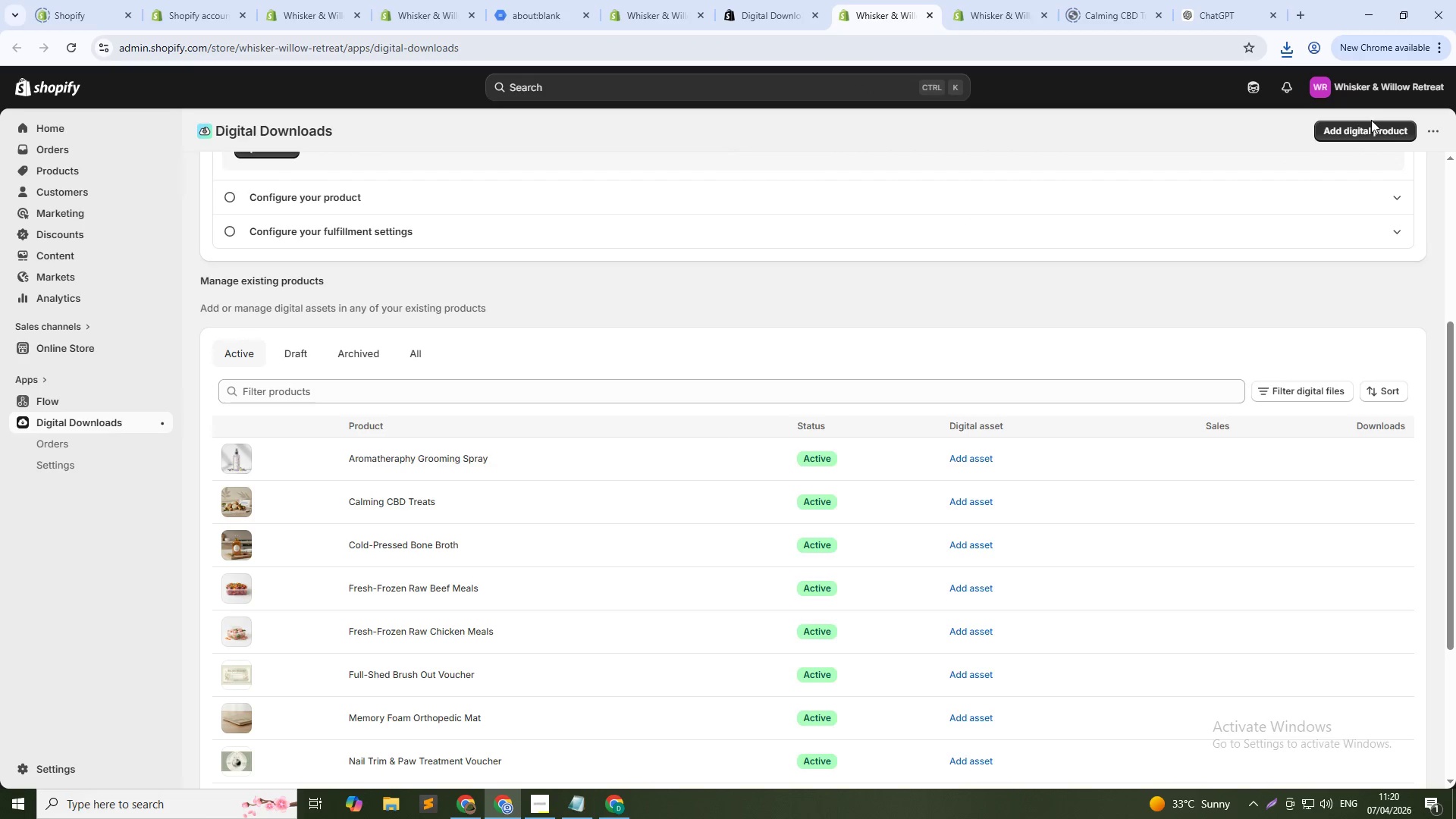 
left_click([1370, 131])
 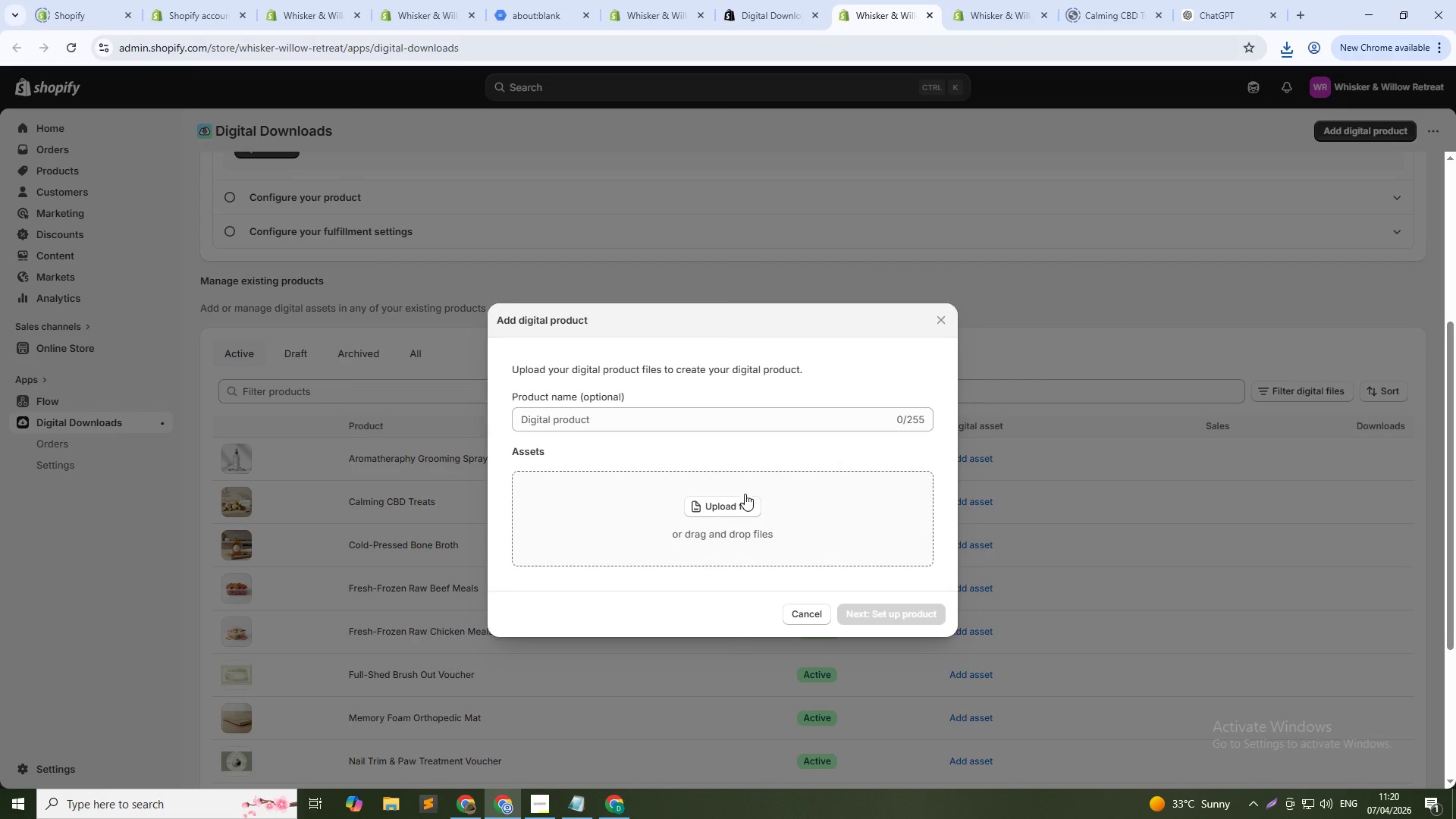 
left_click([745, 500])
 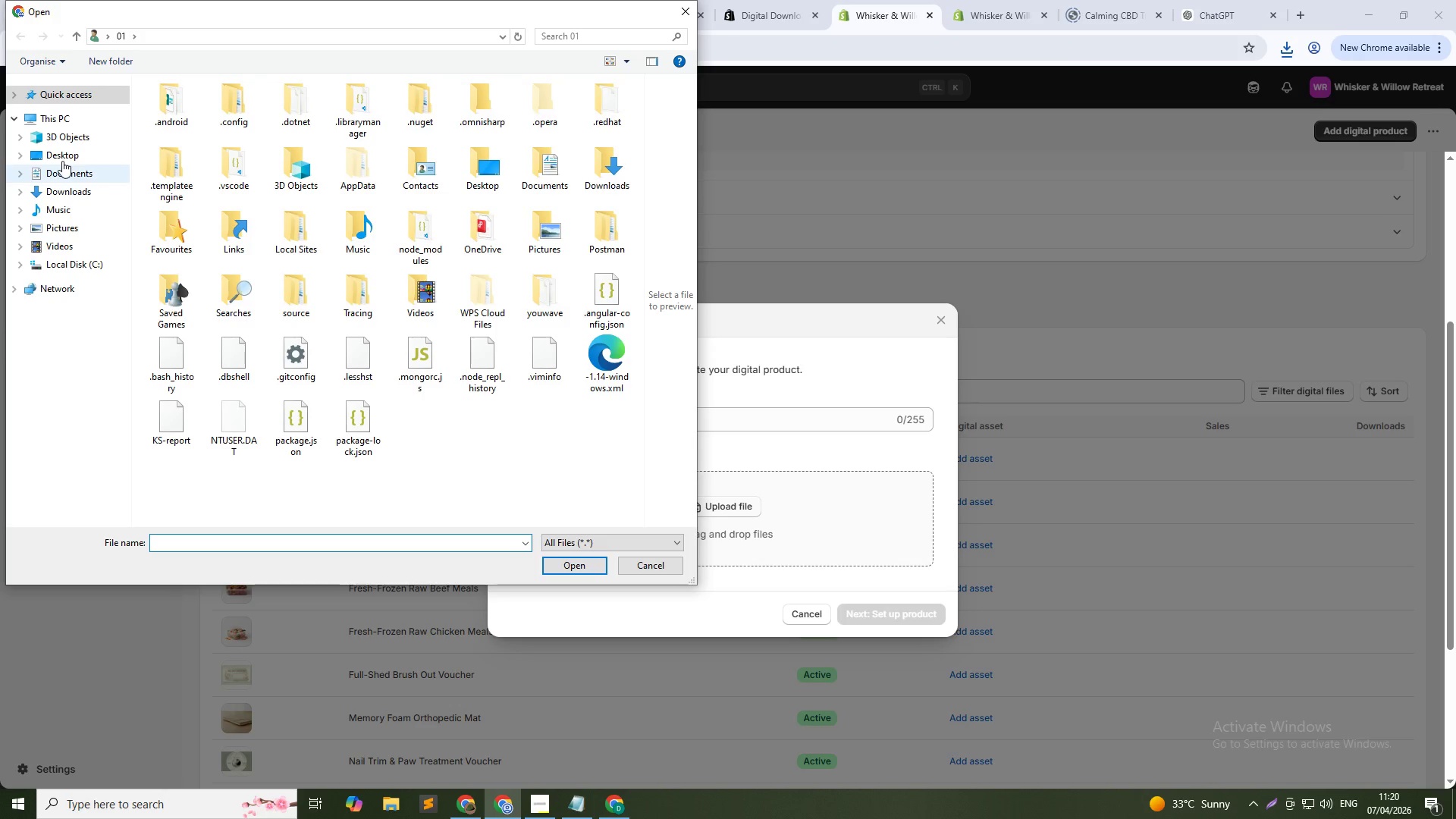 
left_click([64, 190])
 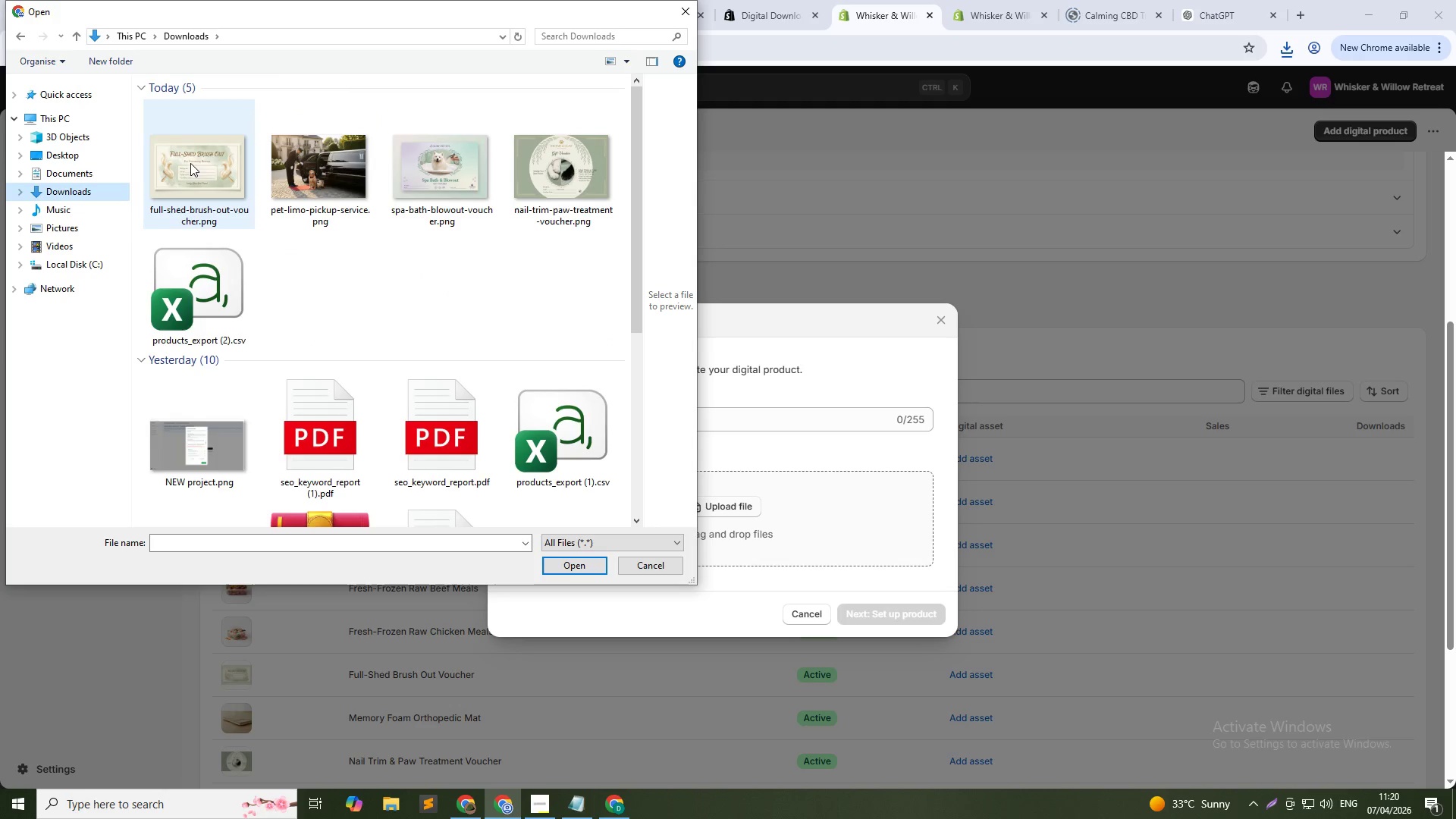 
left_click([191, 172])
 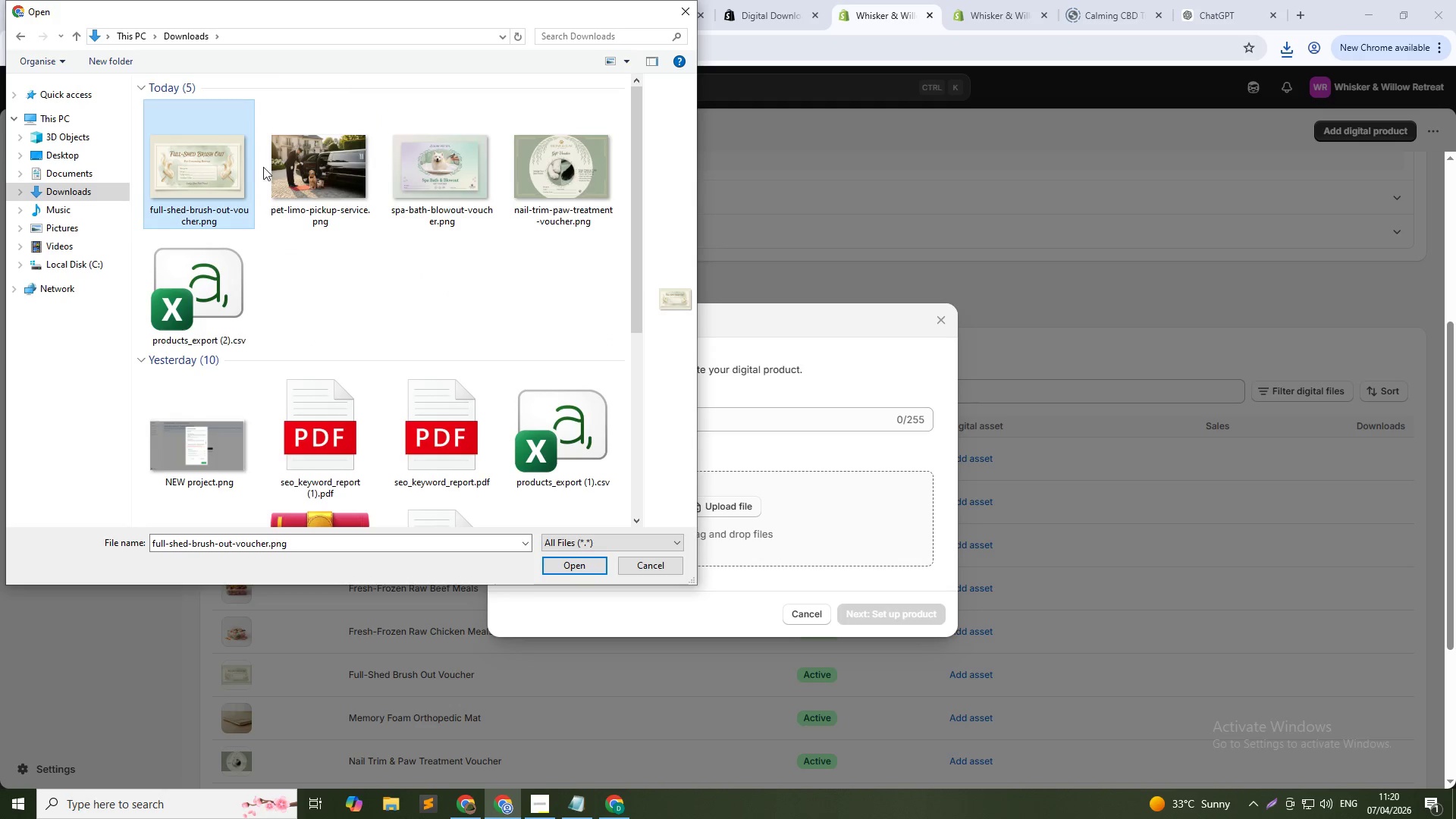 
hold_key(key=ControlLeft, duration=1.5)
left_click([307, 166])
 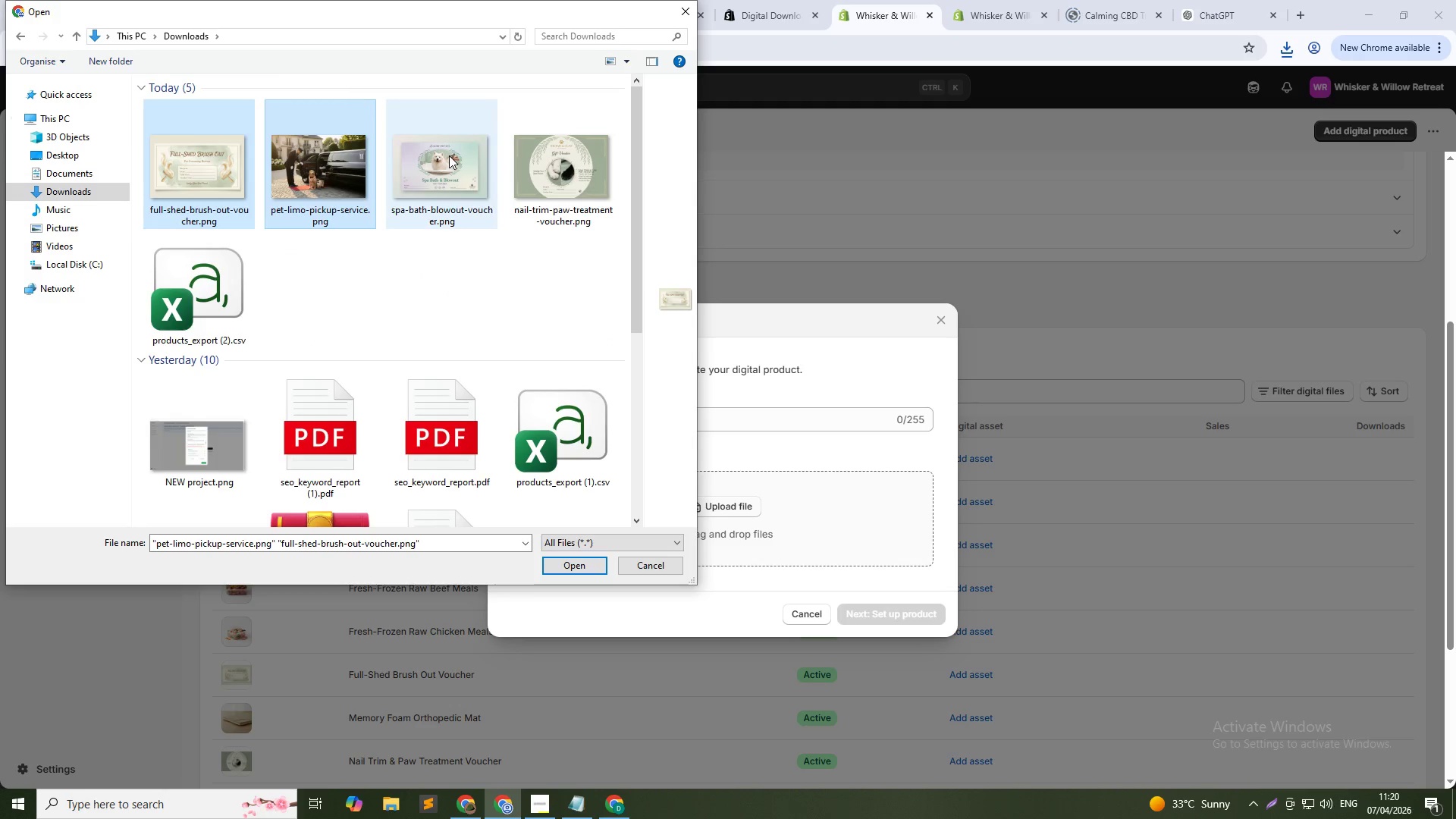 
left_click([431, 155])
 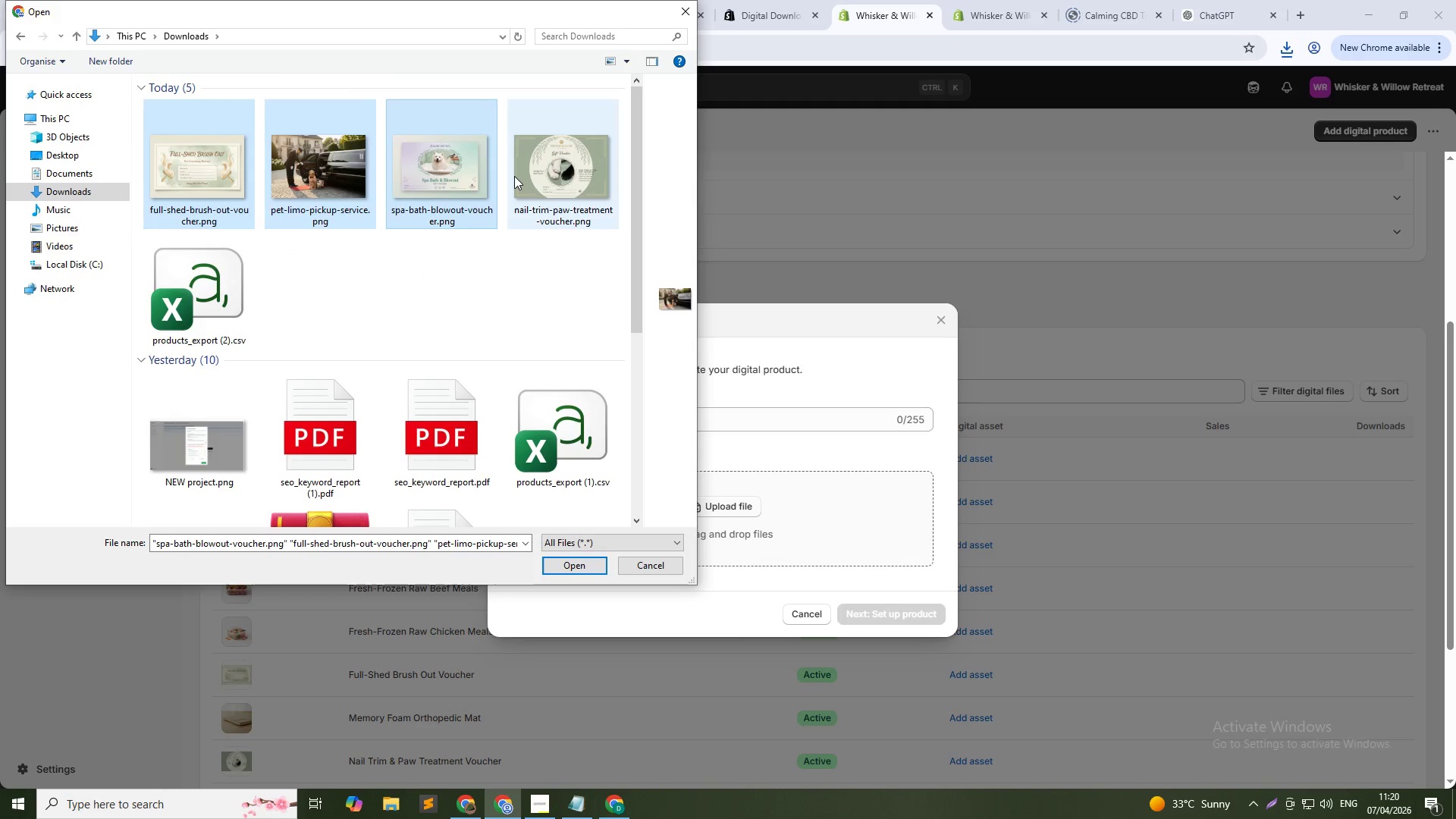 
left_click([514, 176])
 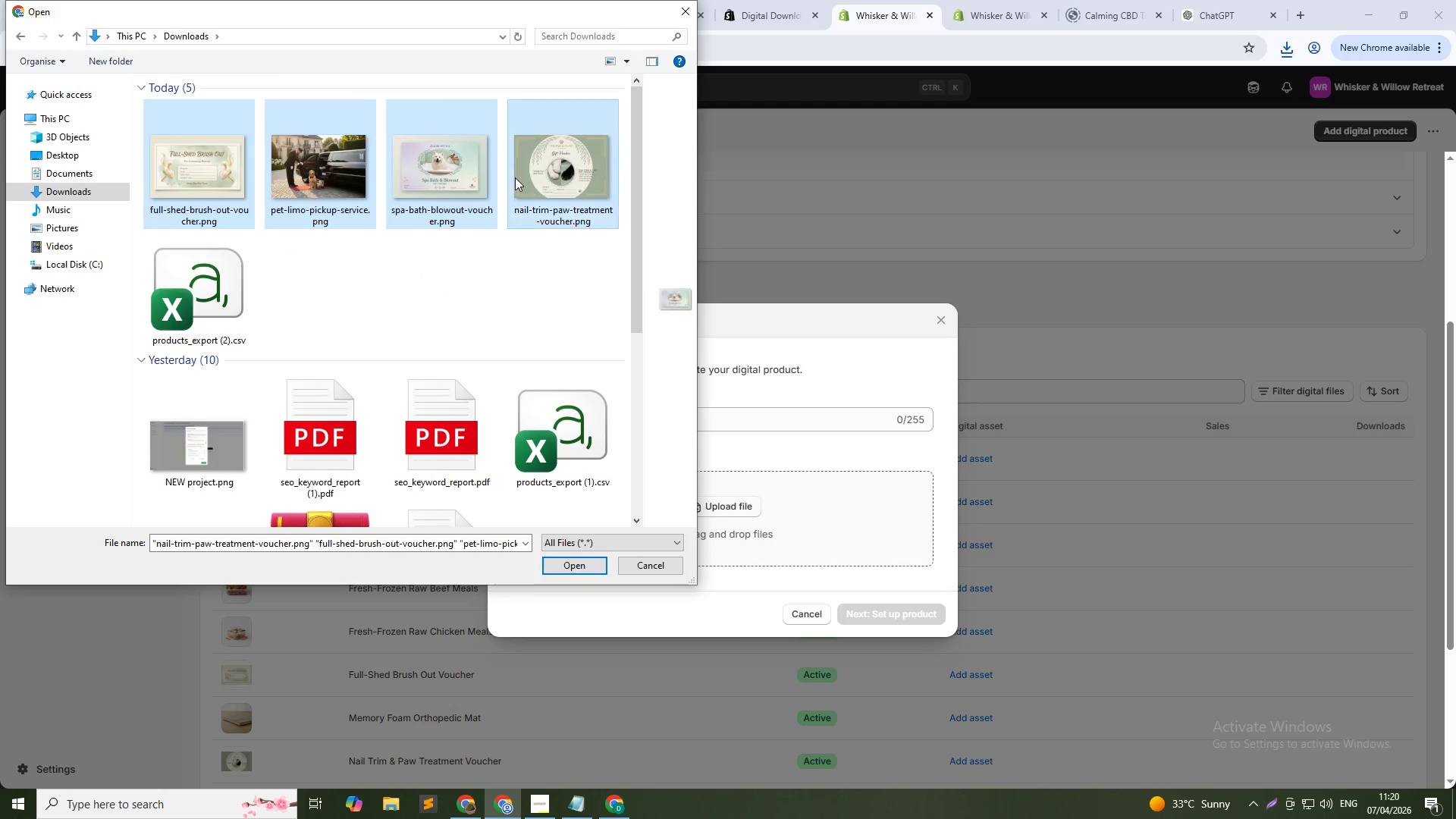 
key(Control+ControlLeft)
 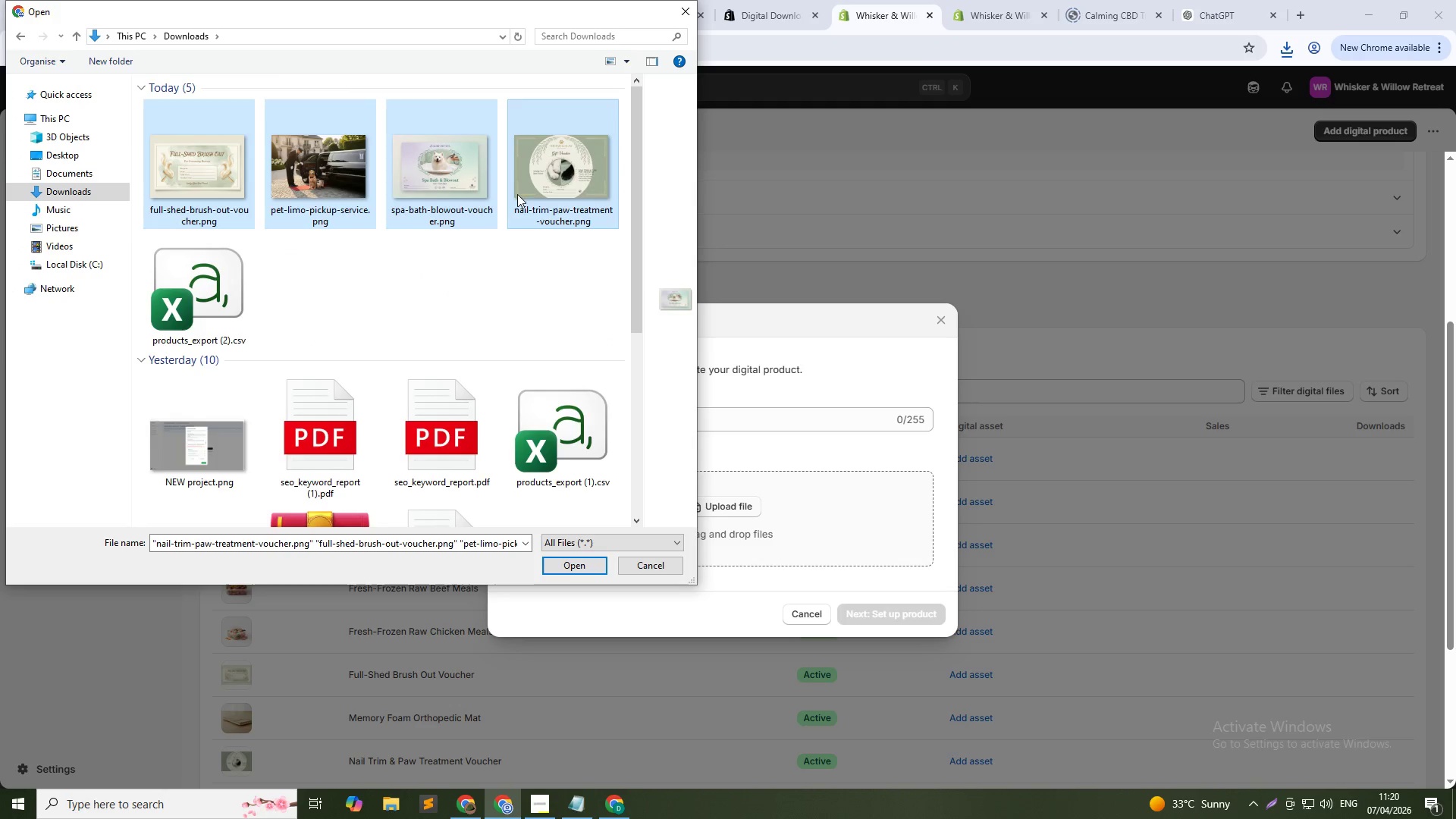 
key(Control+ControlLeft)
 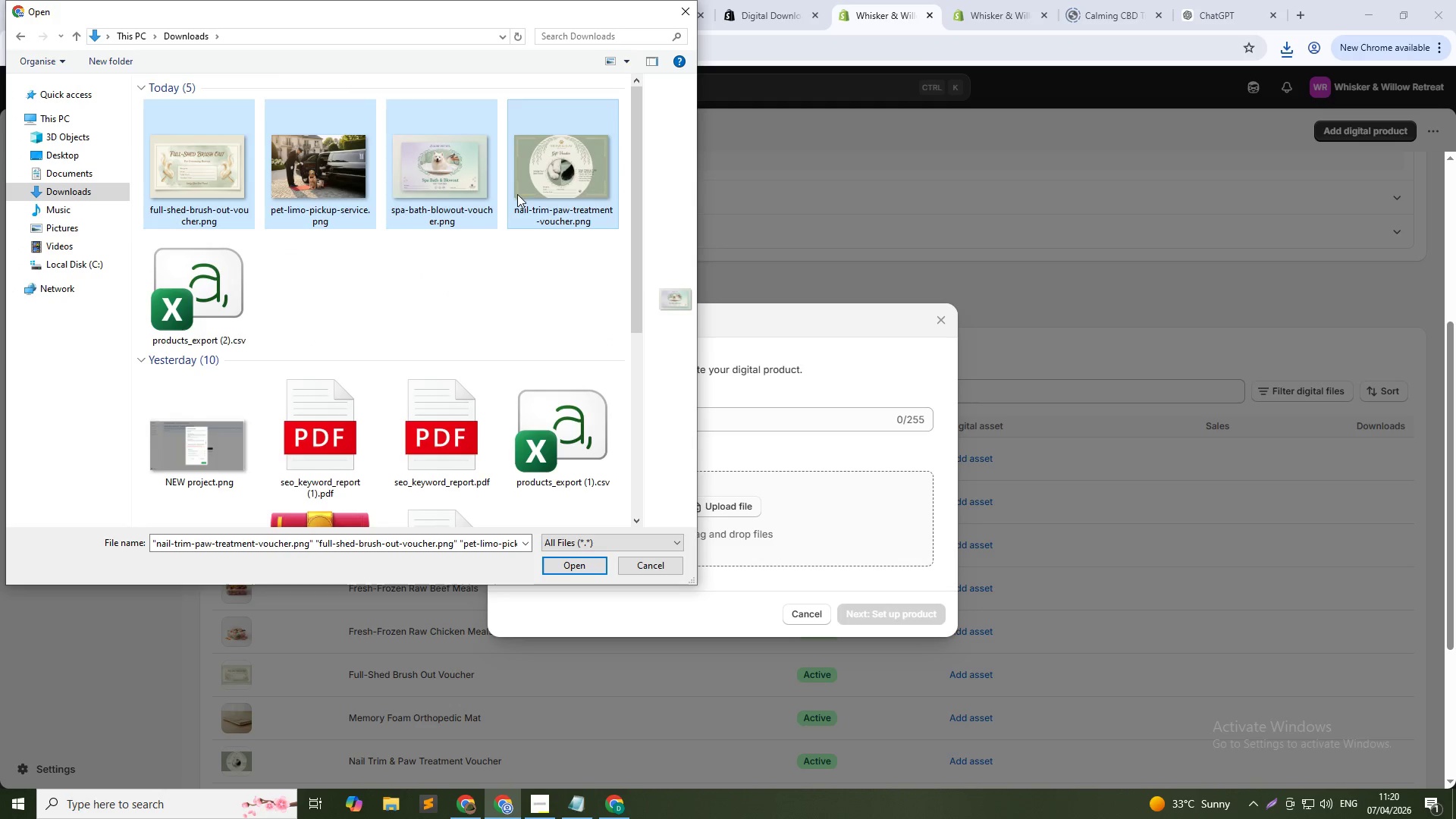 
key(Control+ControlLeft)
 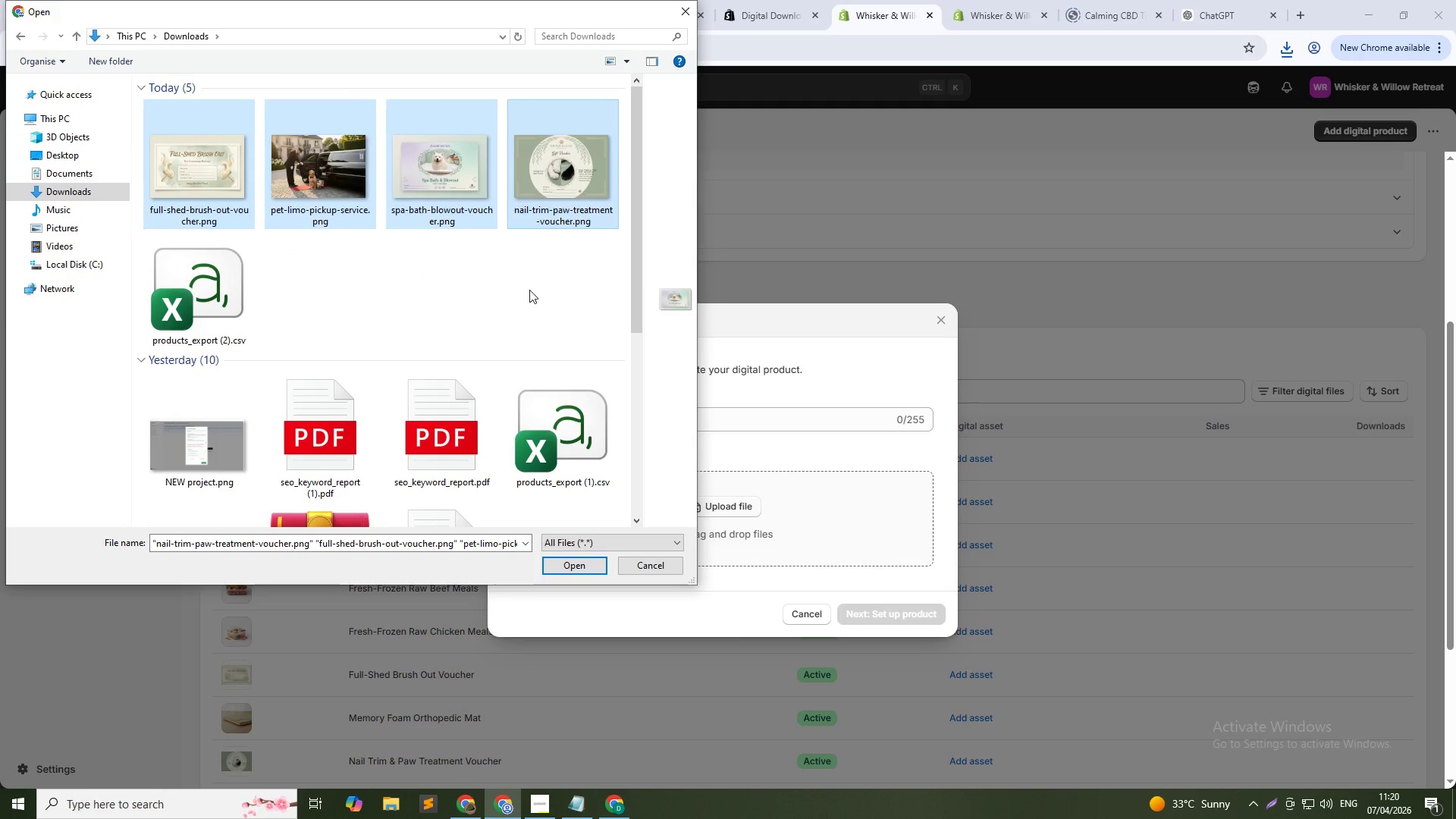 
key(Control+ControlLeft)
 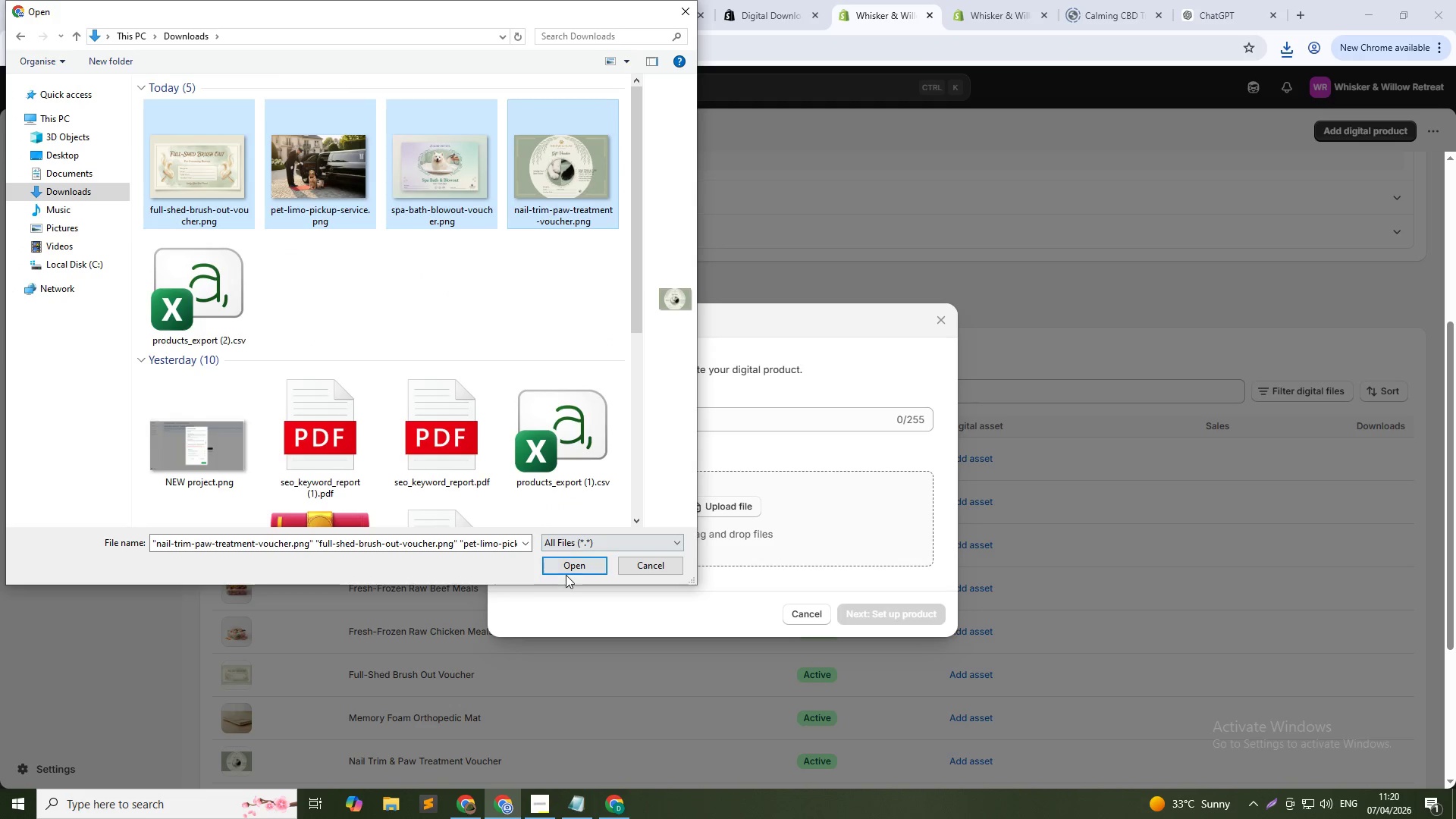 
left_click([574, 566])
 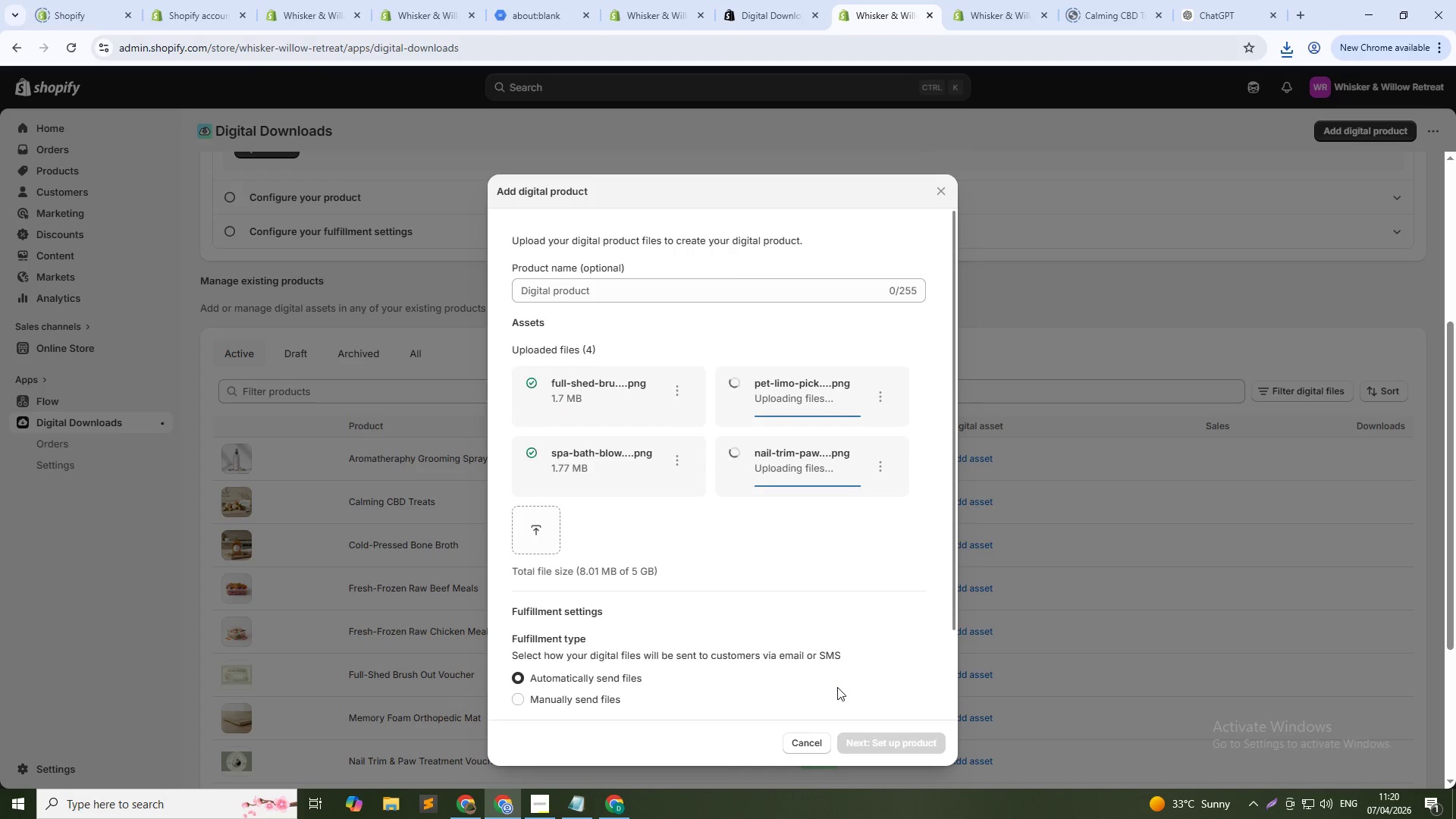 
wait(7.59)
 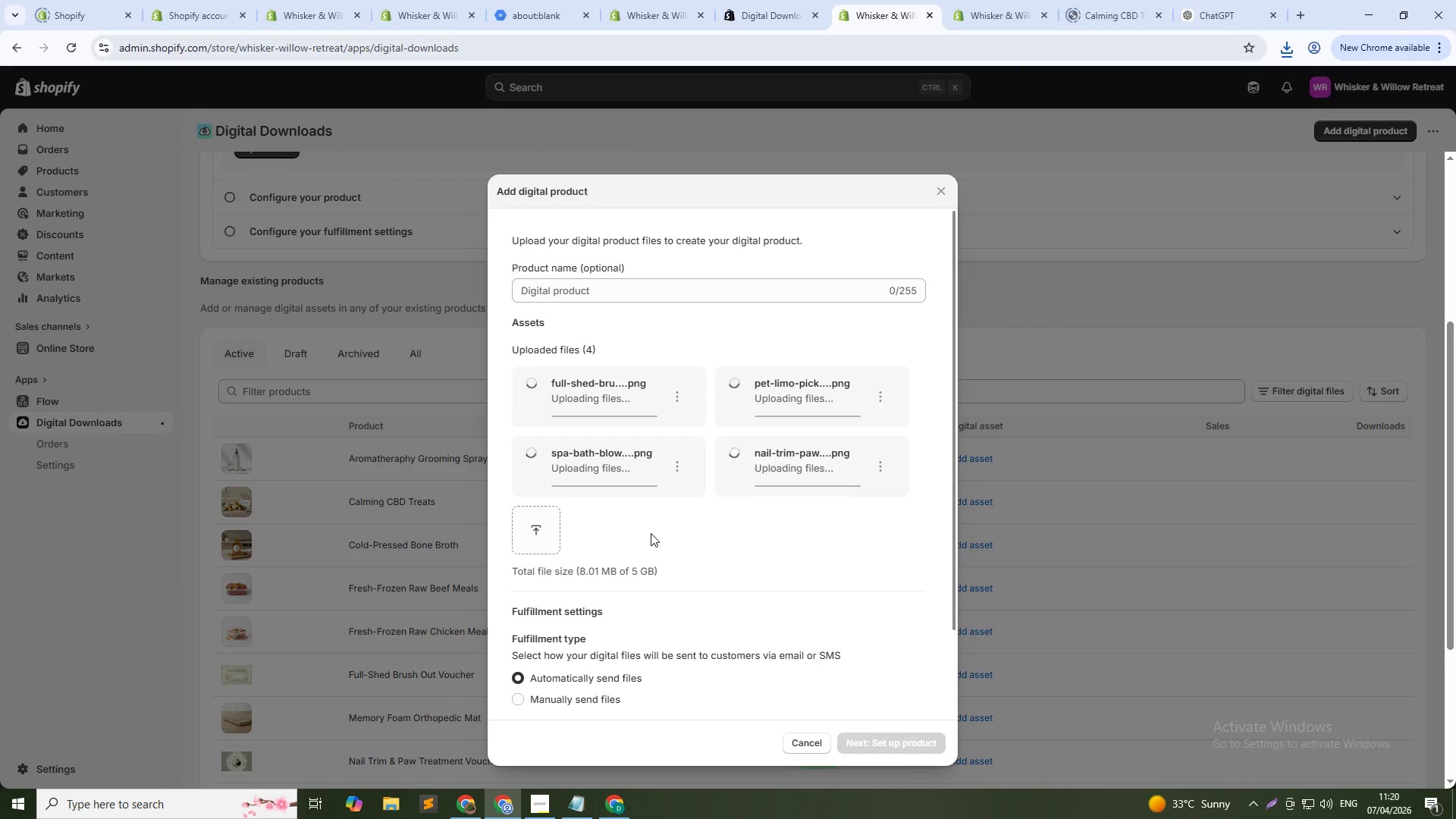 
scroll: coordinate [857, 662], scroll_direction: down, amount: 3.0
 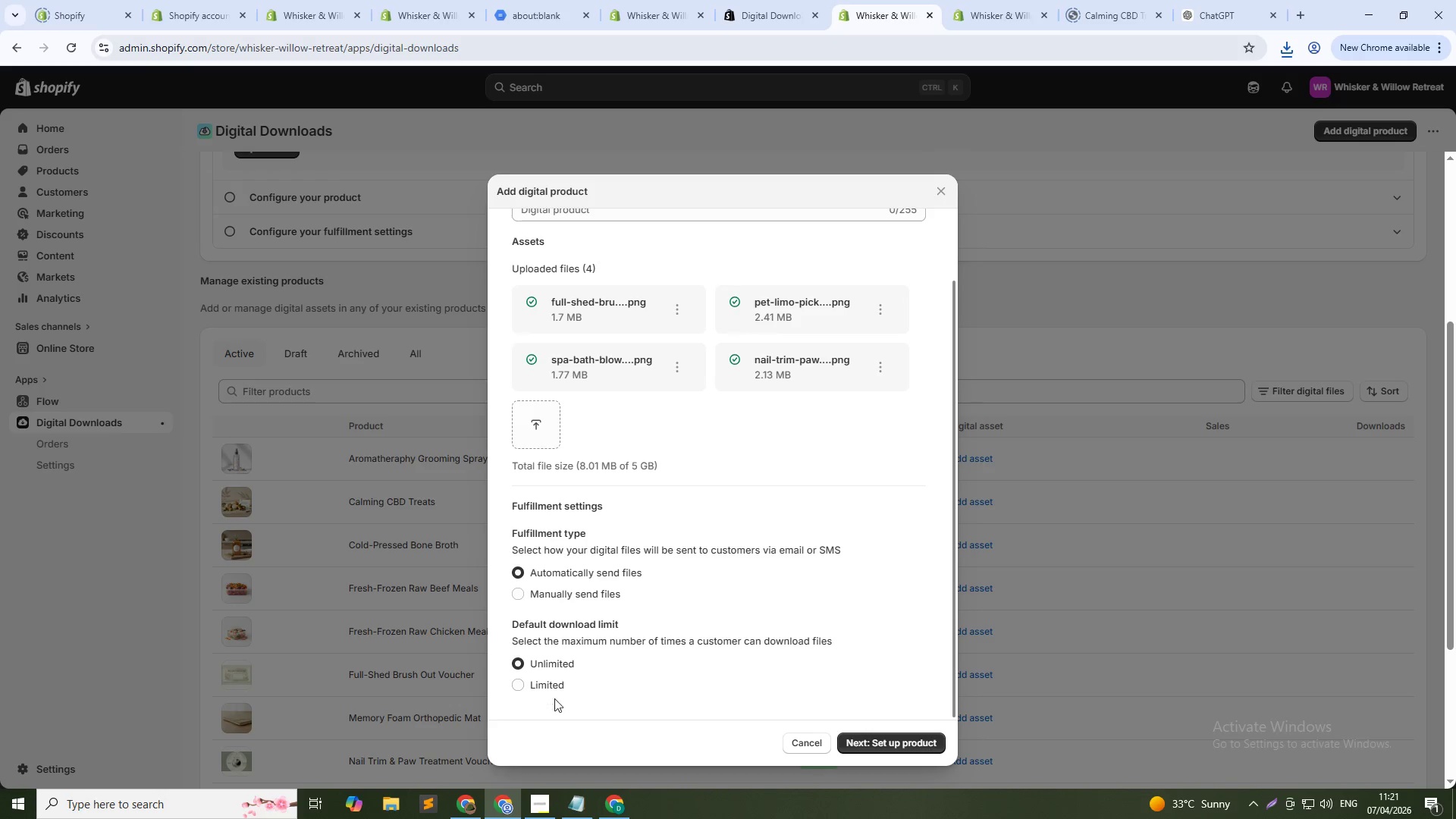 
wait(38.02)
 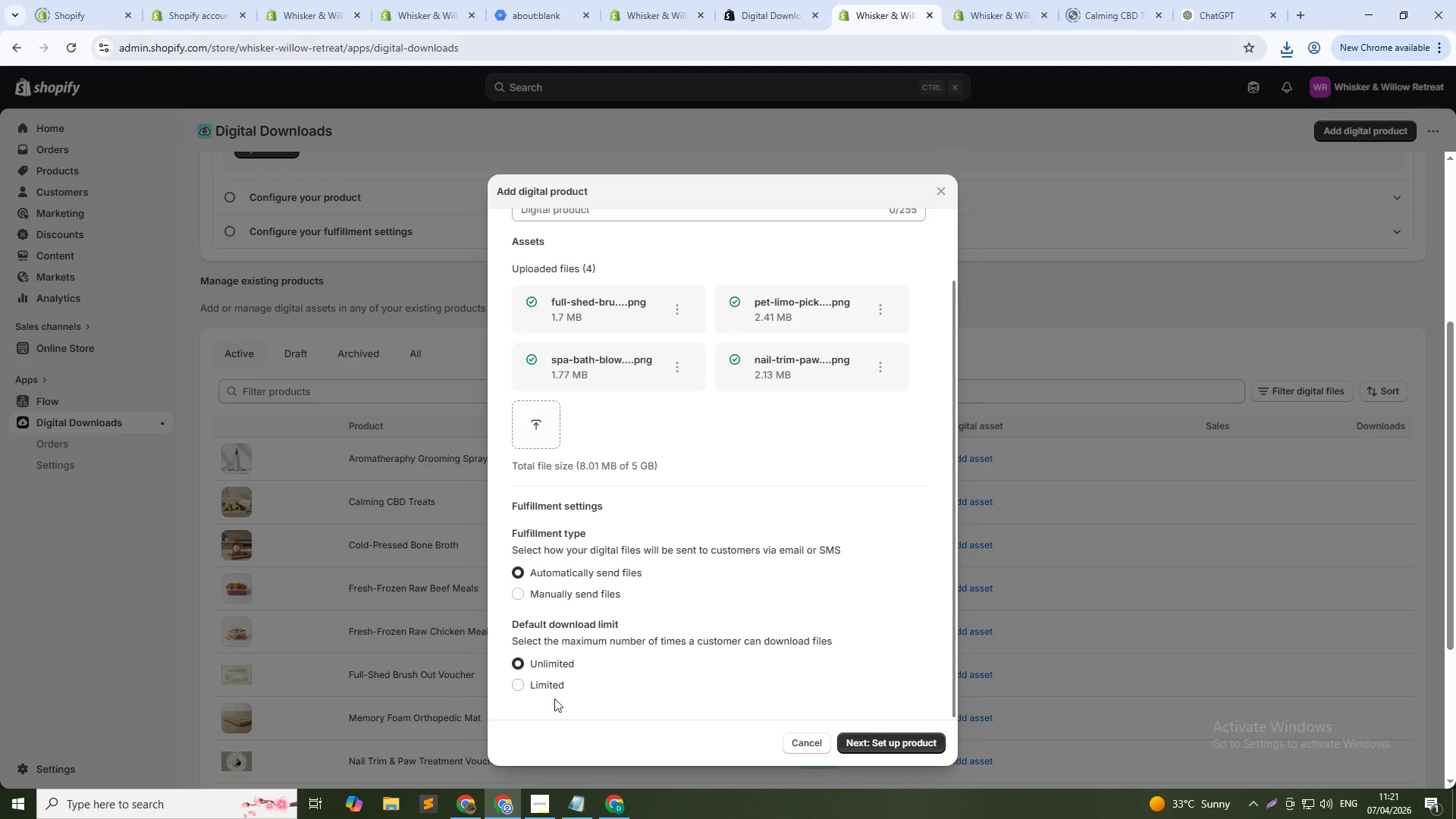 
left_click([886, 744])
 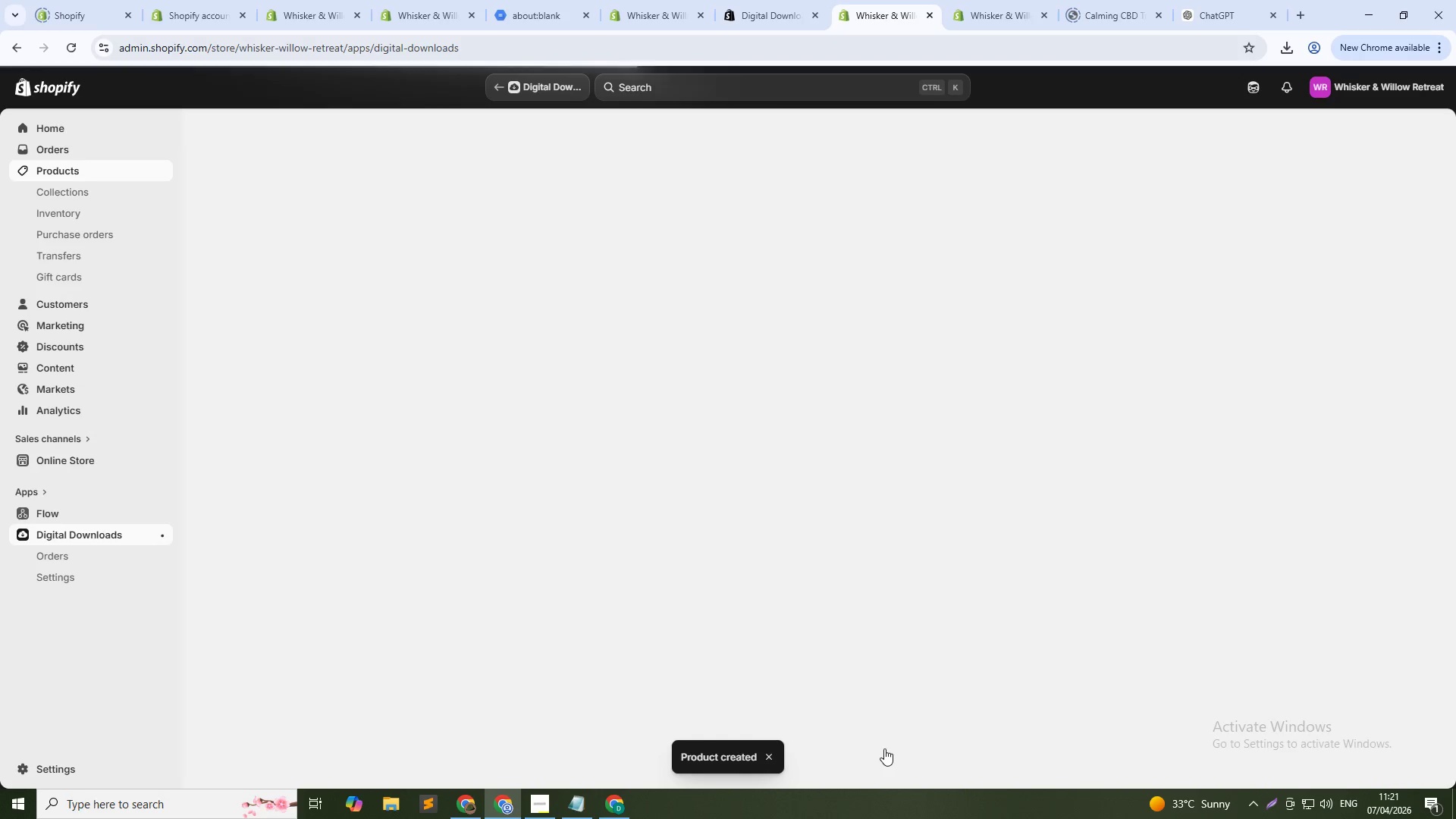 
wait(11.39)
 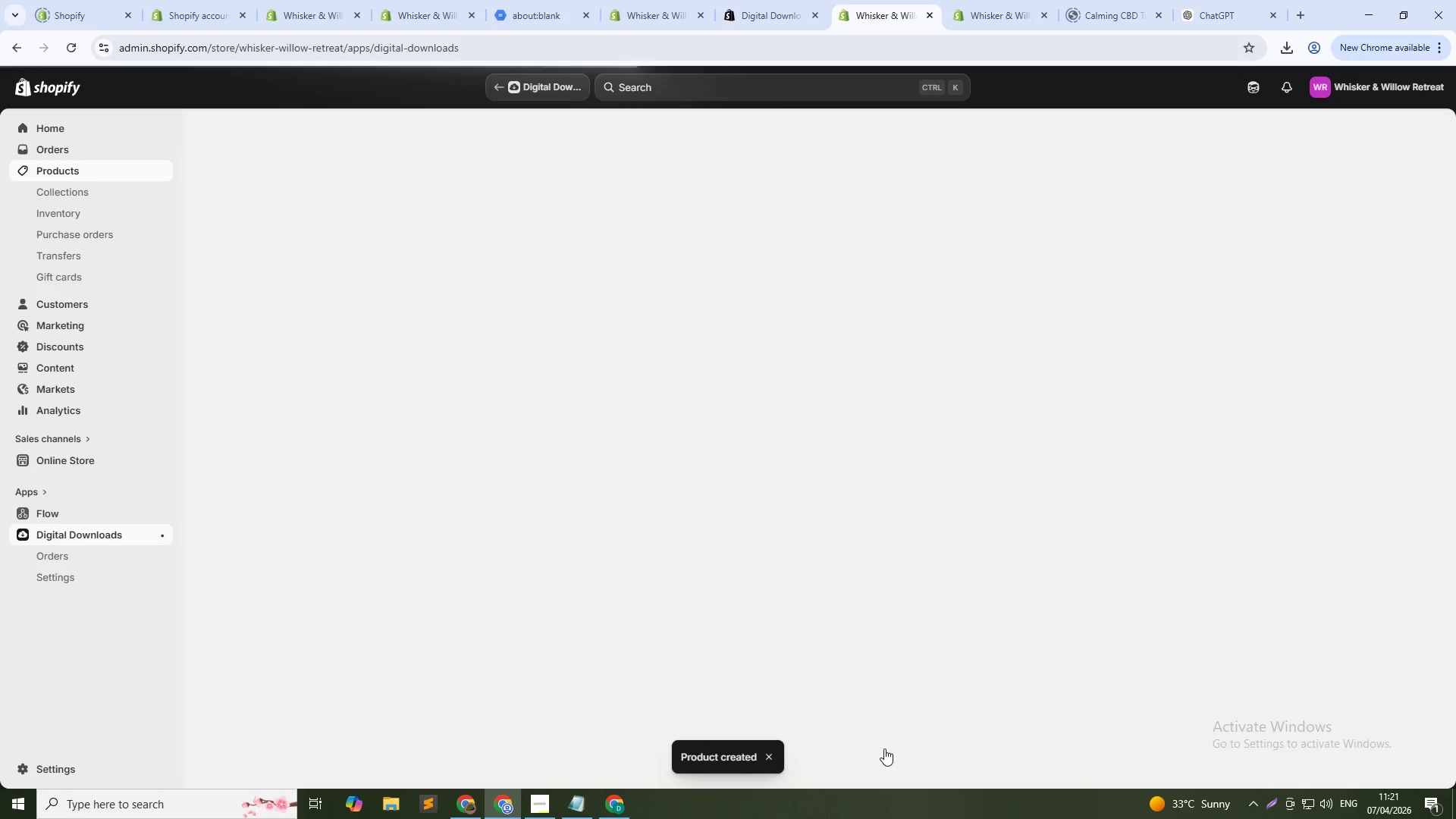 
scroll: coordinate [687, 489], scroll_direction: down, amount: 9.0
 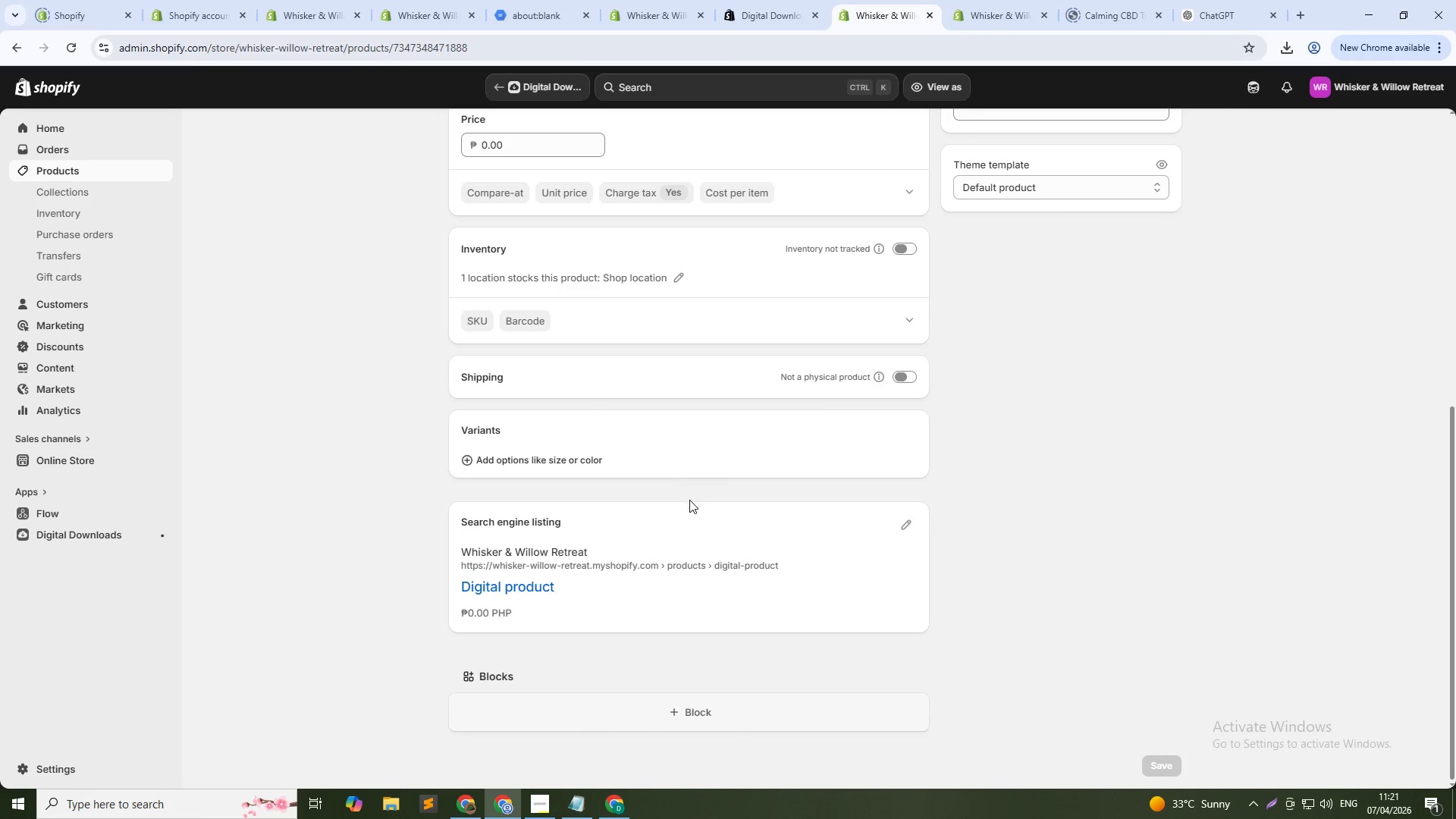 
scroll: coordinate [726, 522], scroll_direction: up, amount: 6.0
 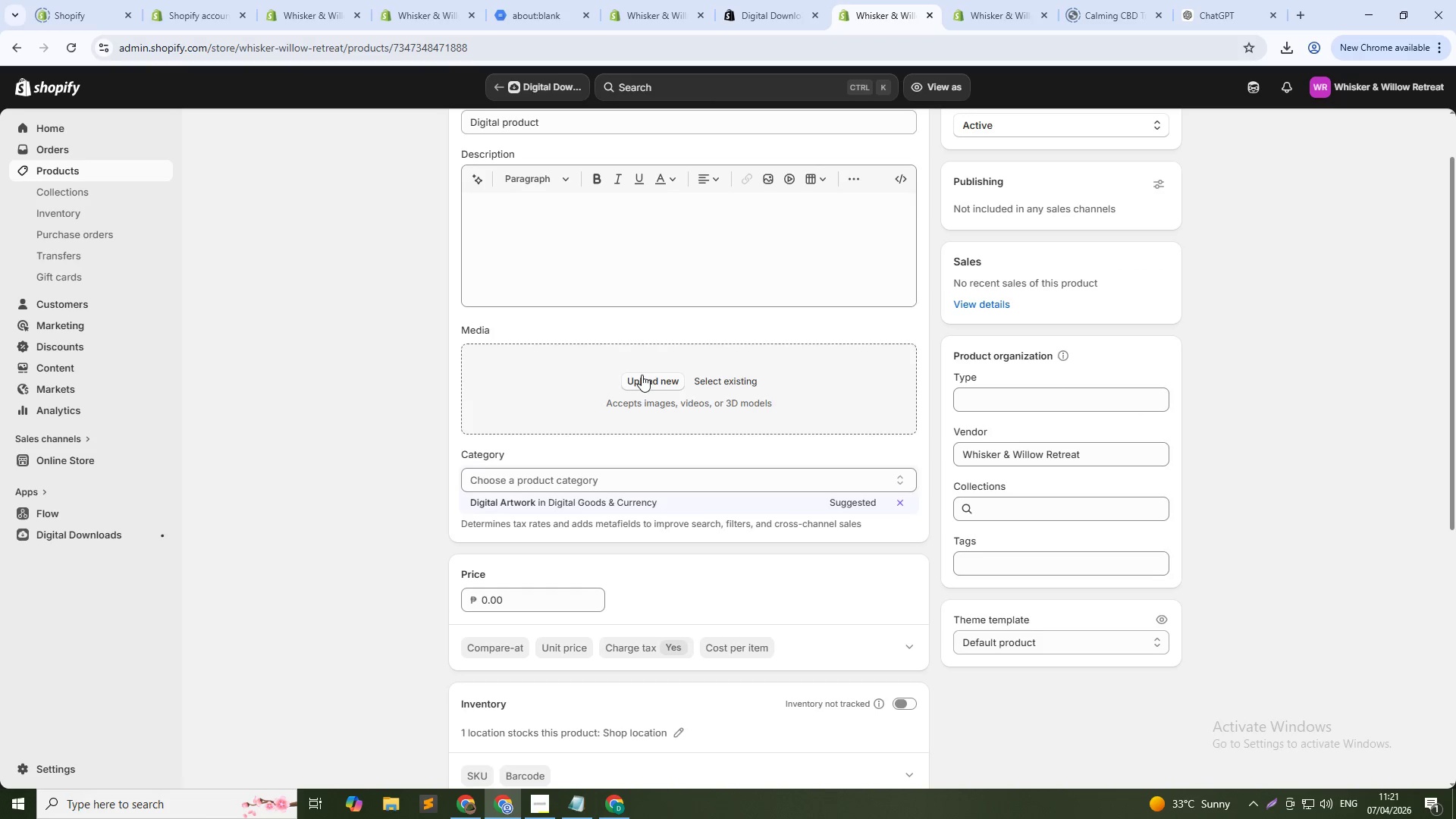 
left_click([642, 378])
 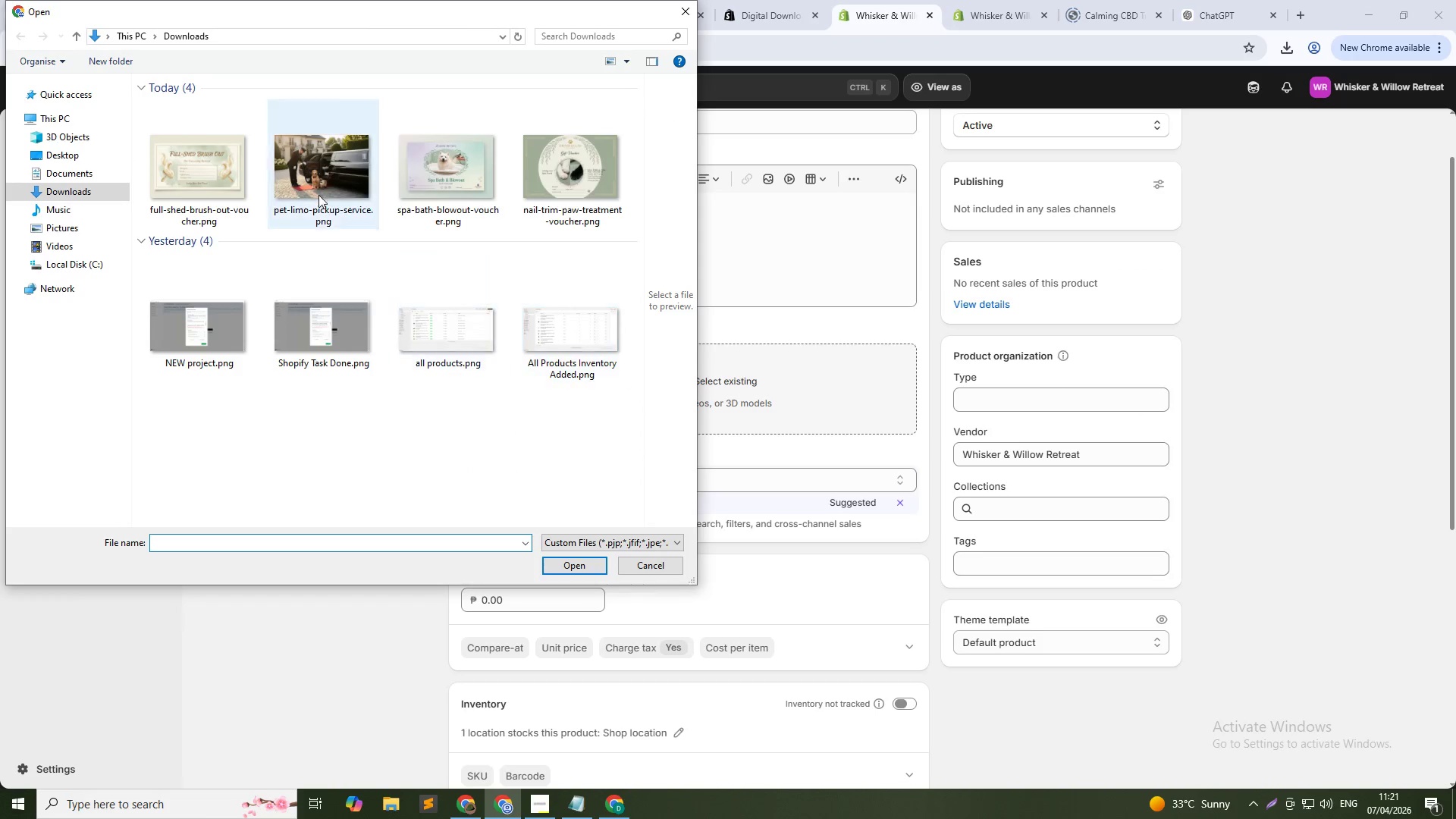 
left_click([213, 159])
 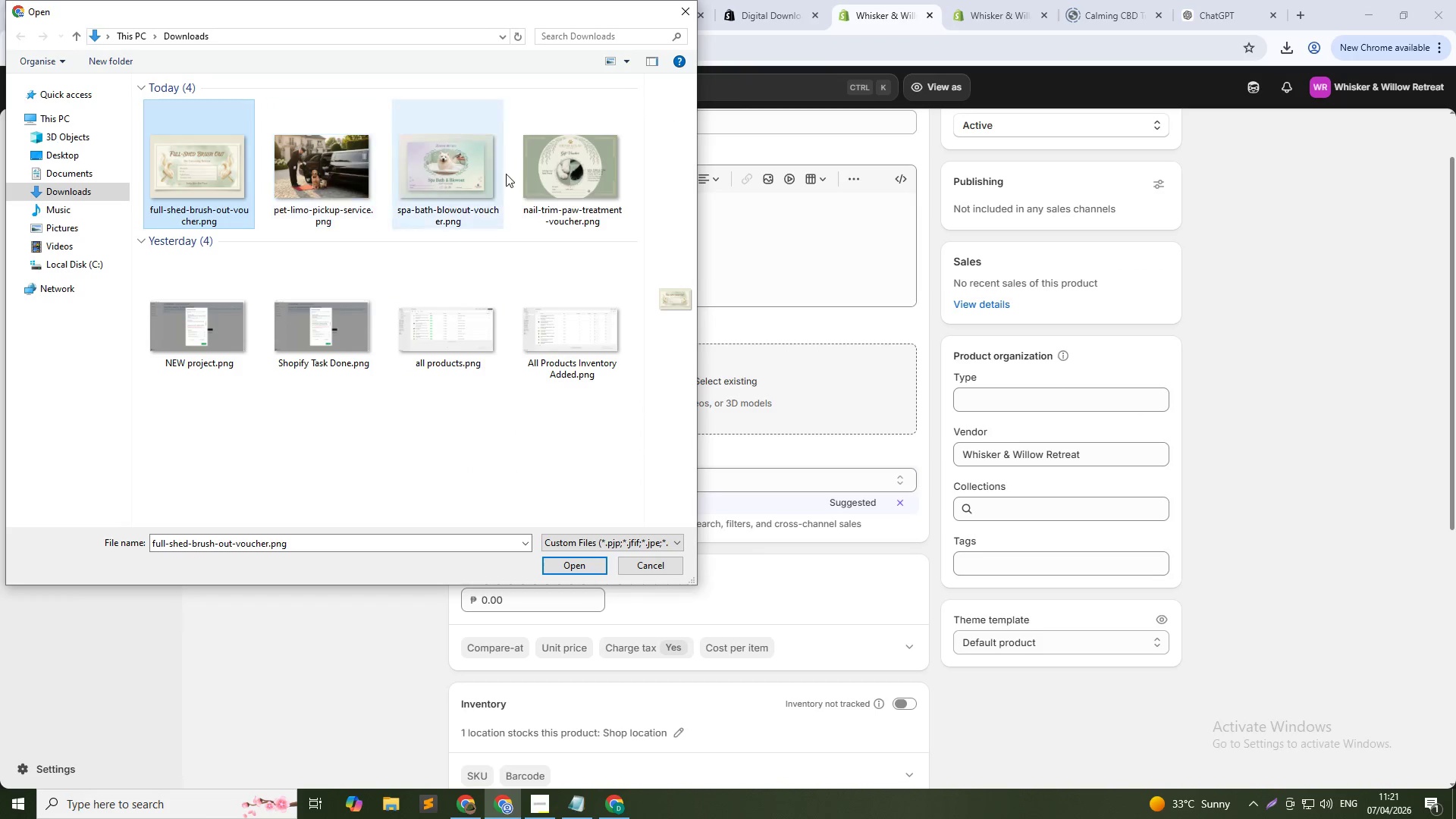 
hold_key(key=ControlLeft, duration=1.05)
hold_key(key=ShiftLeft, duration=0.66)
left_click([554, 177])
 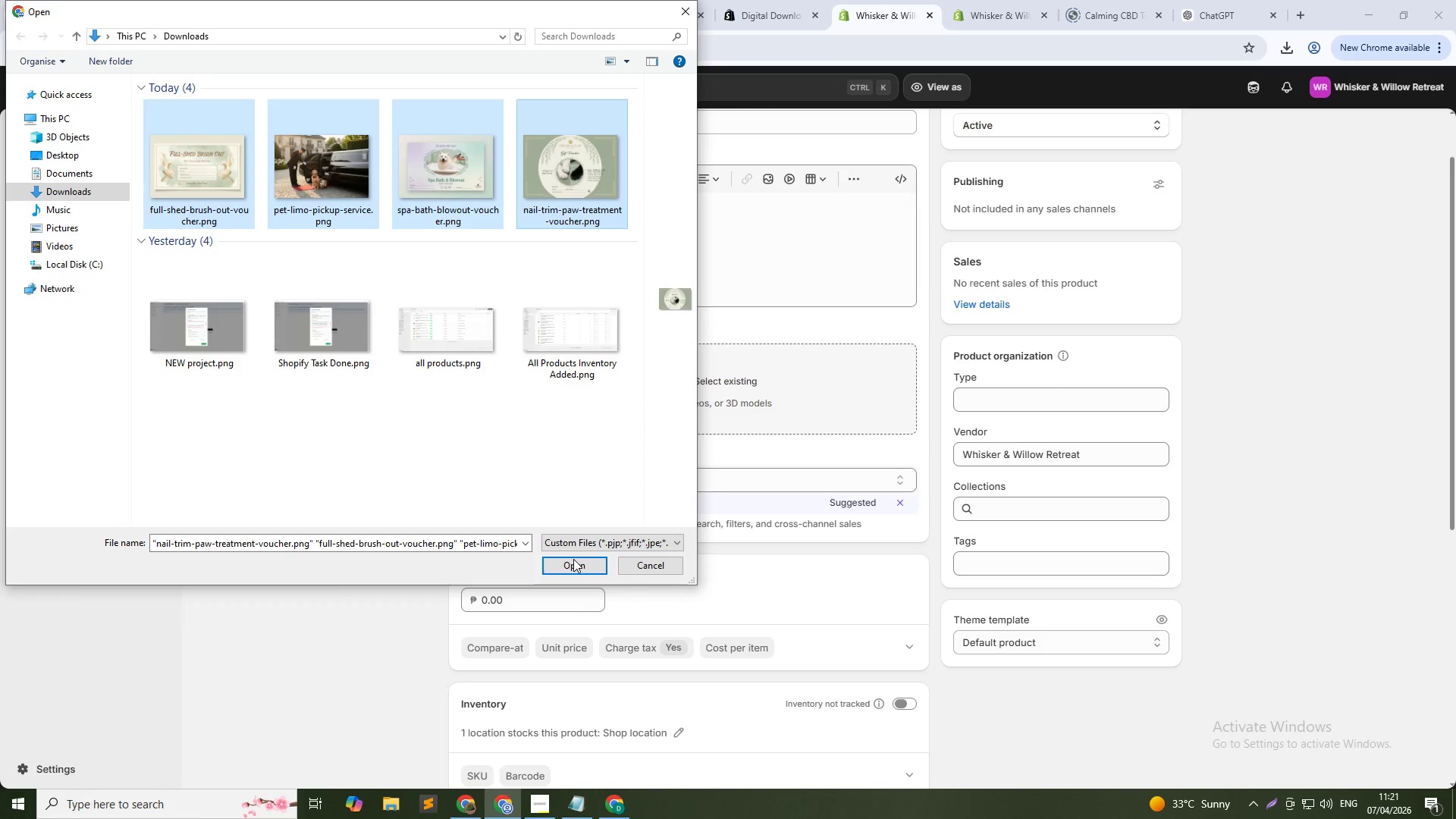 
left_click([575, 561])
 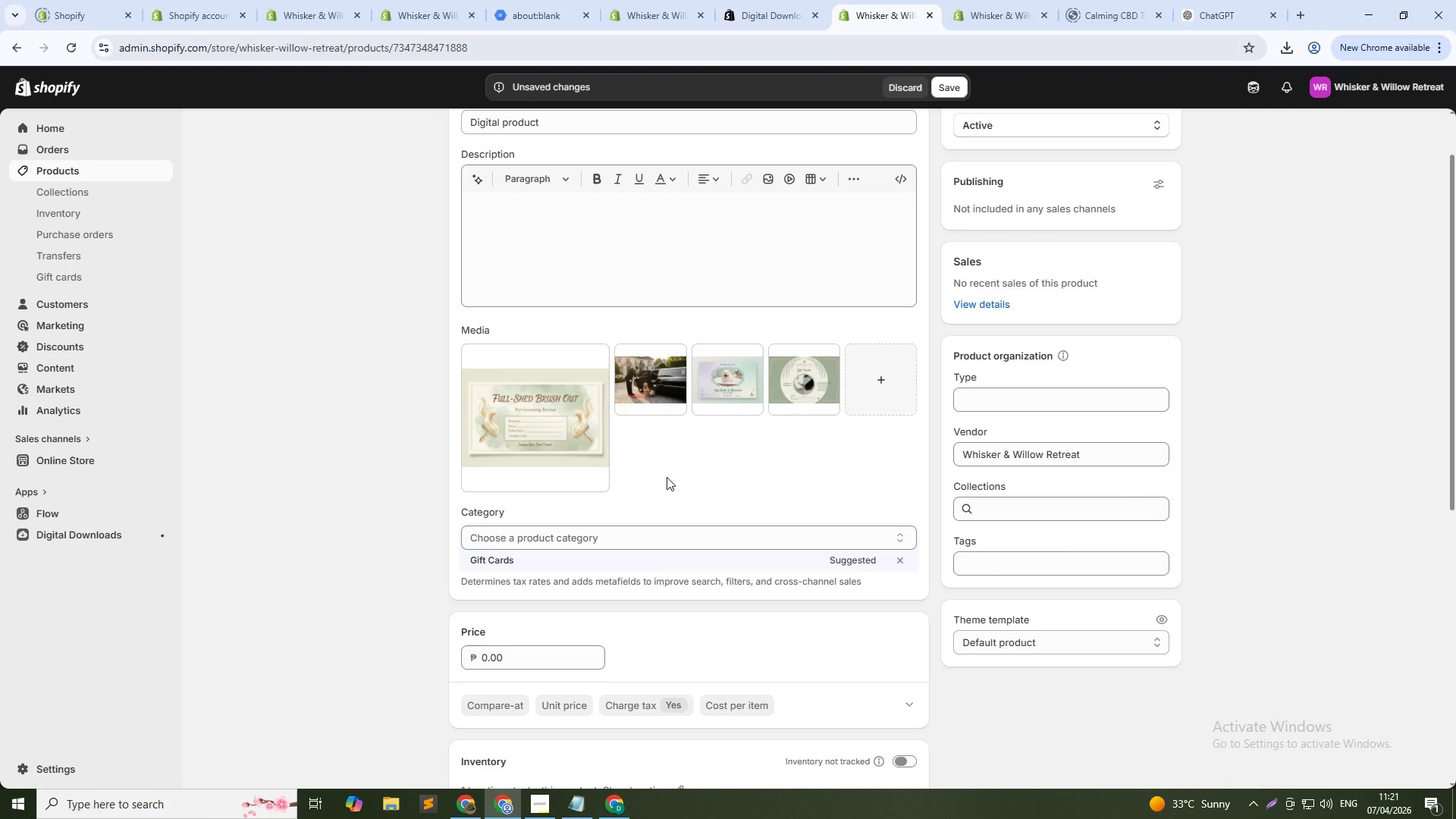 
wait(18.48)
 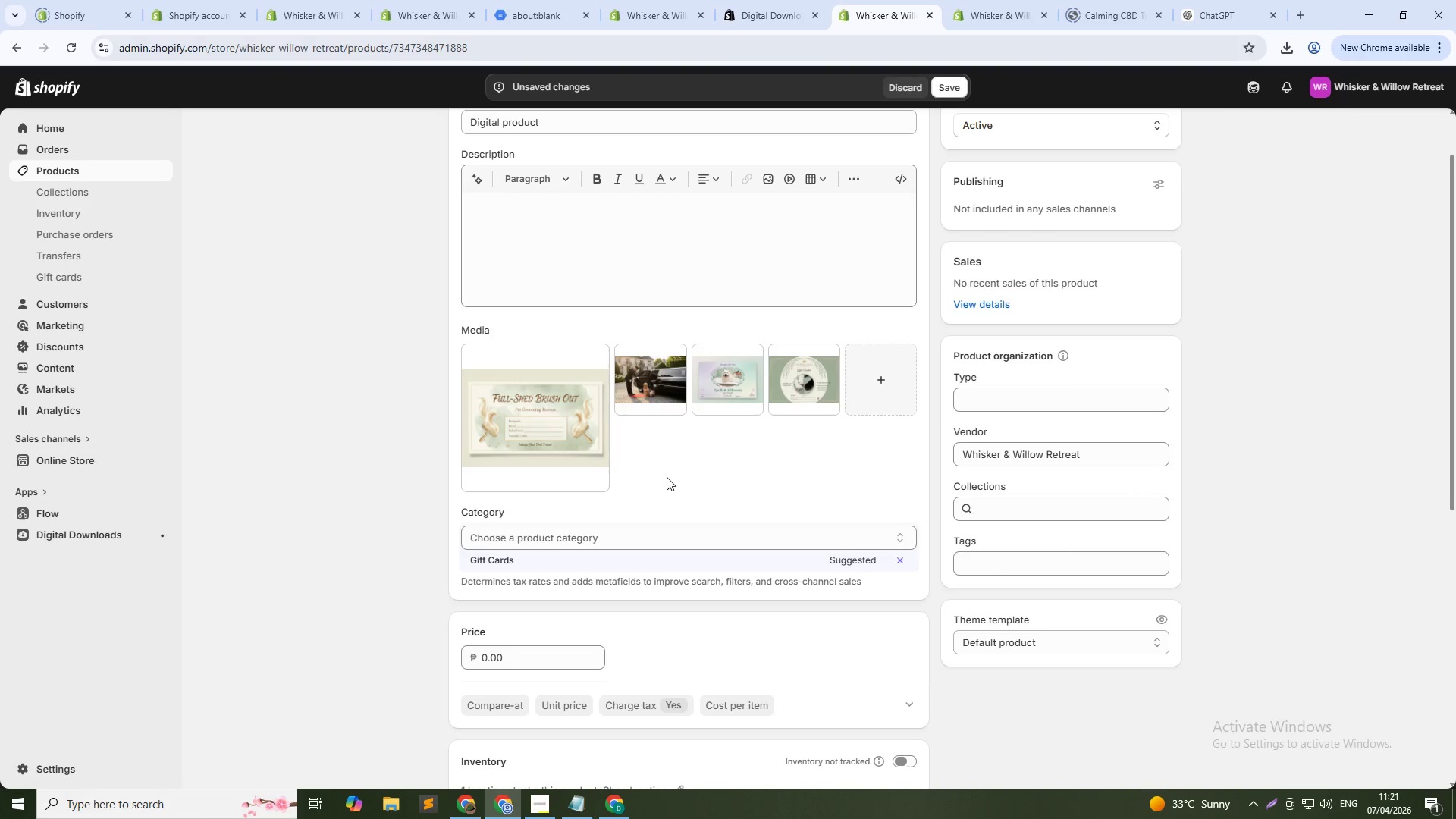 
left_click([629, 352])
 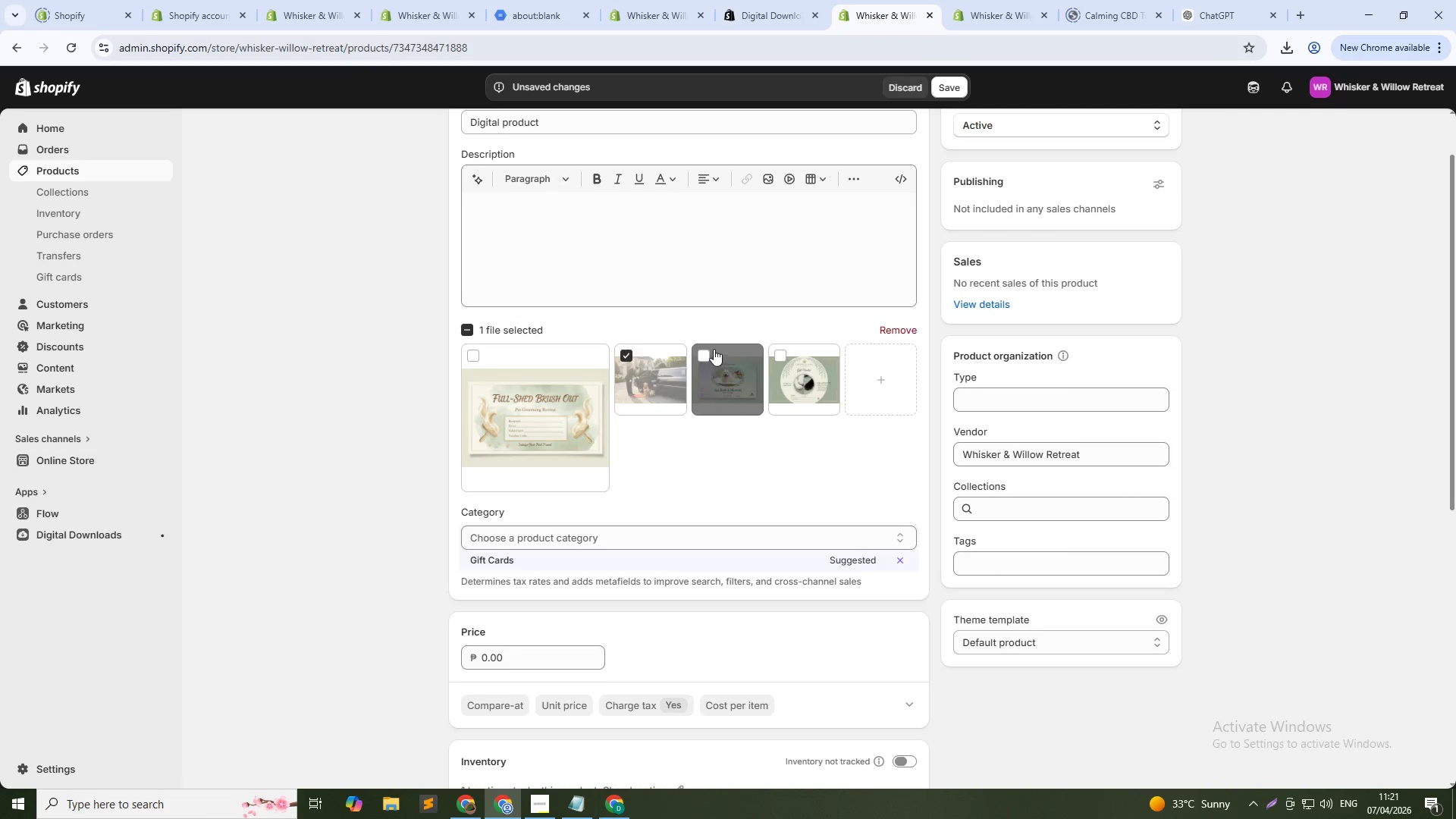 
left_click([700, 353])
 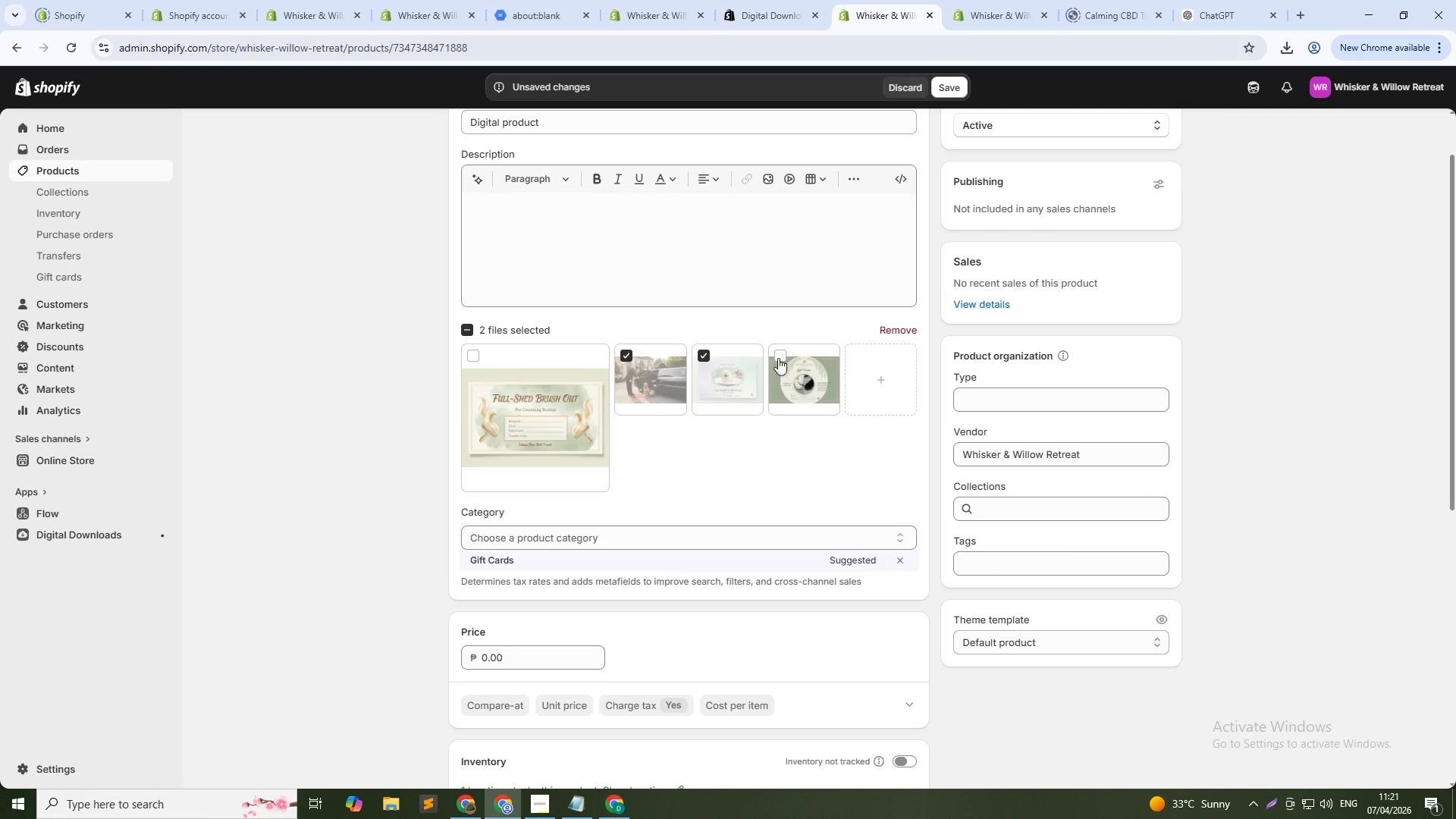 
left_click([784, 354])
 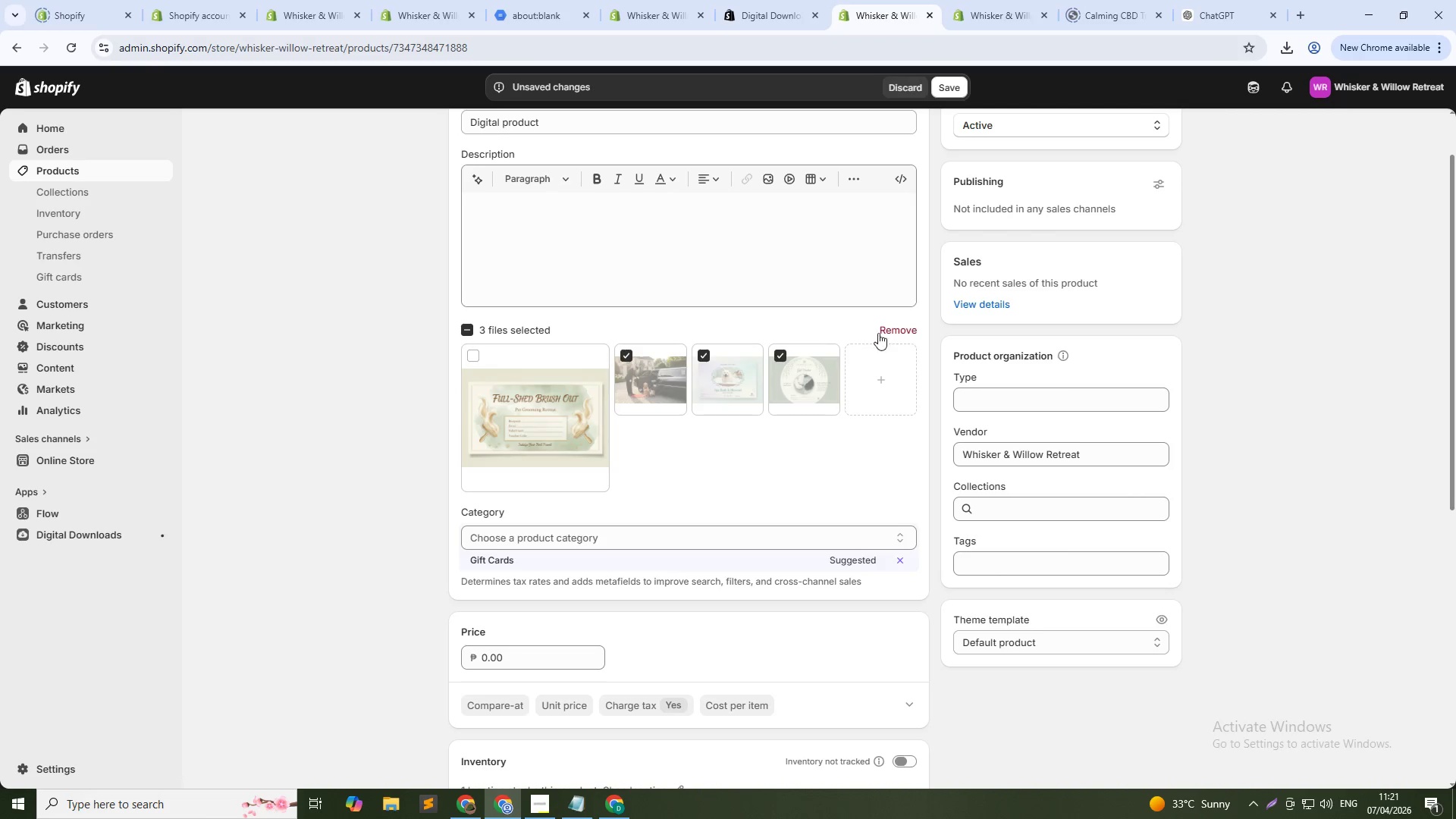 
left_click([887, 327])
 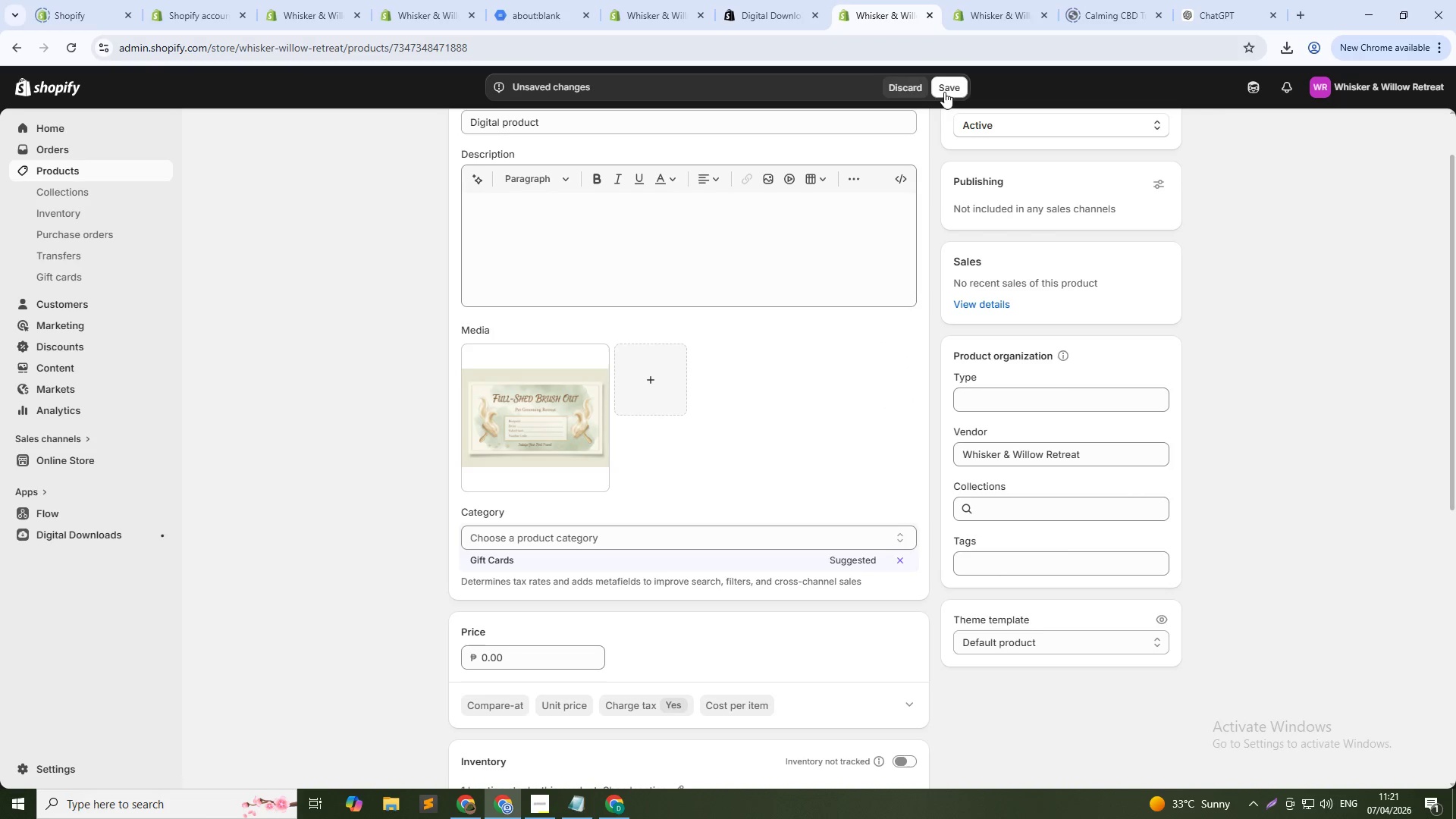 
left_click([944, 88])
 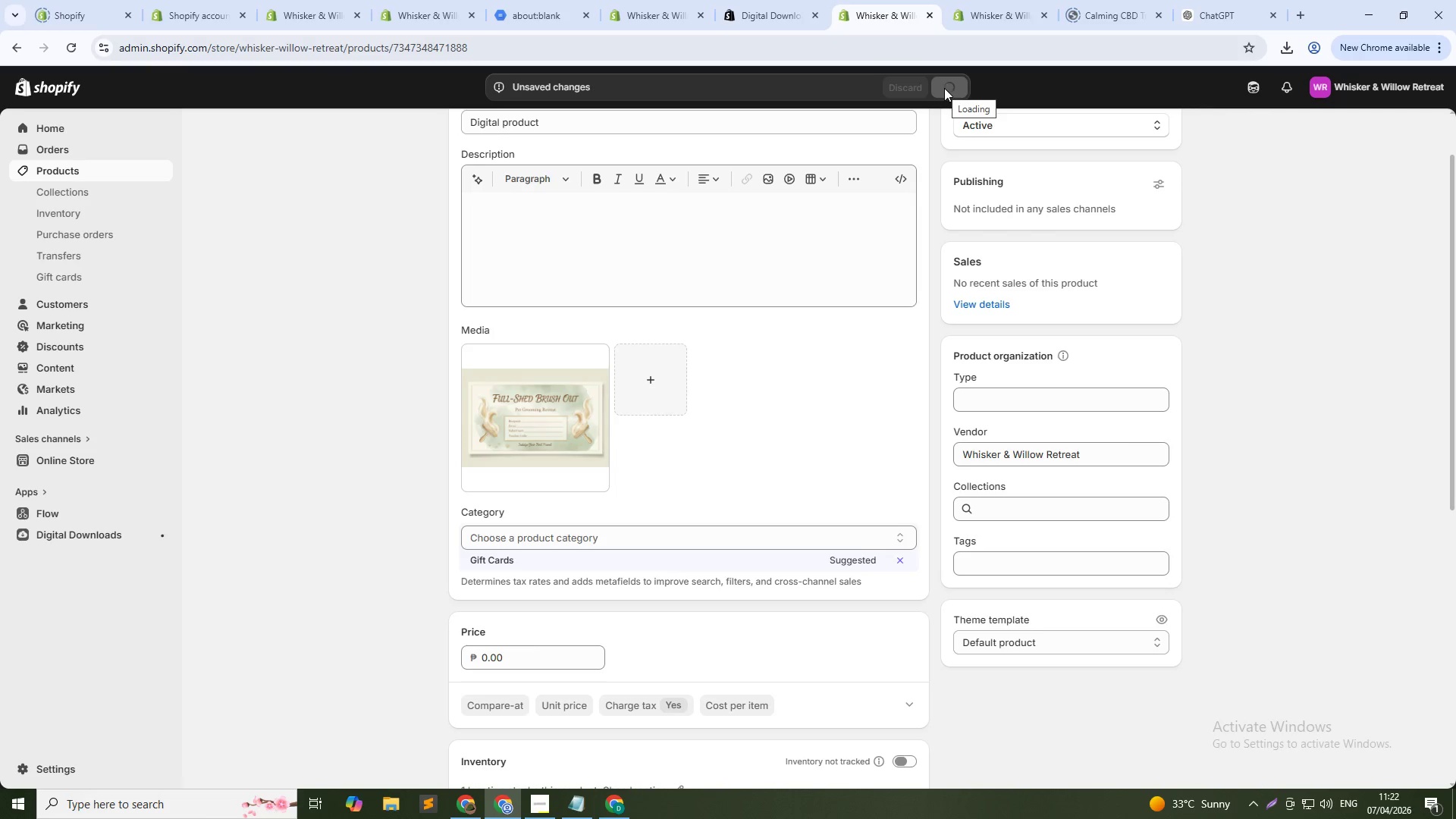 
mouse_move([821, 122])
 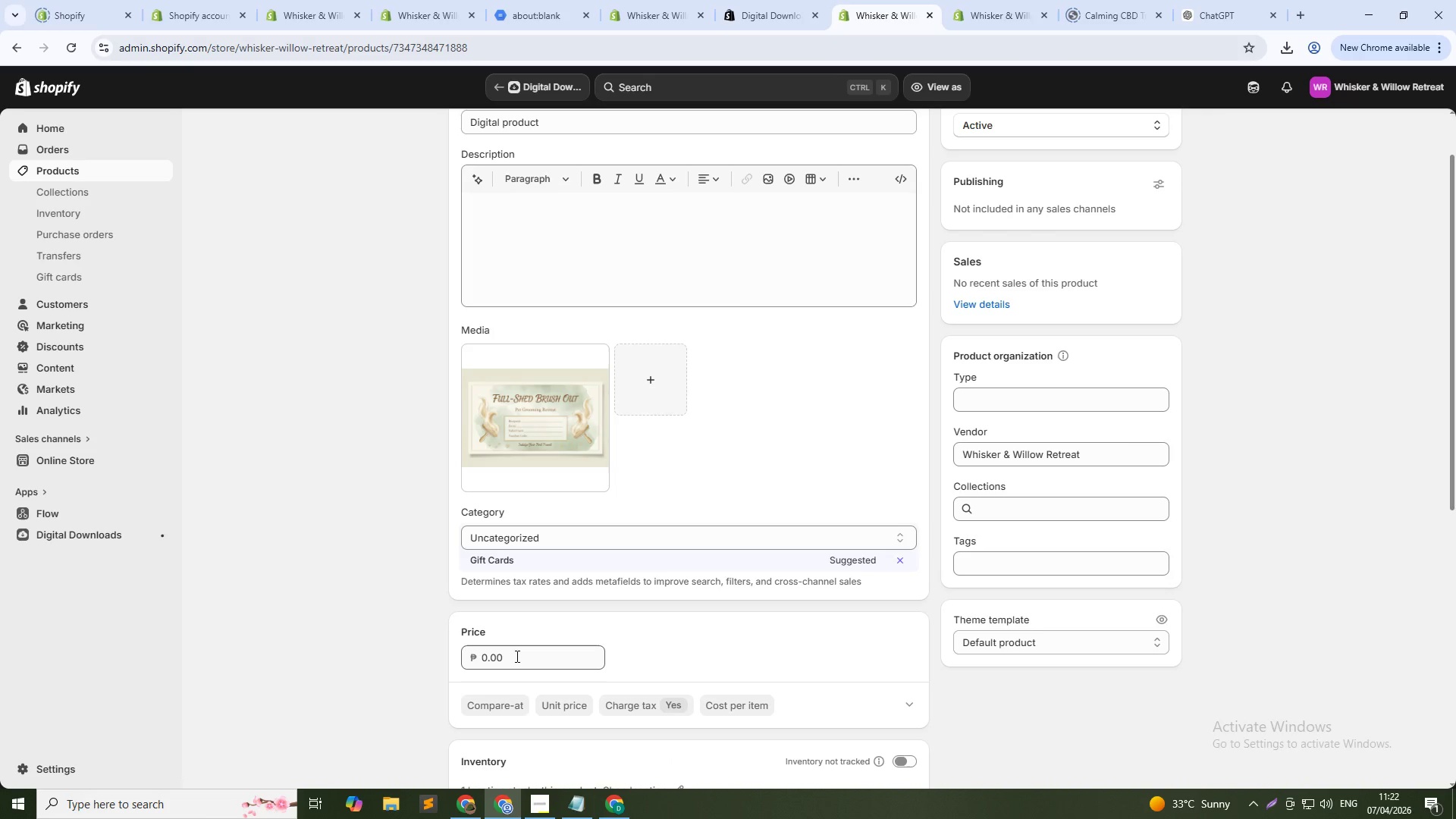 
left_click([649, 0])
 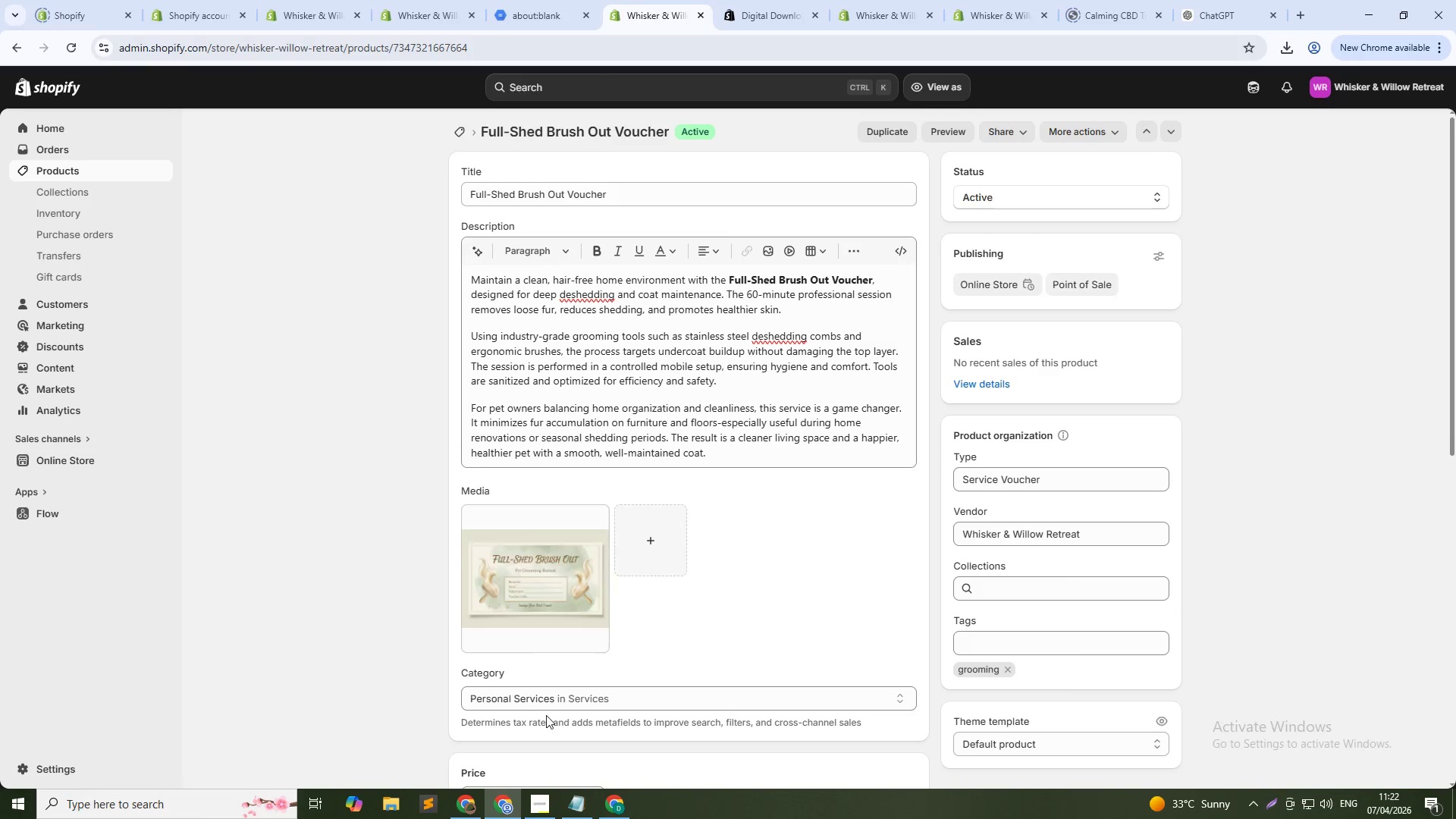 
scroll: coordinate [557, 698], scroll_direction: down, amount: 2.0
 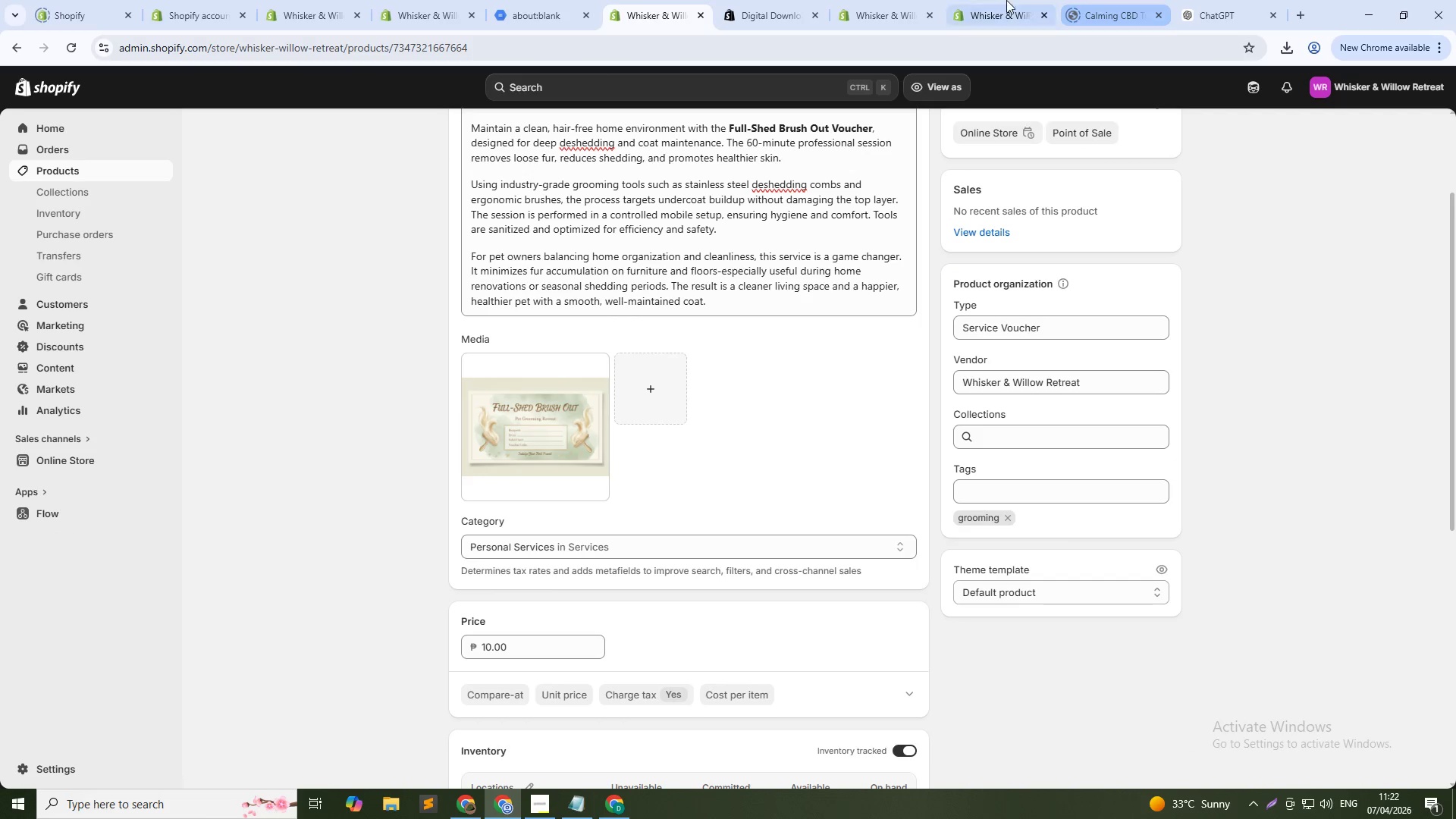 
left_click([990, 0])
 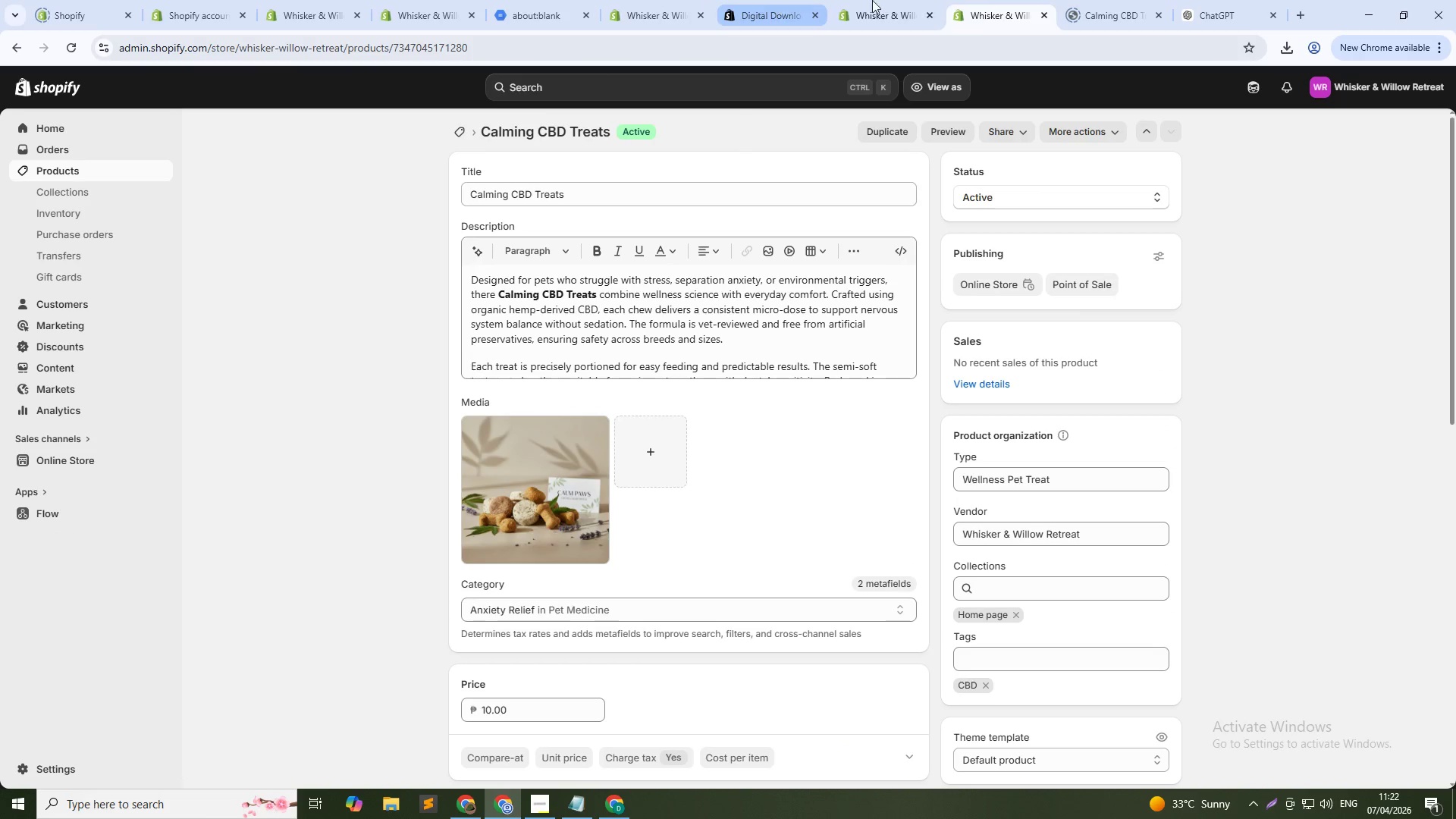 
left_click([881, 0])
 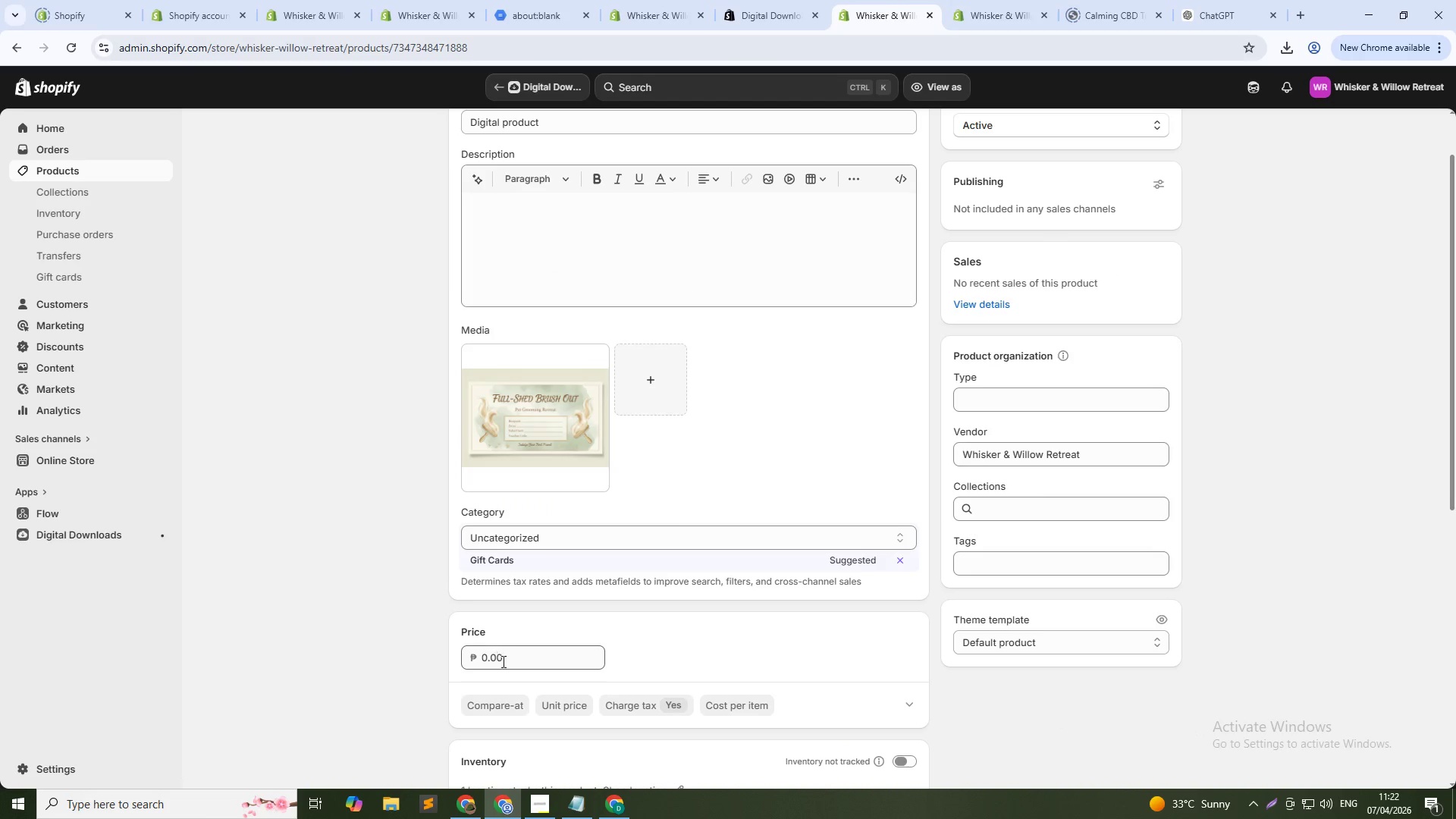 
double_click([502, 661])
 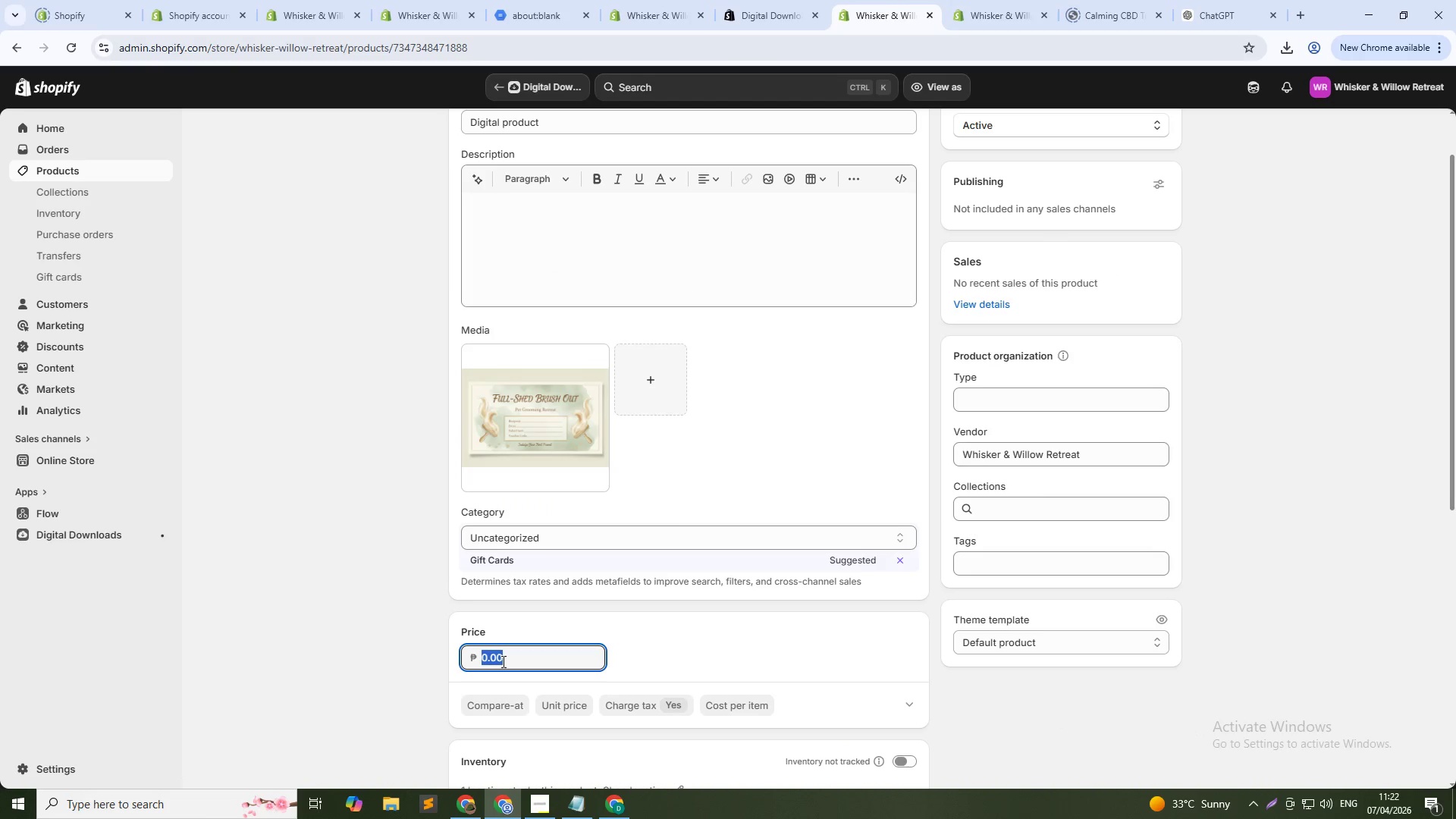 
key(Numpad1)
 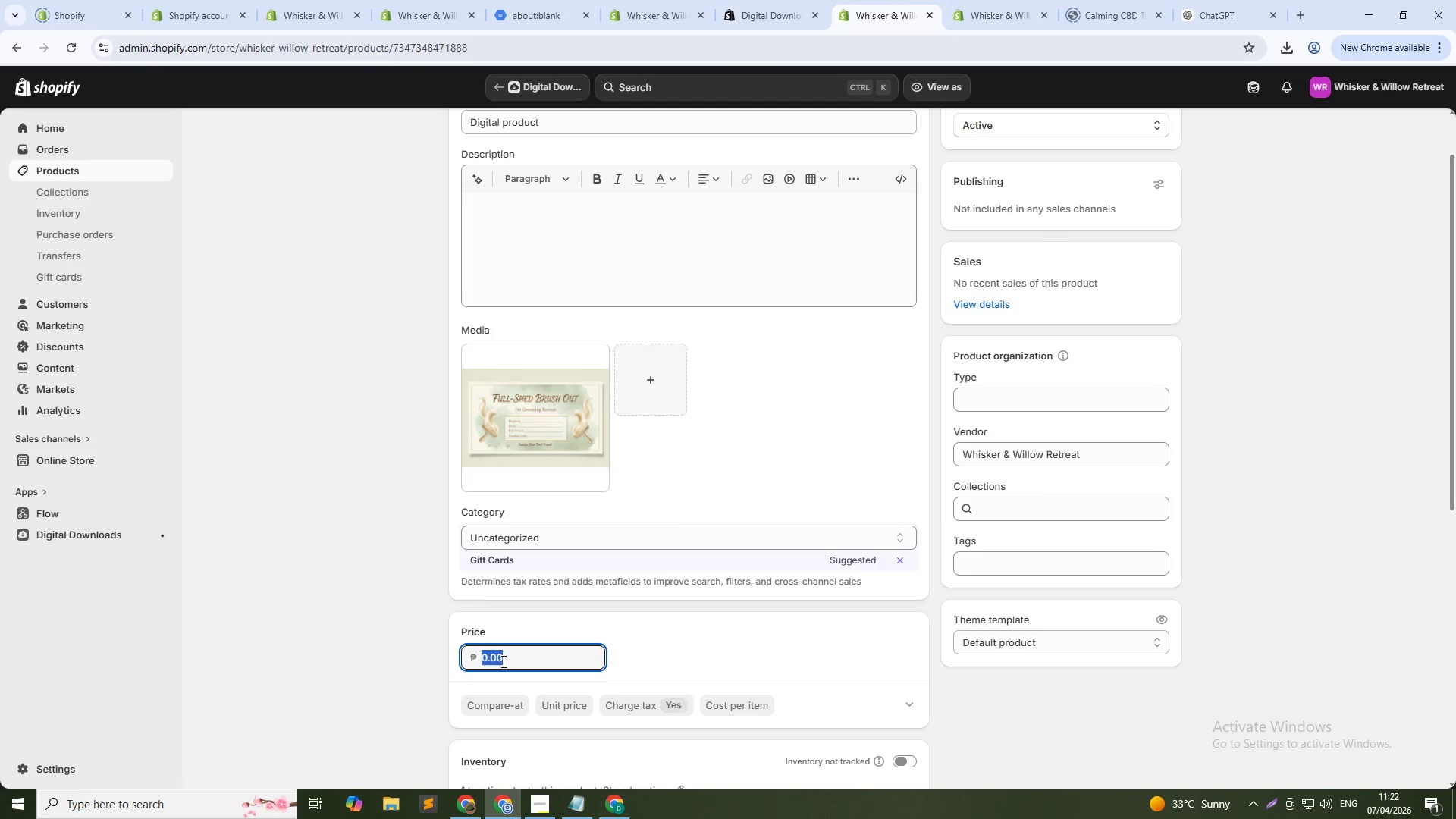 
key(Numpad0)
 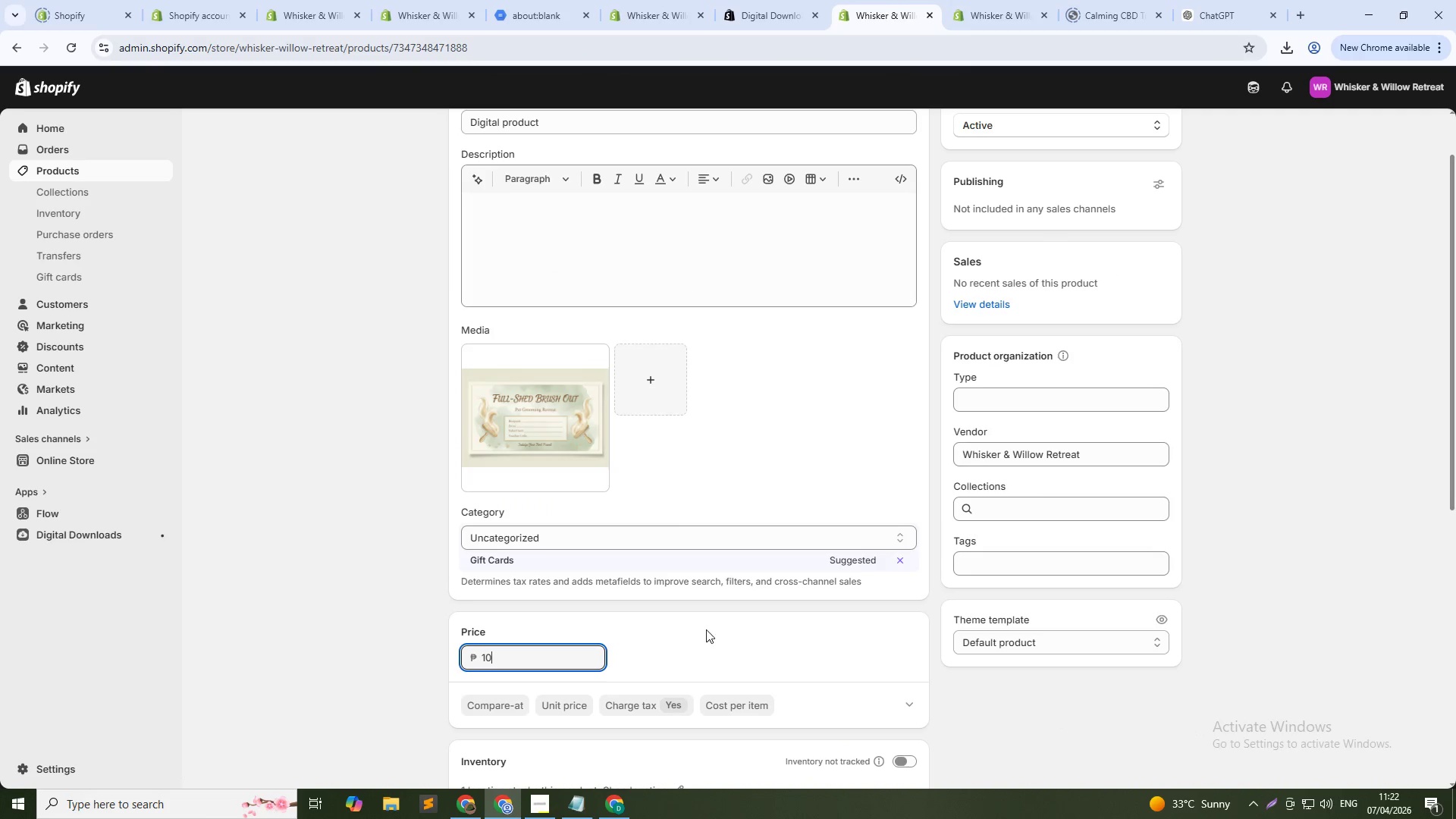 
left_click([719, 627])
 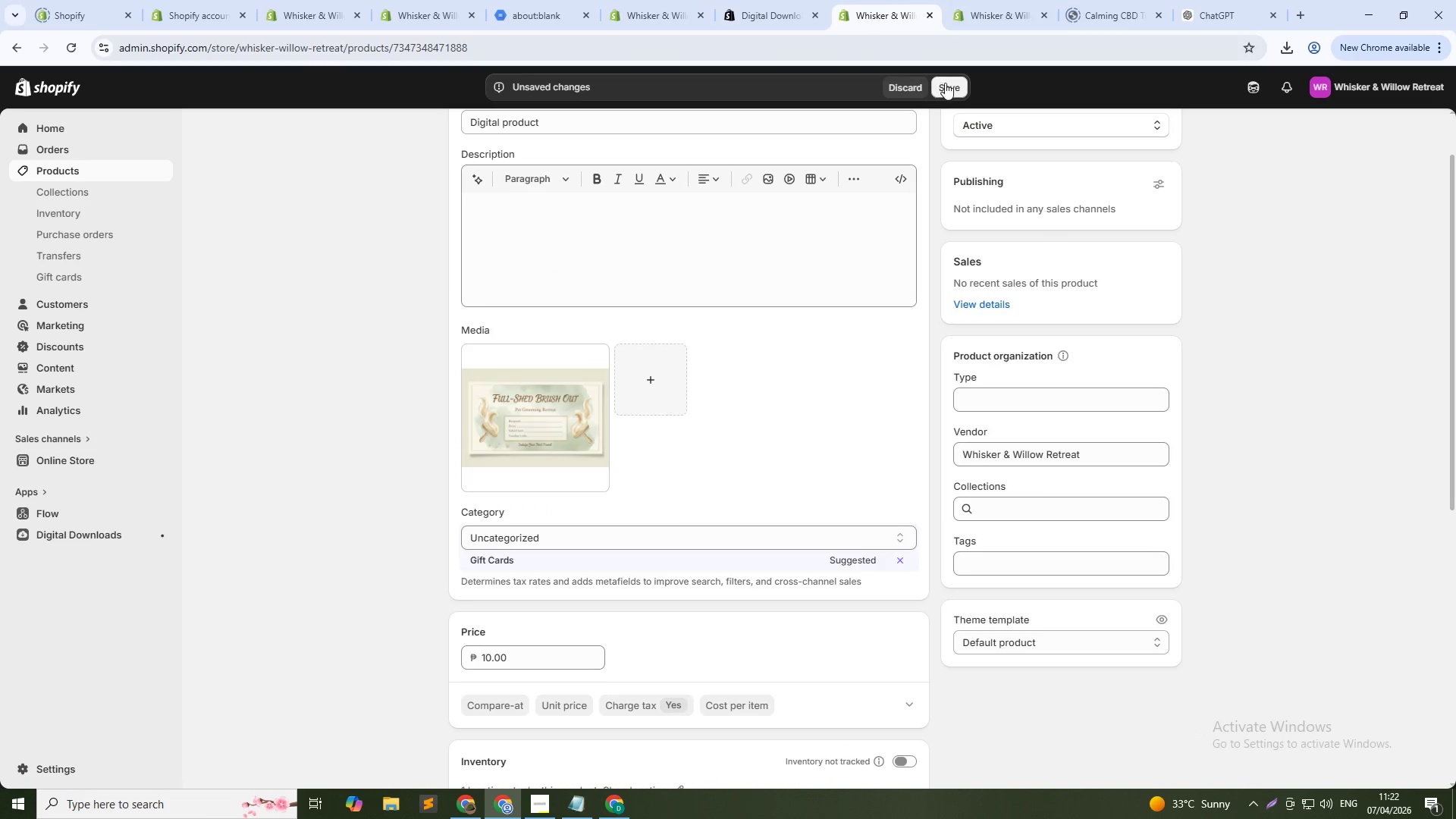 
left_click([945, 83])
 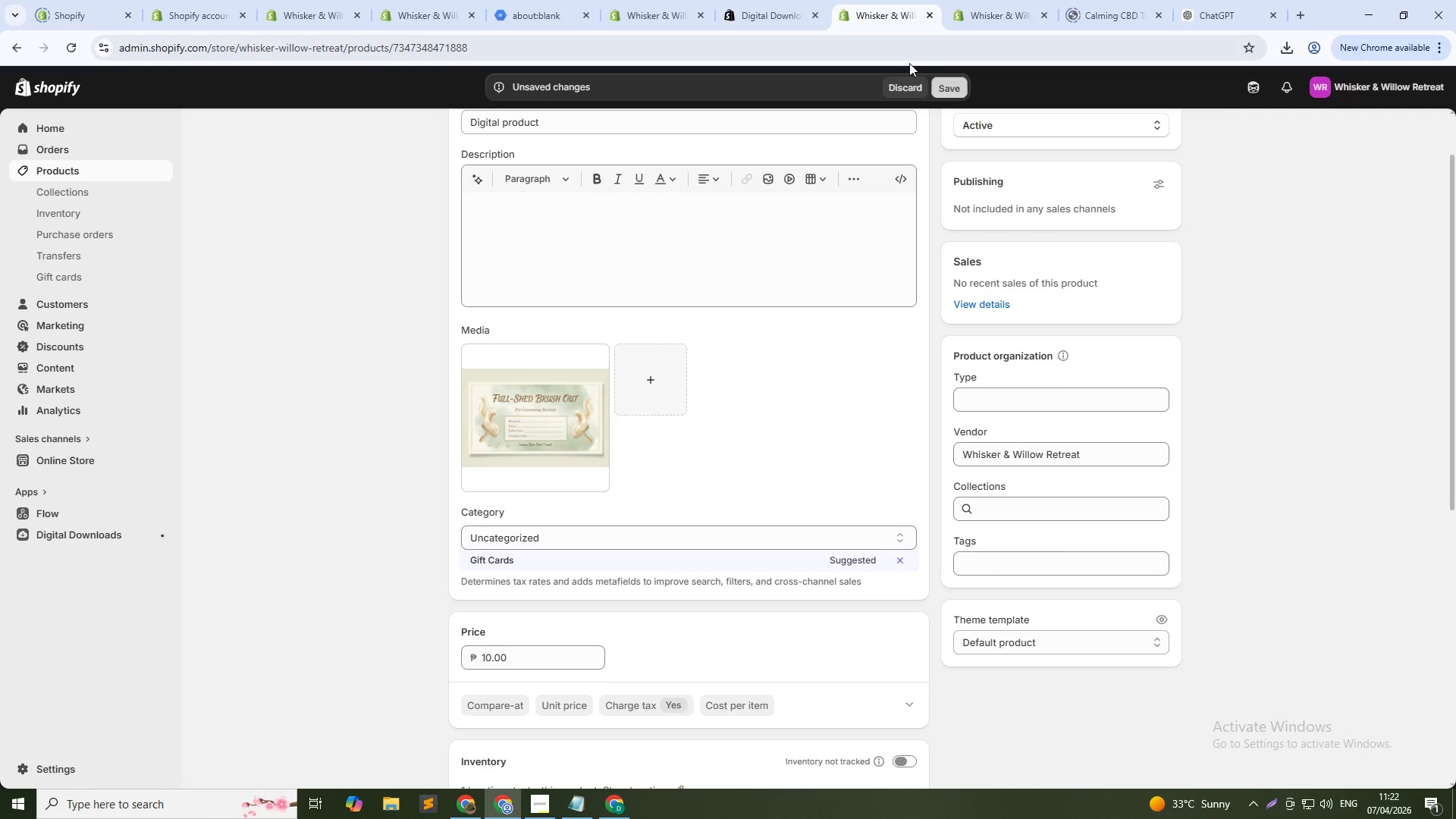 
mouse_move([873, 71])
 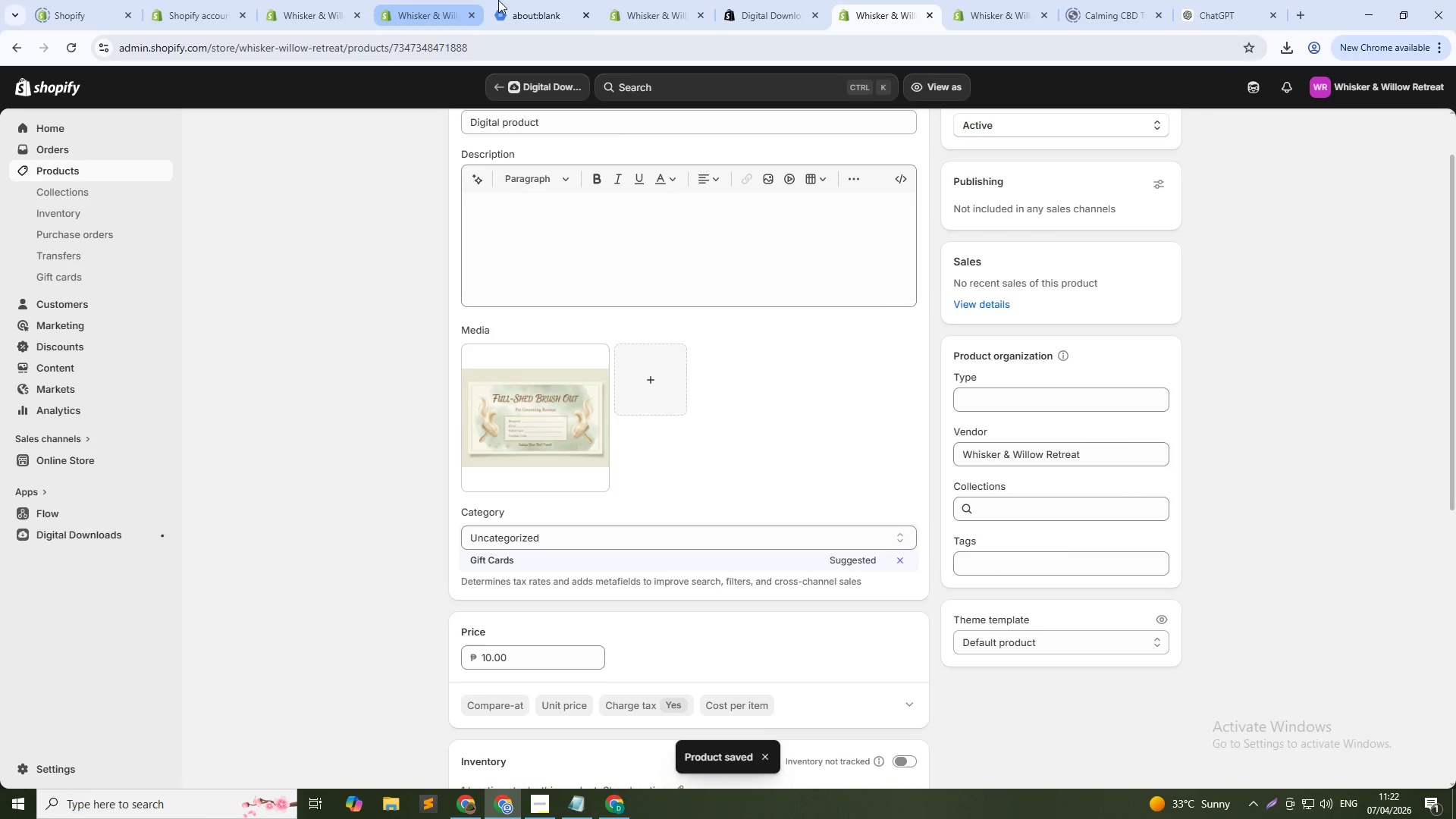 
left_click([635, 0])
 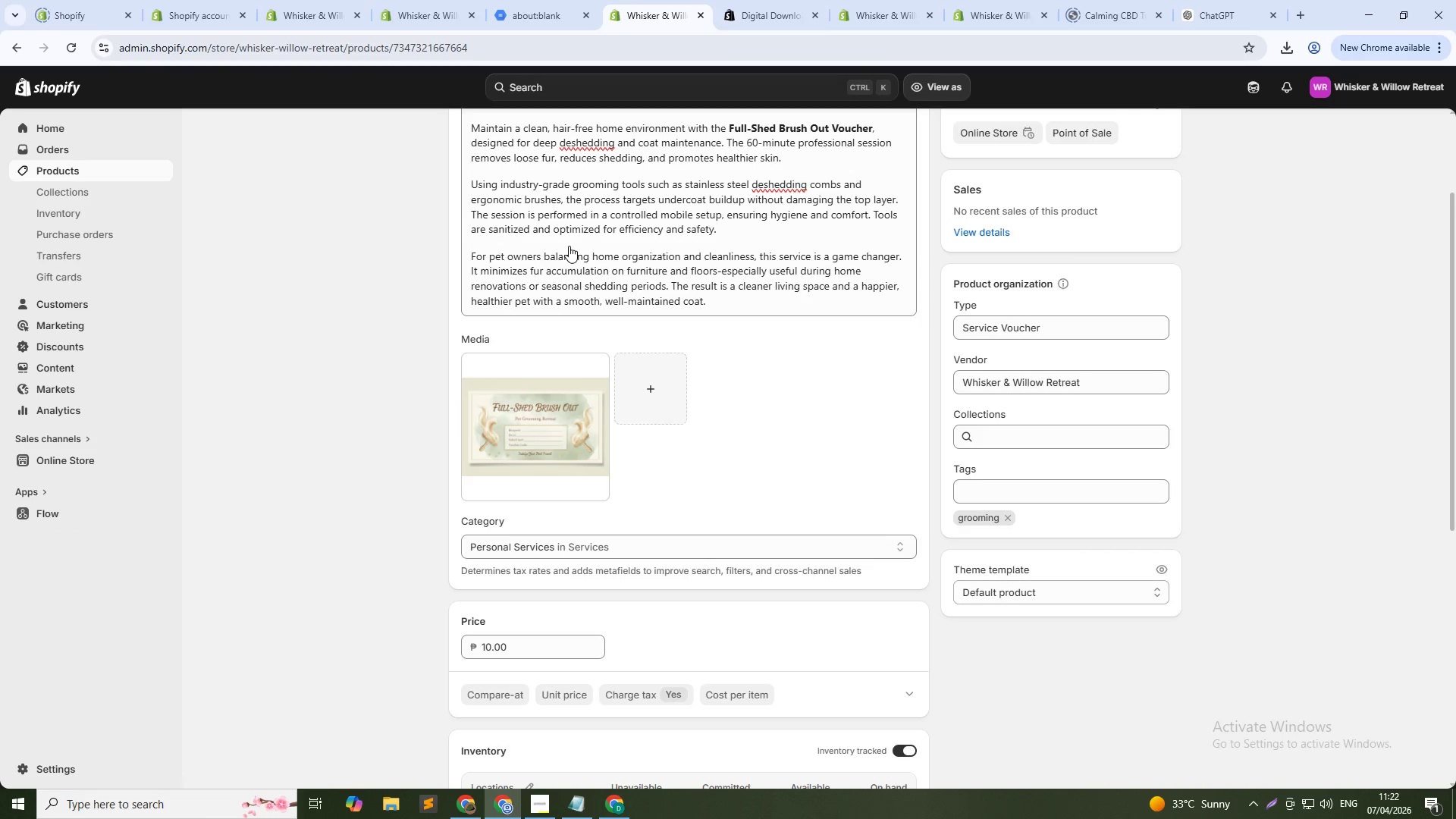 
left_click([632, 226])
 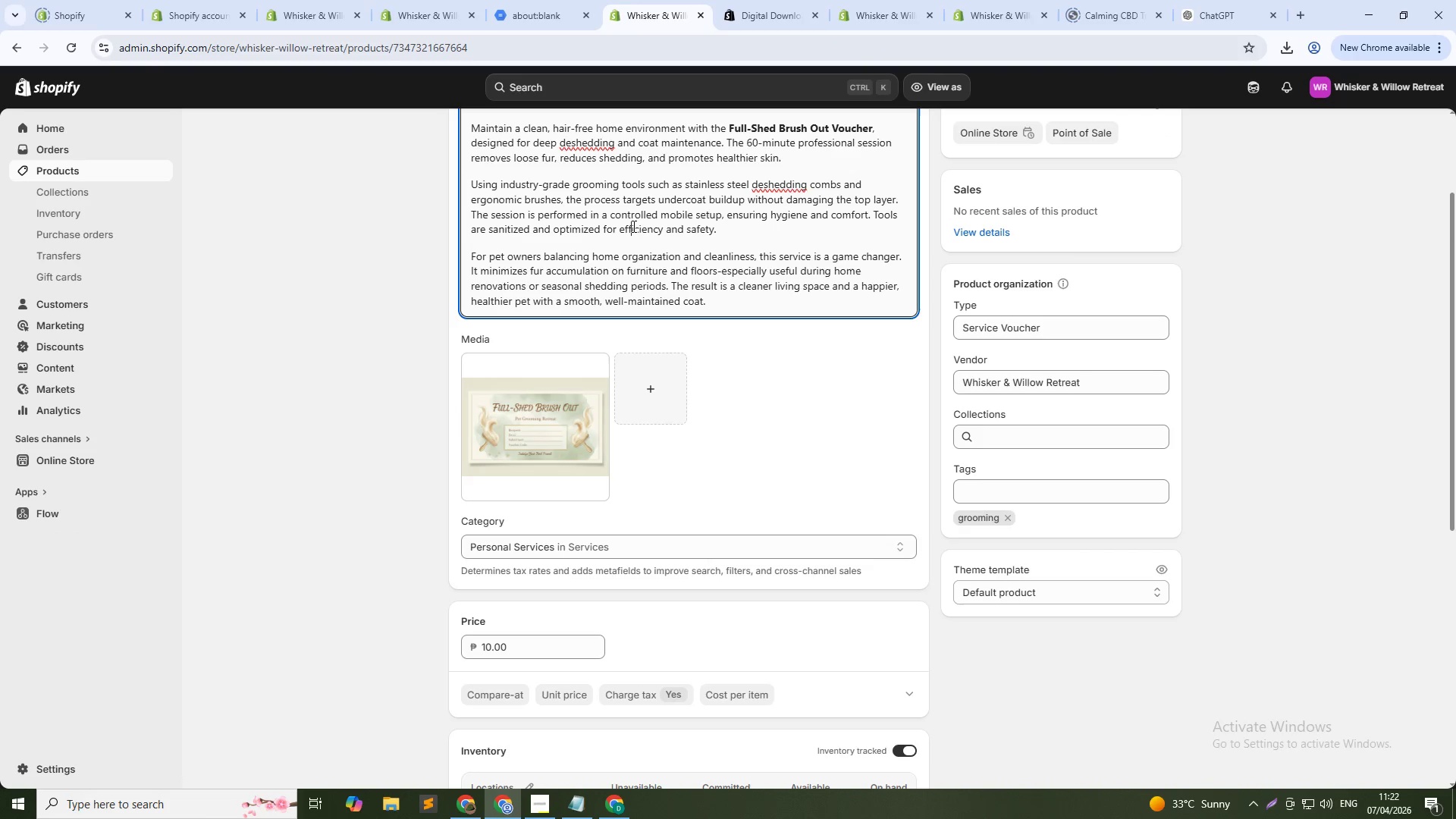 
key(Control+A)
 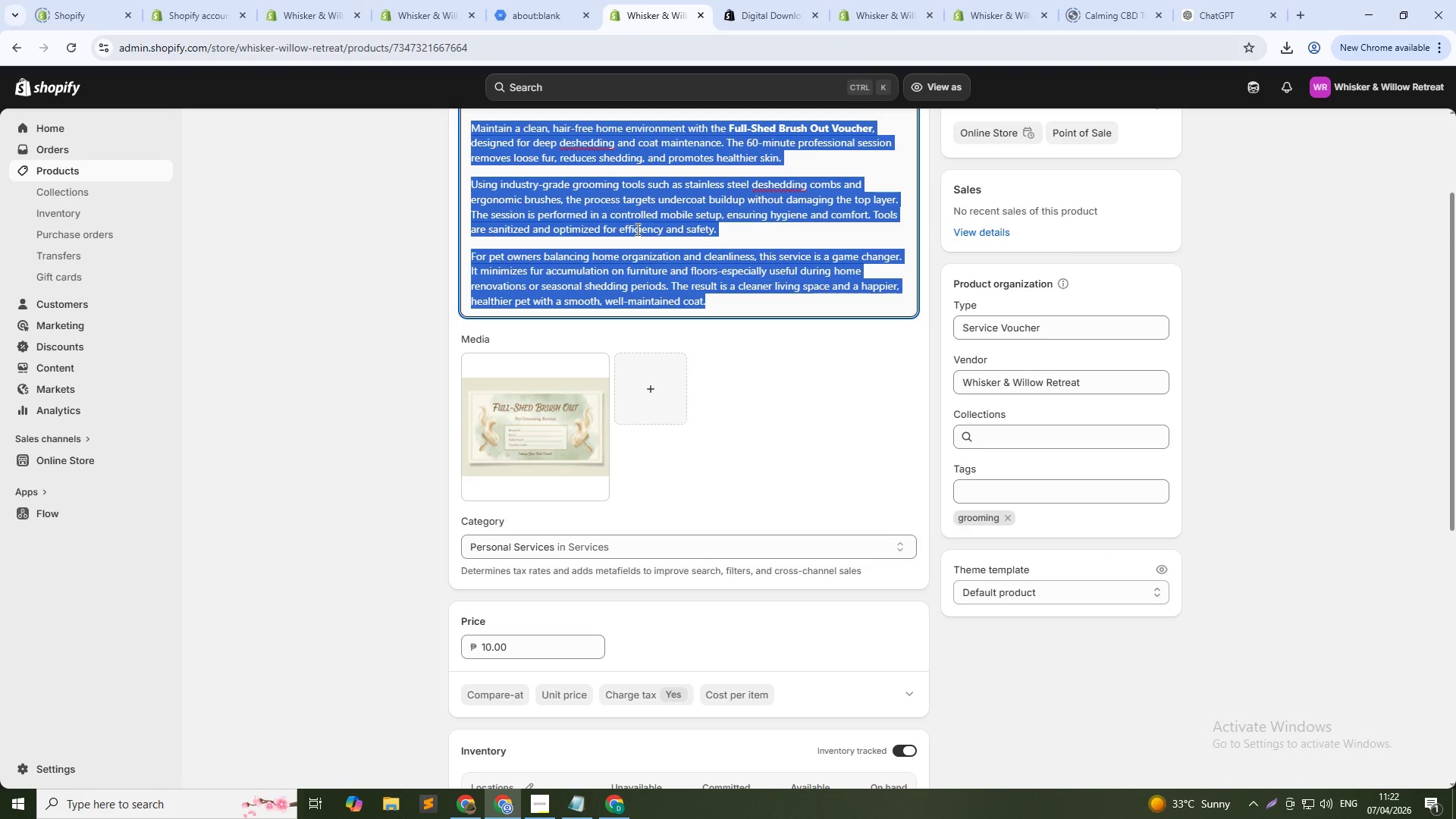 
key(Control+C)
 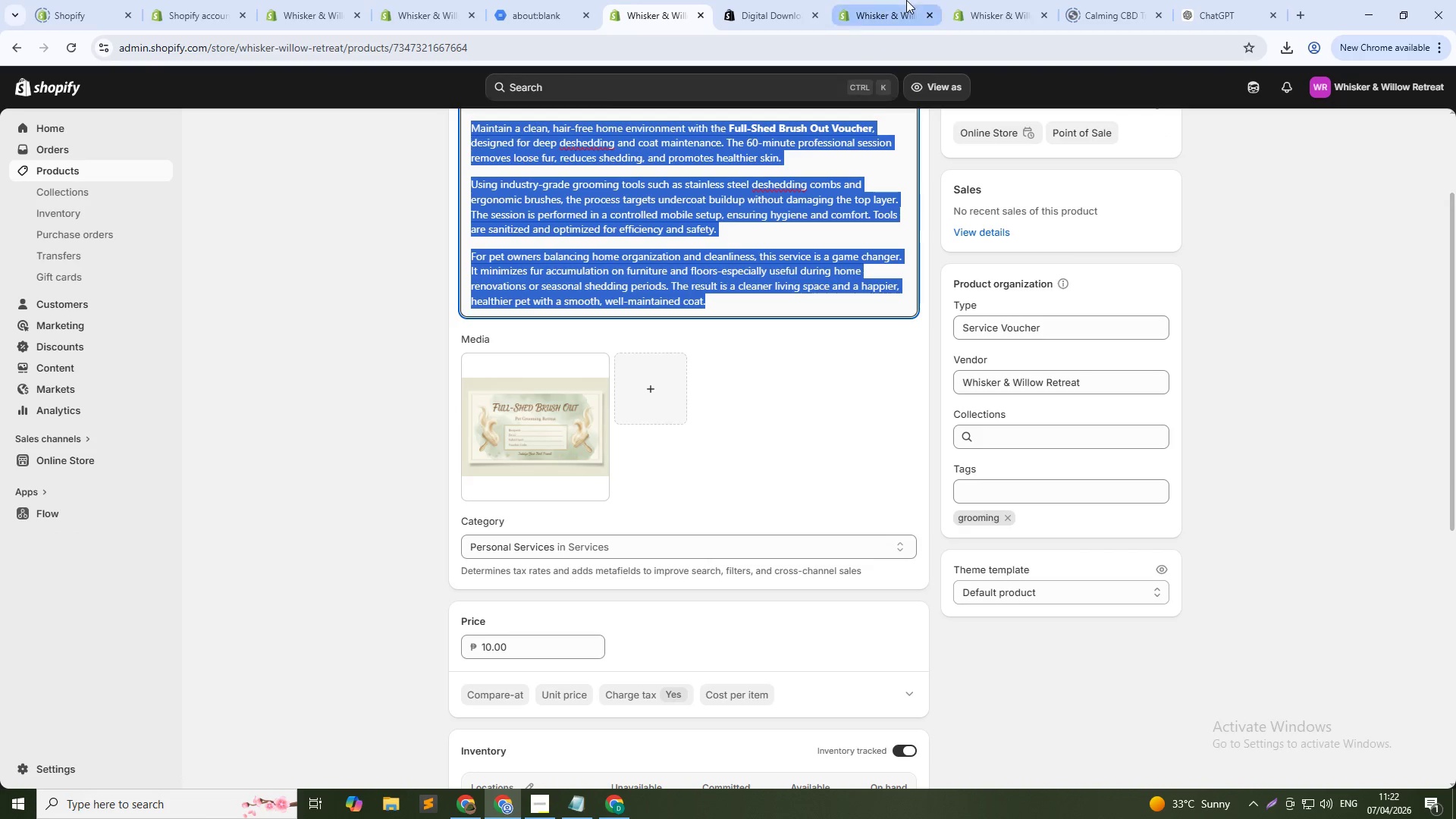 
left_click([906, 0])
 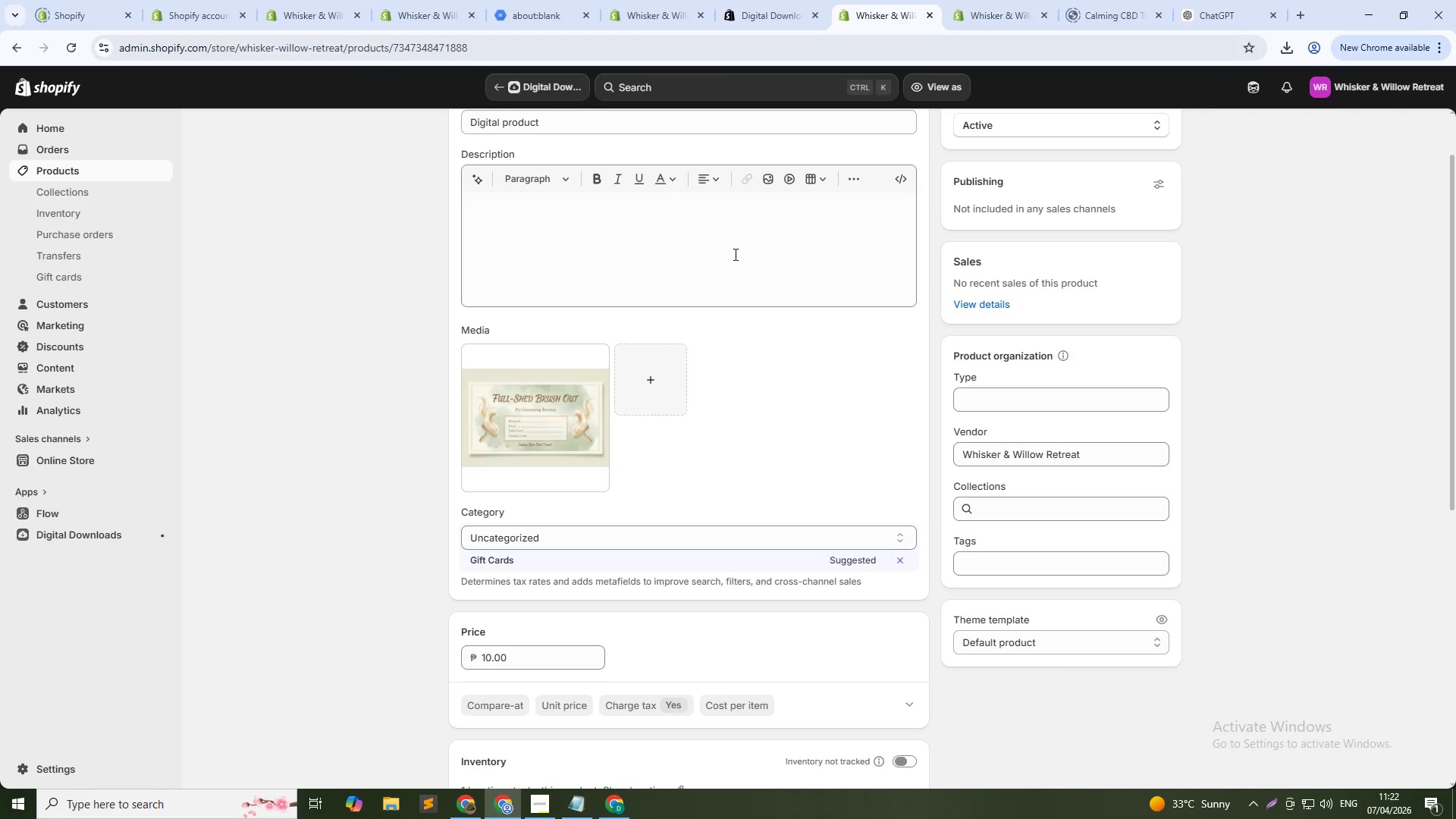 
left_click([734, 254])
 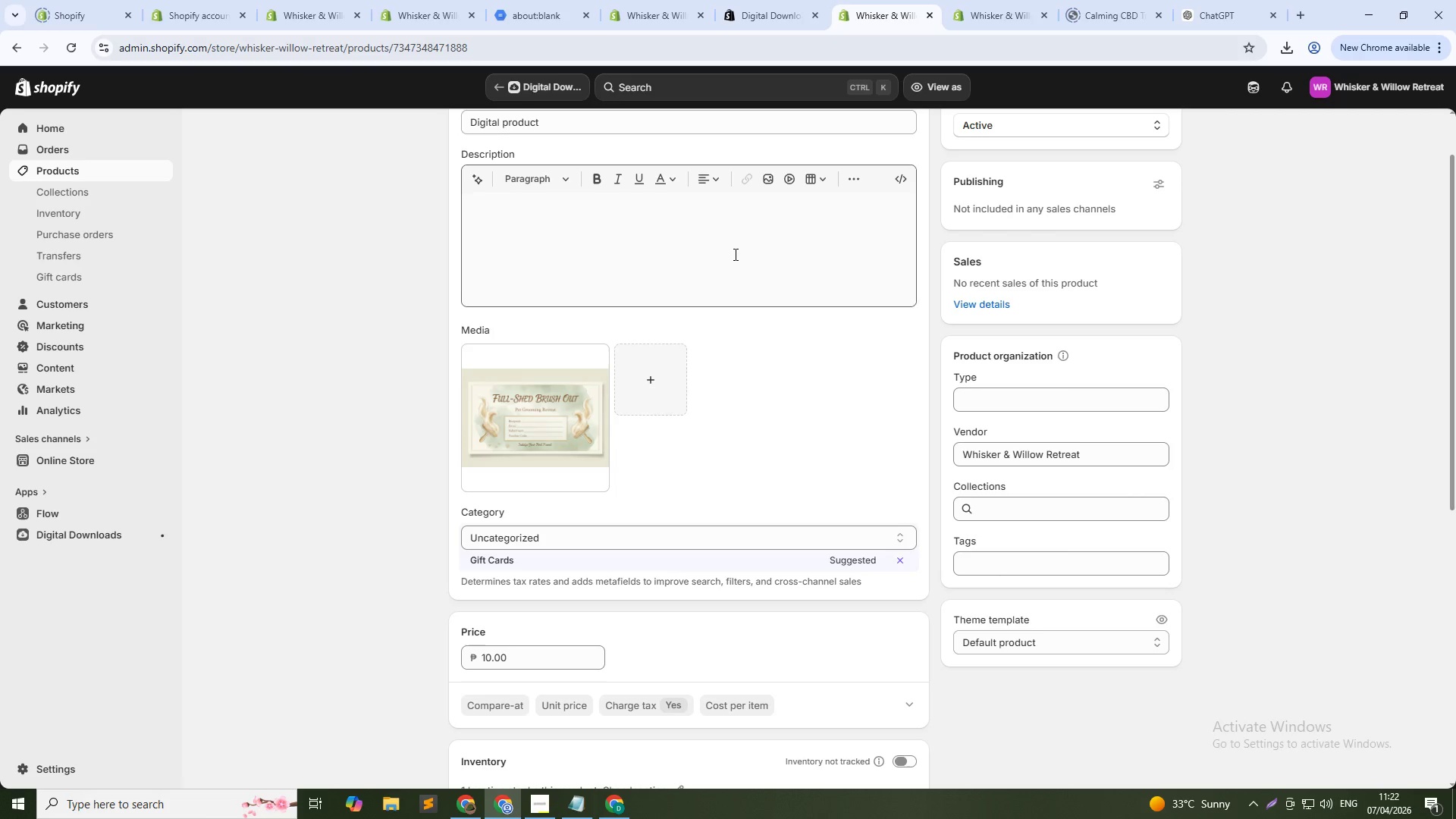 
key(Control+V)
 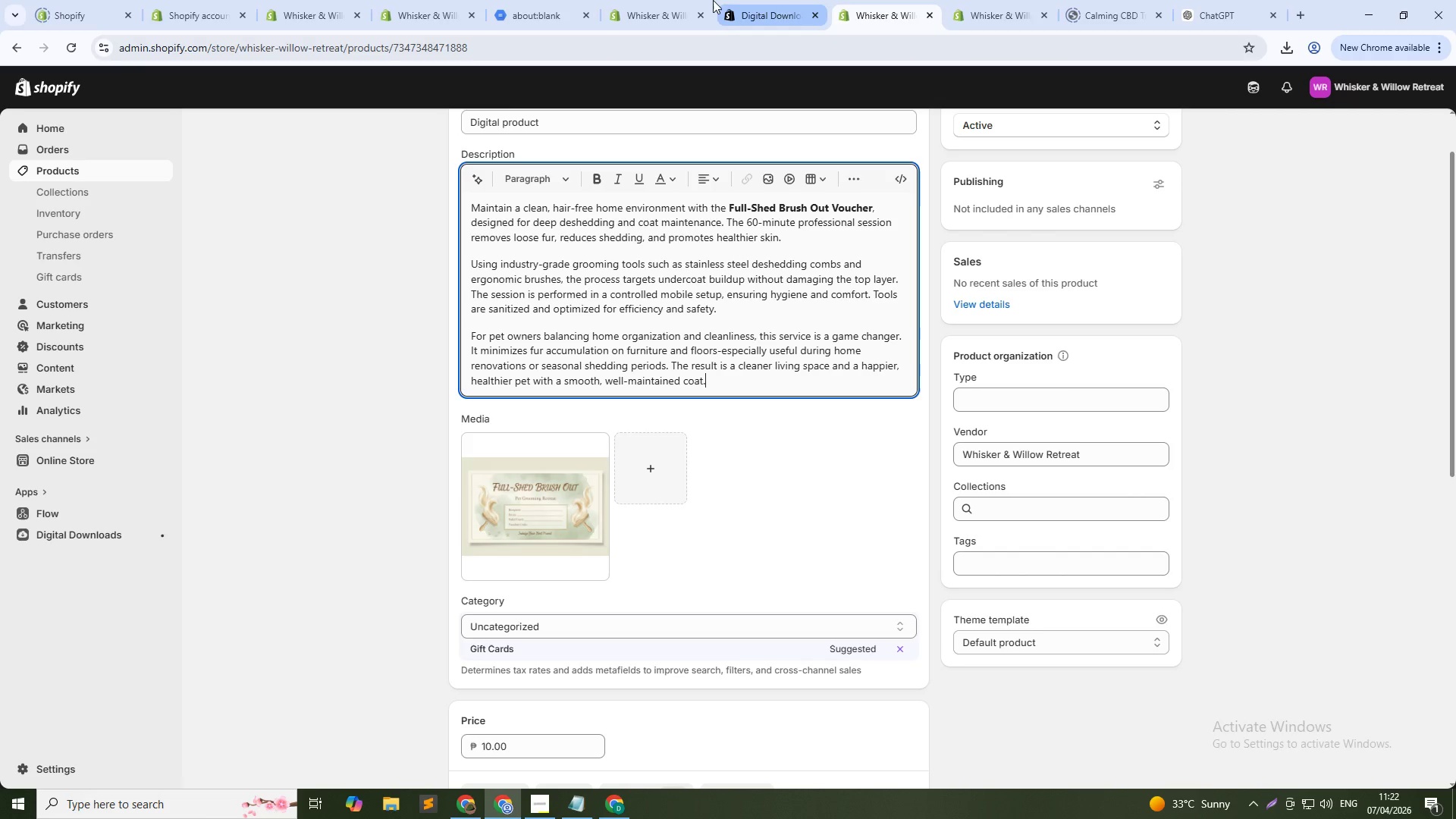 
left_click([628, 0])
 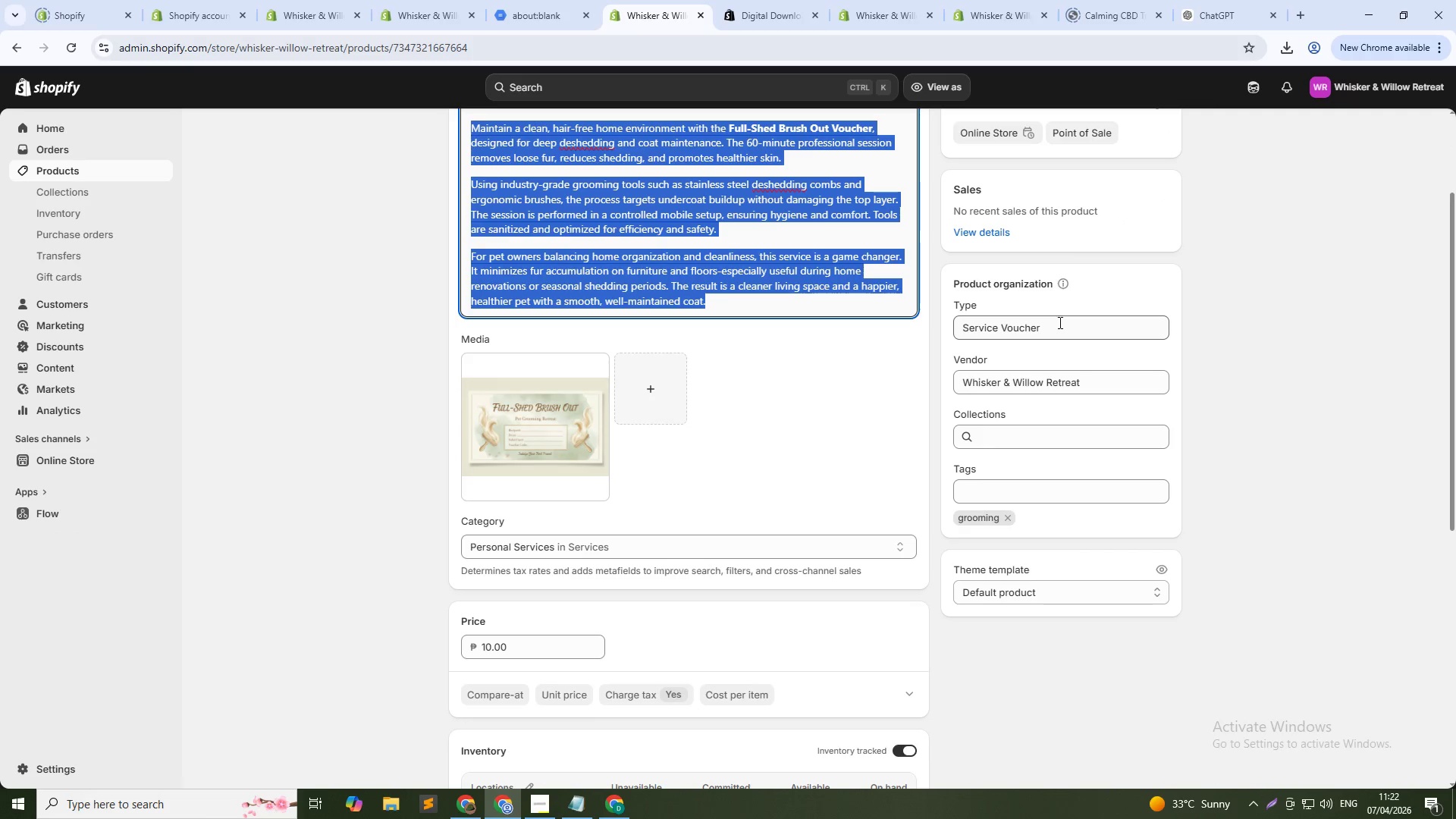 
double_click([1059, 322])
 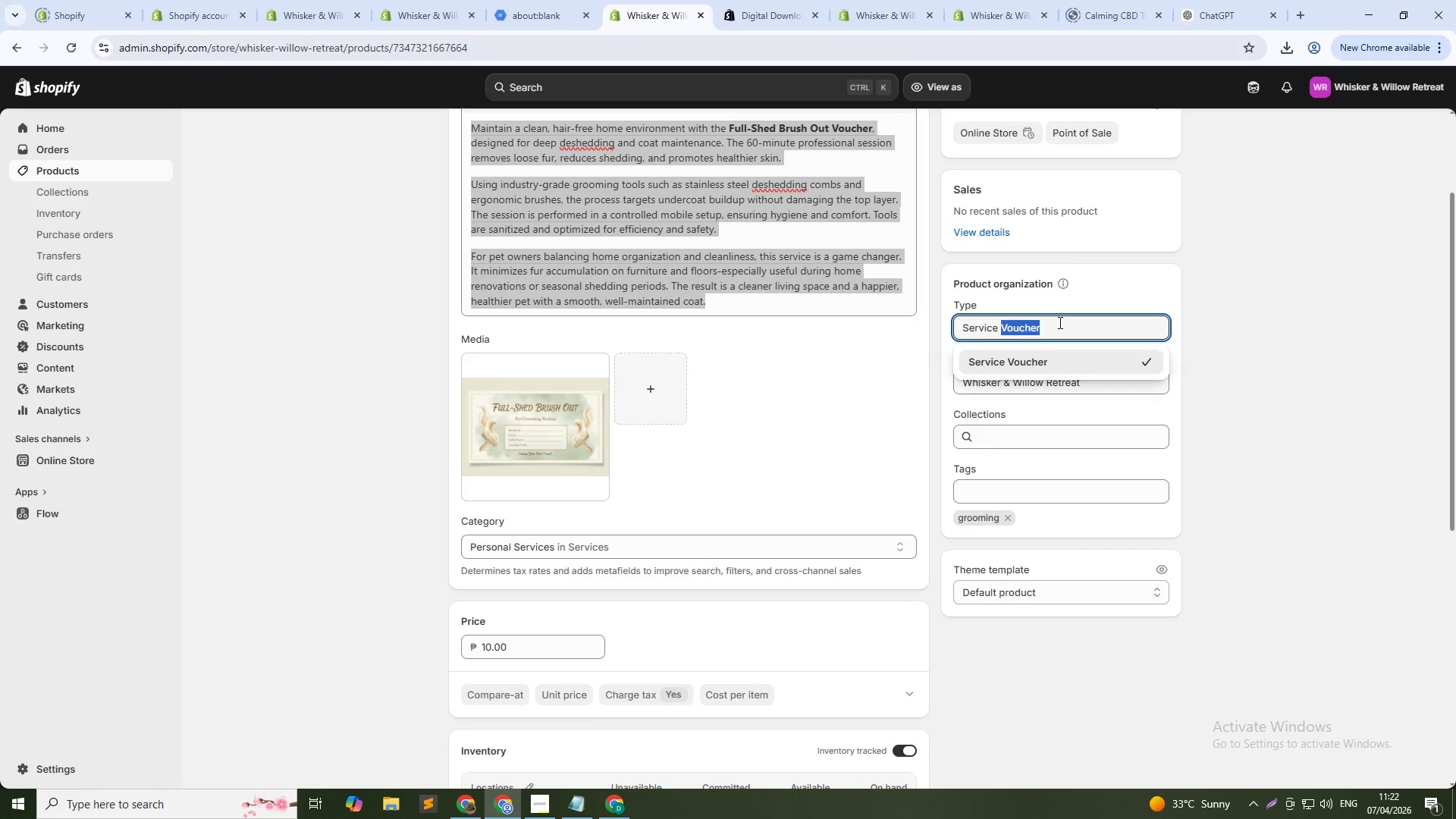 
triple_click([1059, 322])
 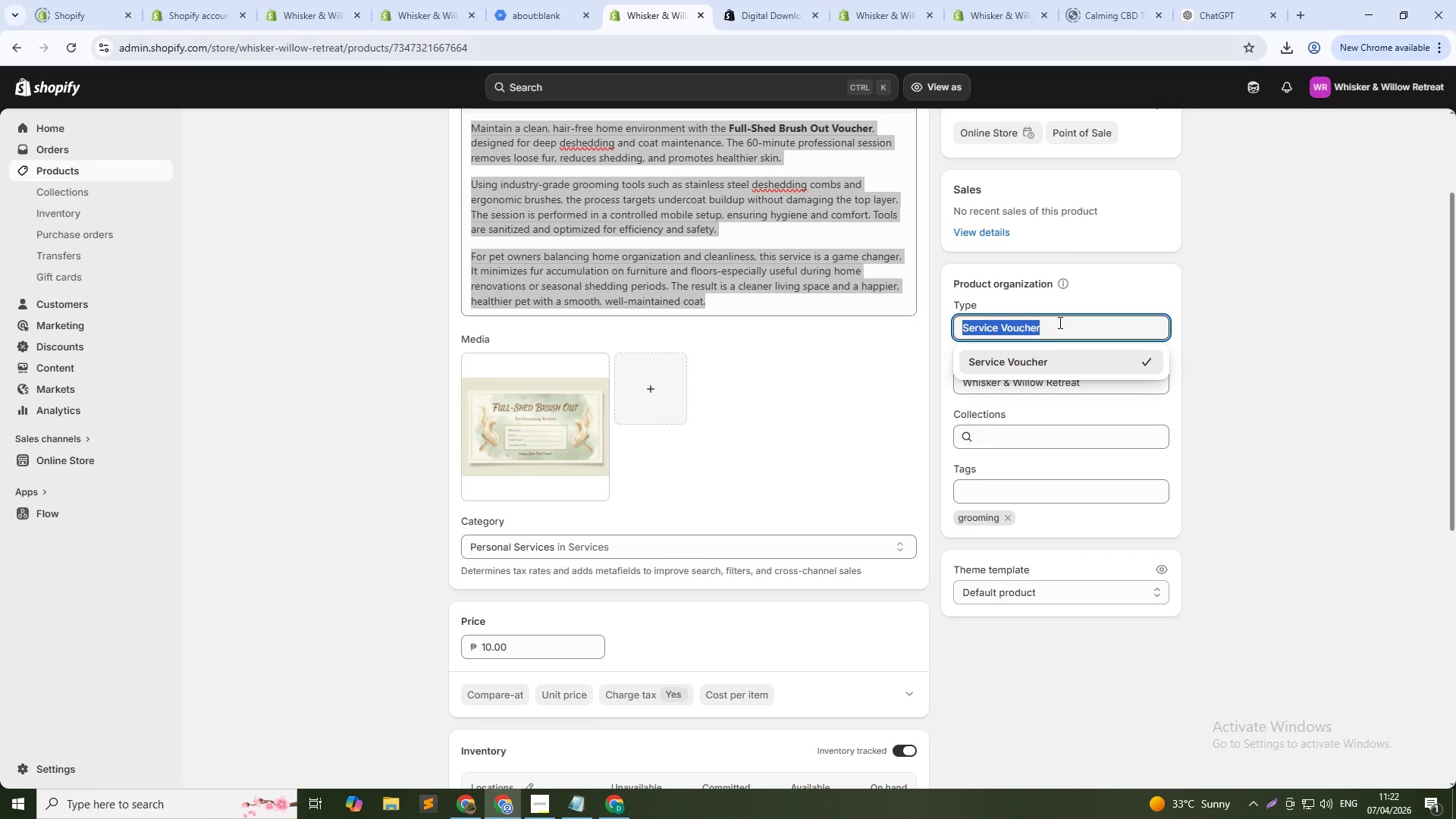 
triple_click([1059, 322])
 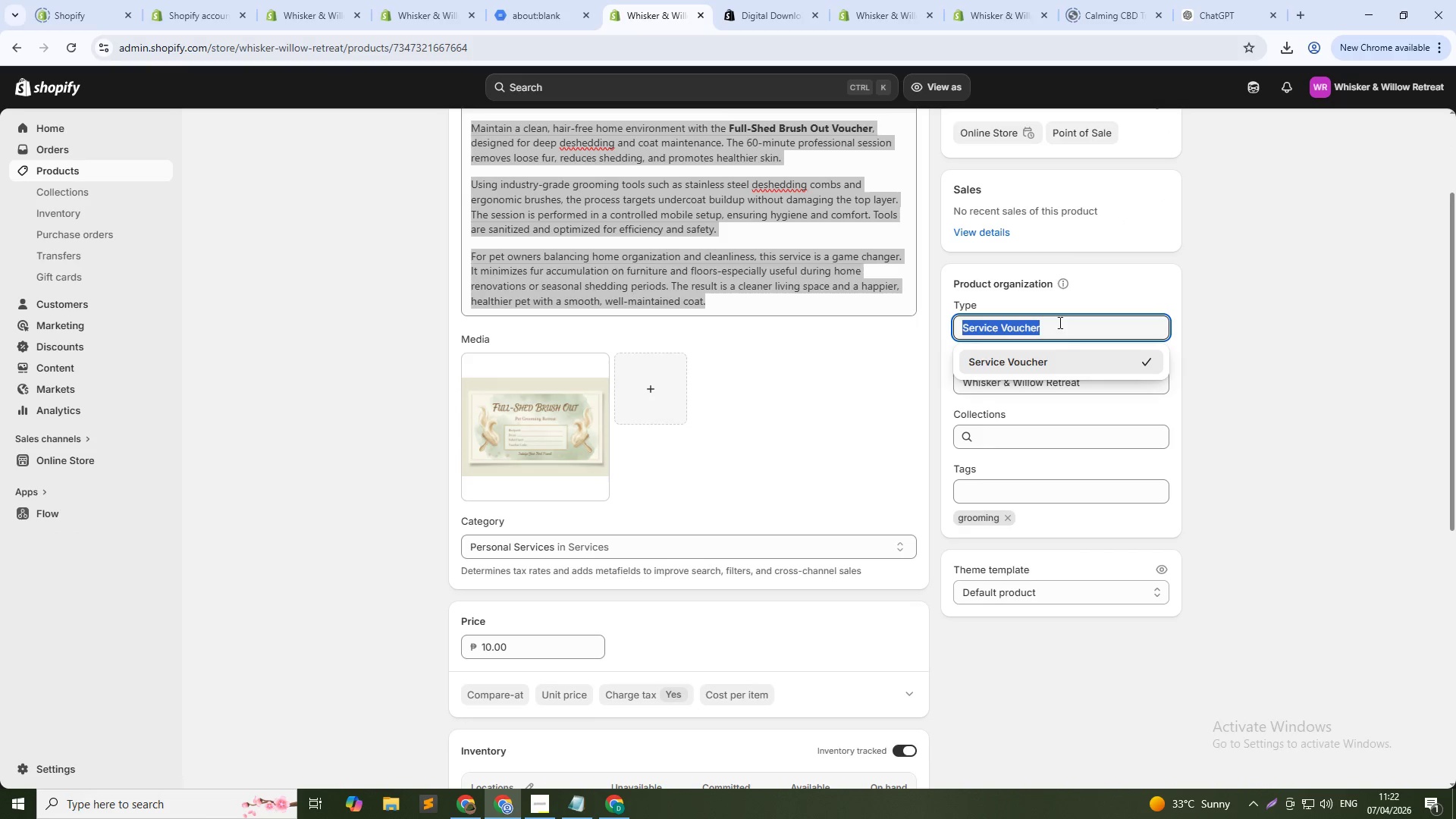 
key(Control+C)
 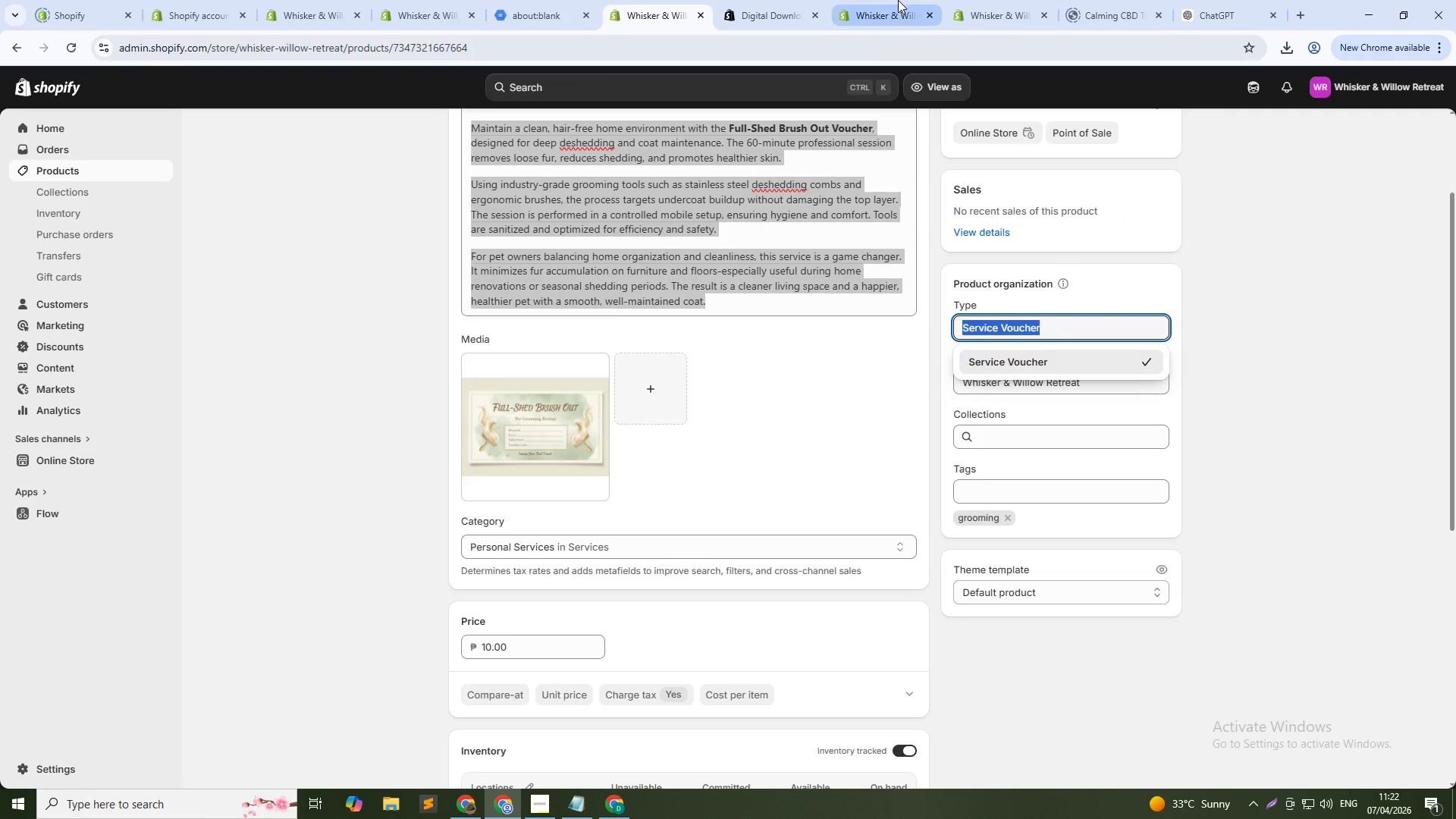 
left_click([896, 0])
 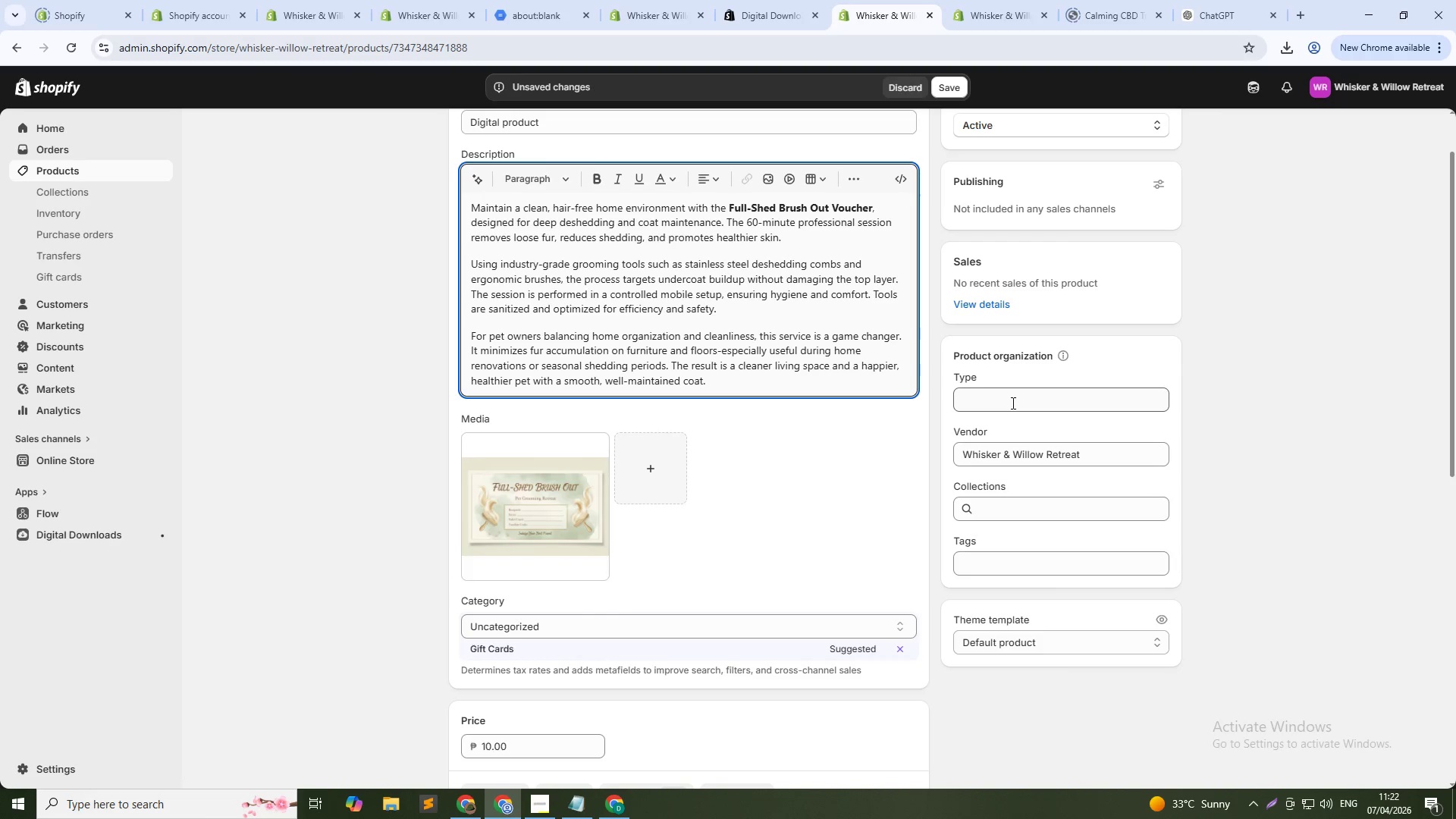 
left_click([1012, 403])
 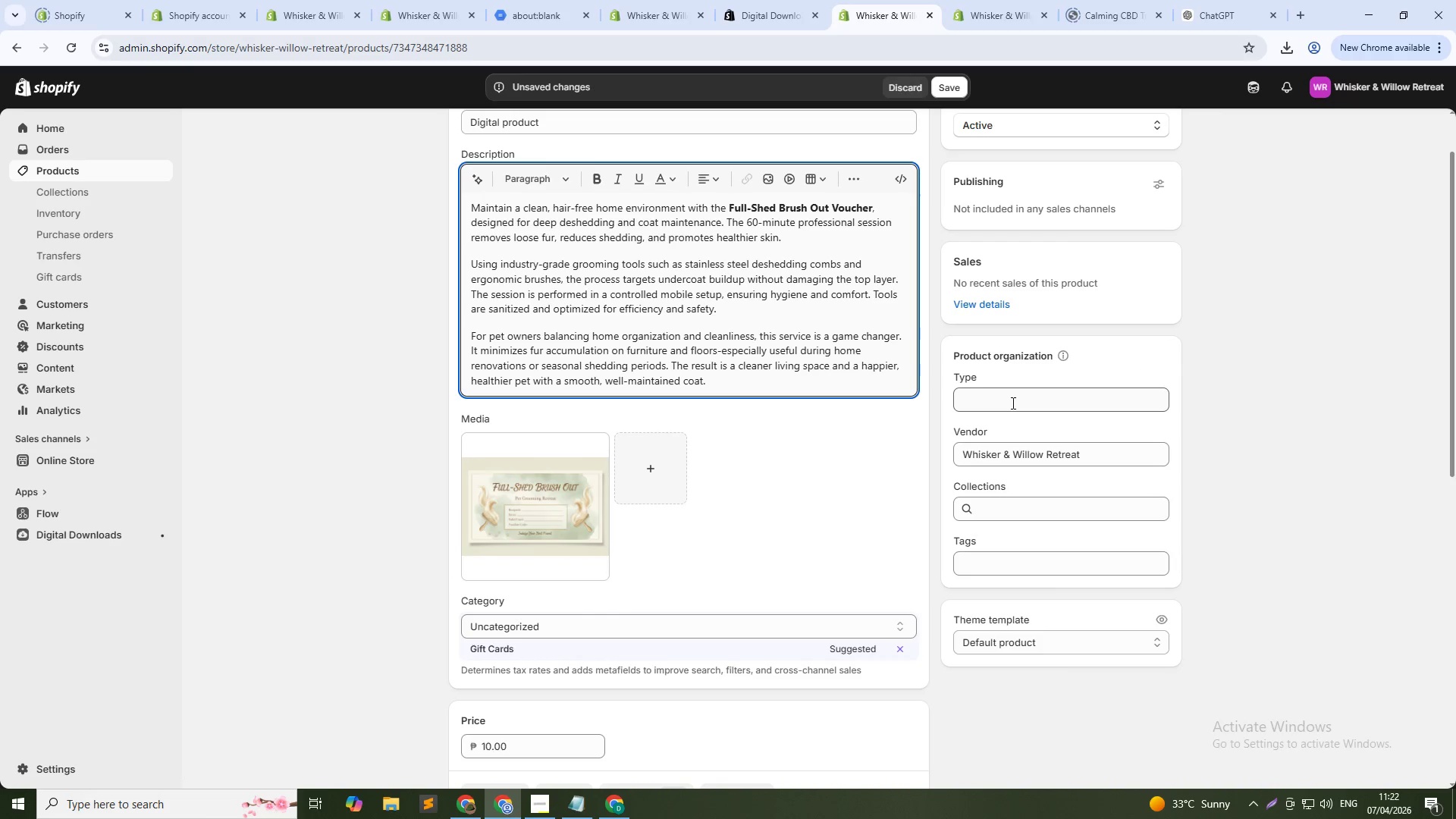 
key(Control+V)
 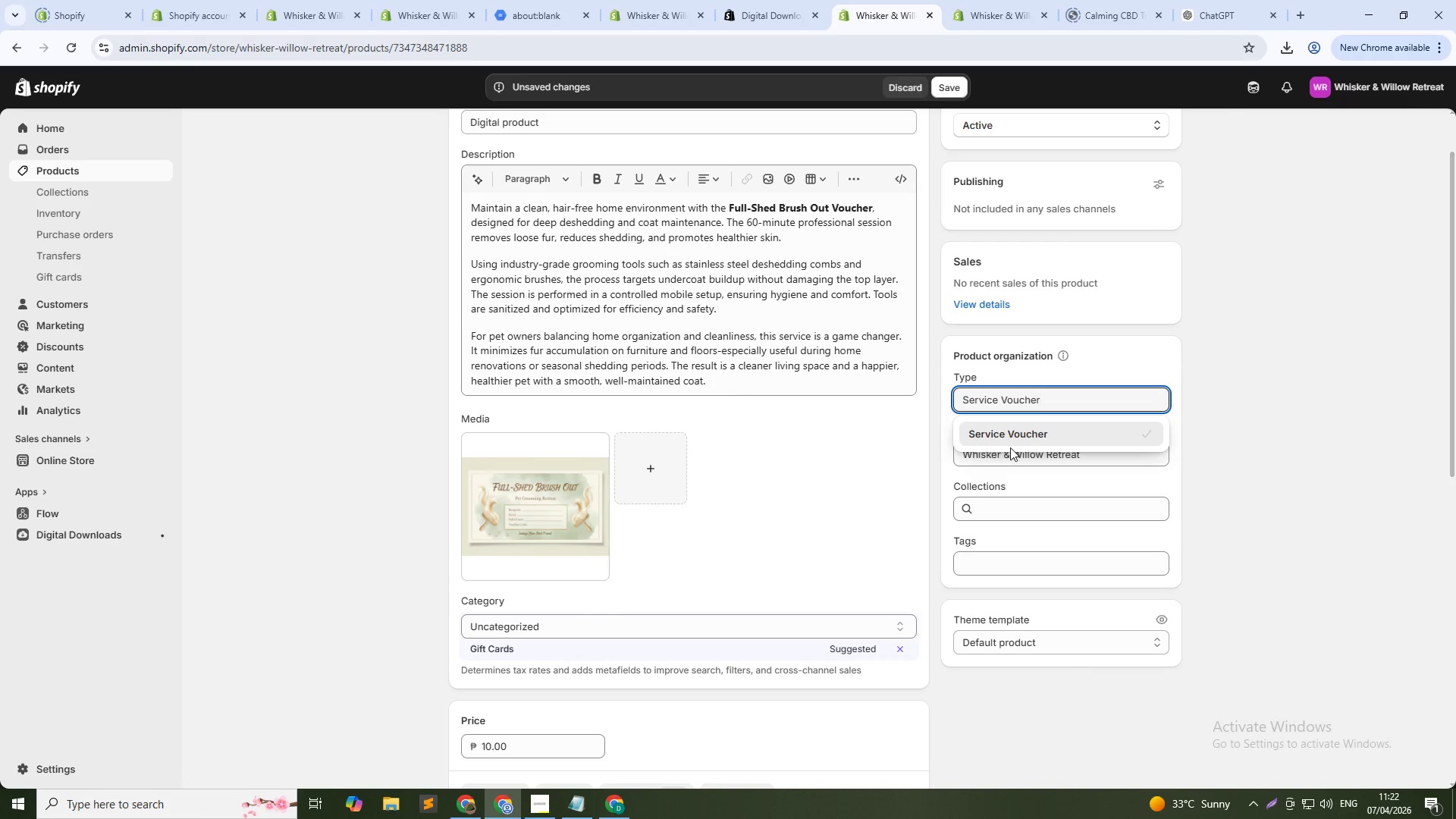 
left_click([1021, 435])
 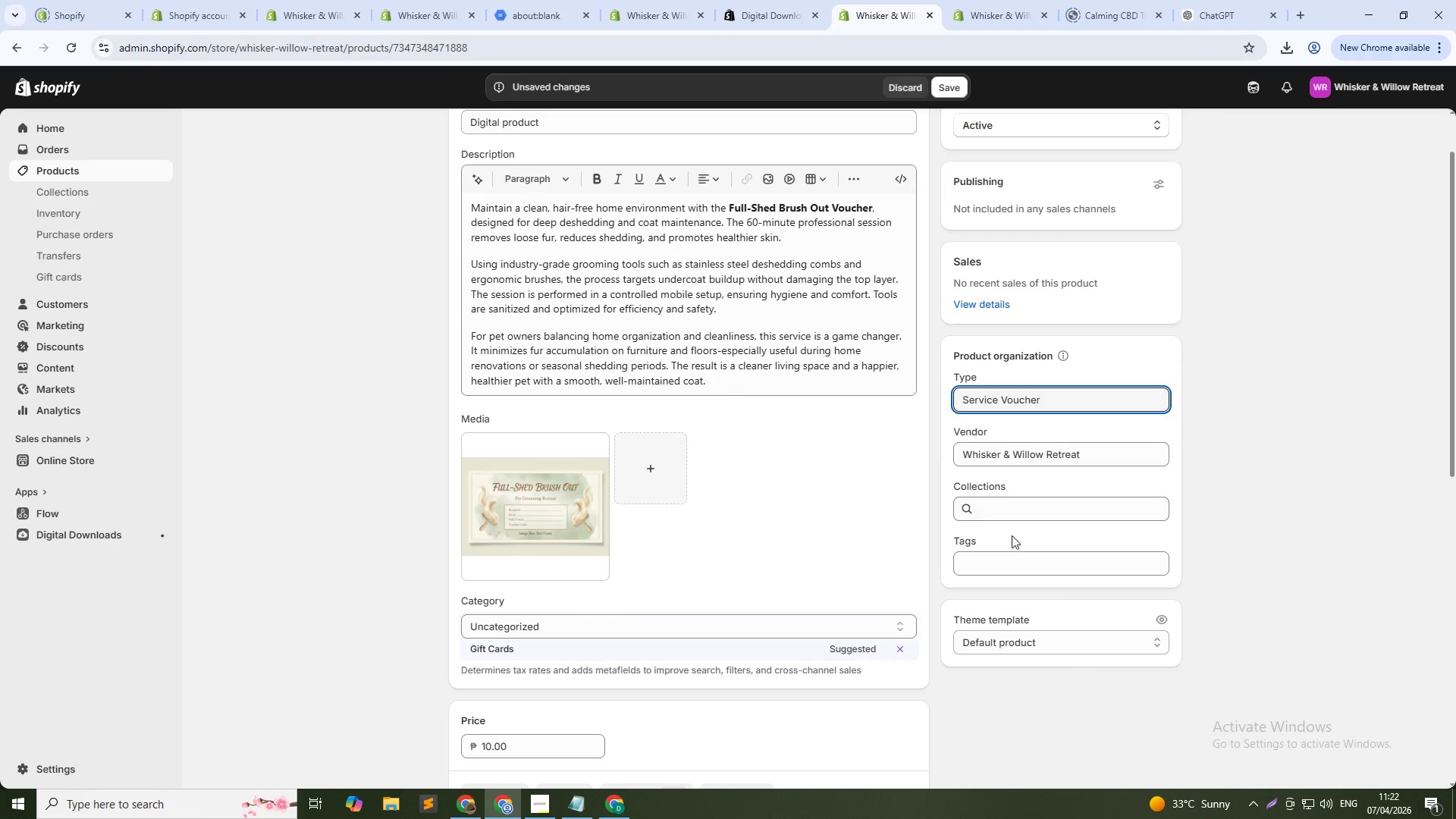 
left_click([1011, 562])
 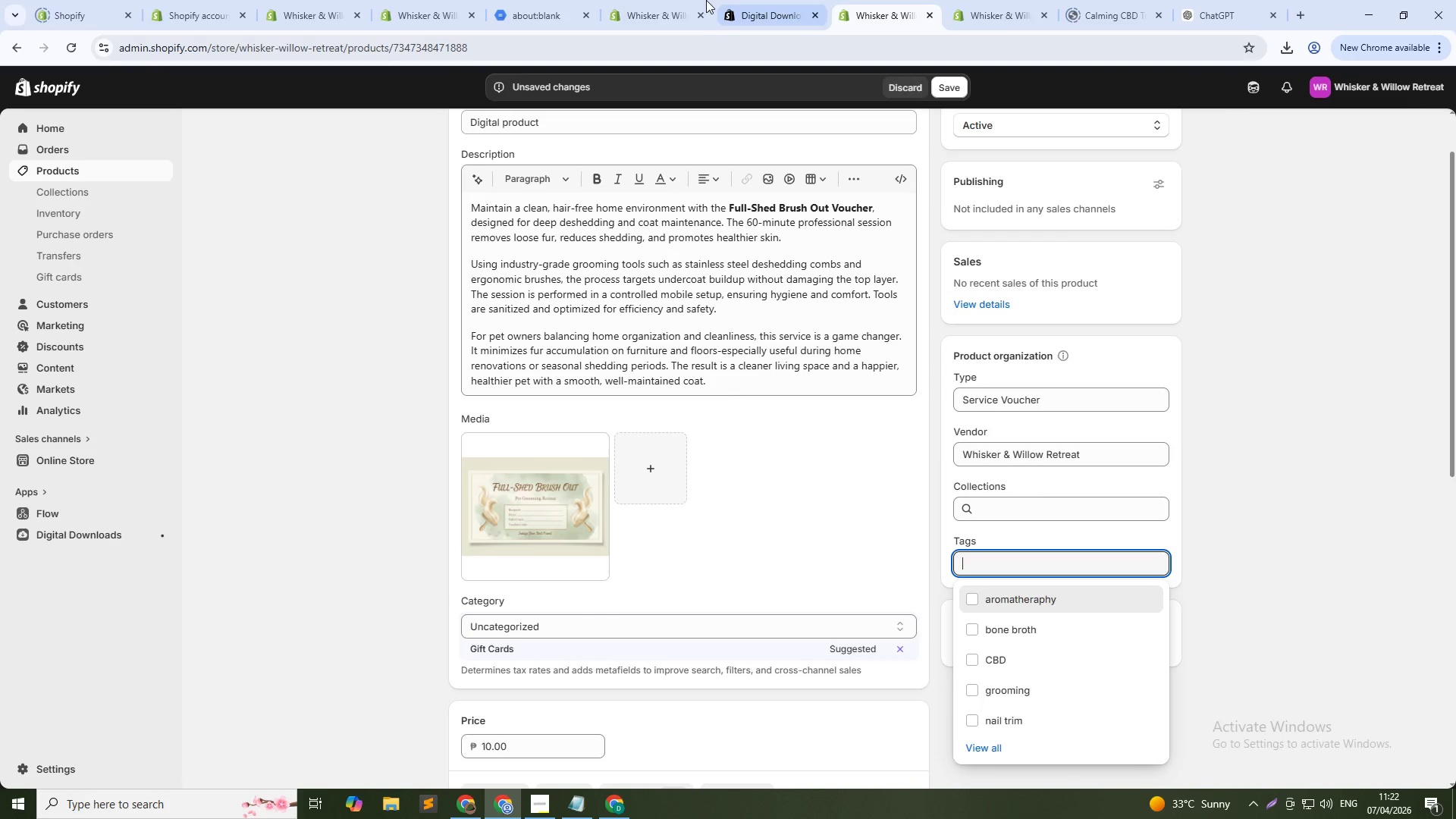 
left_click([686, 0])
 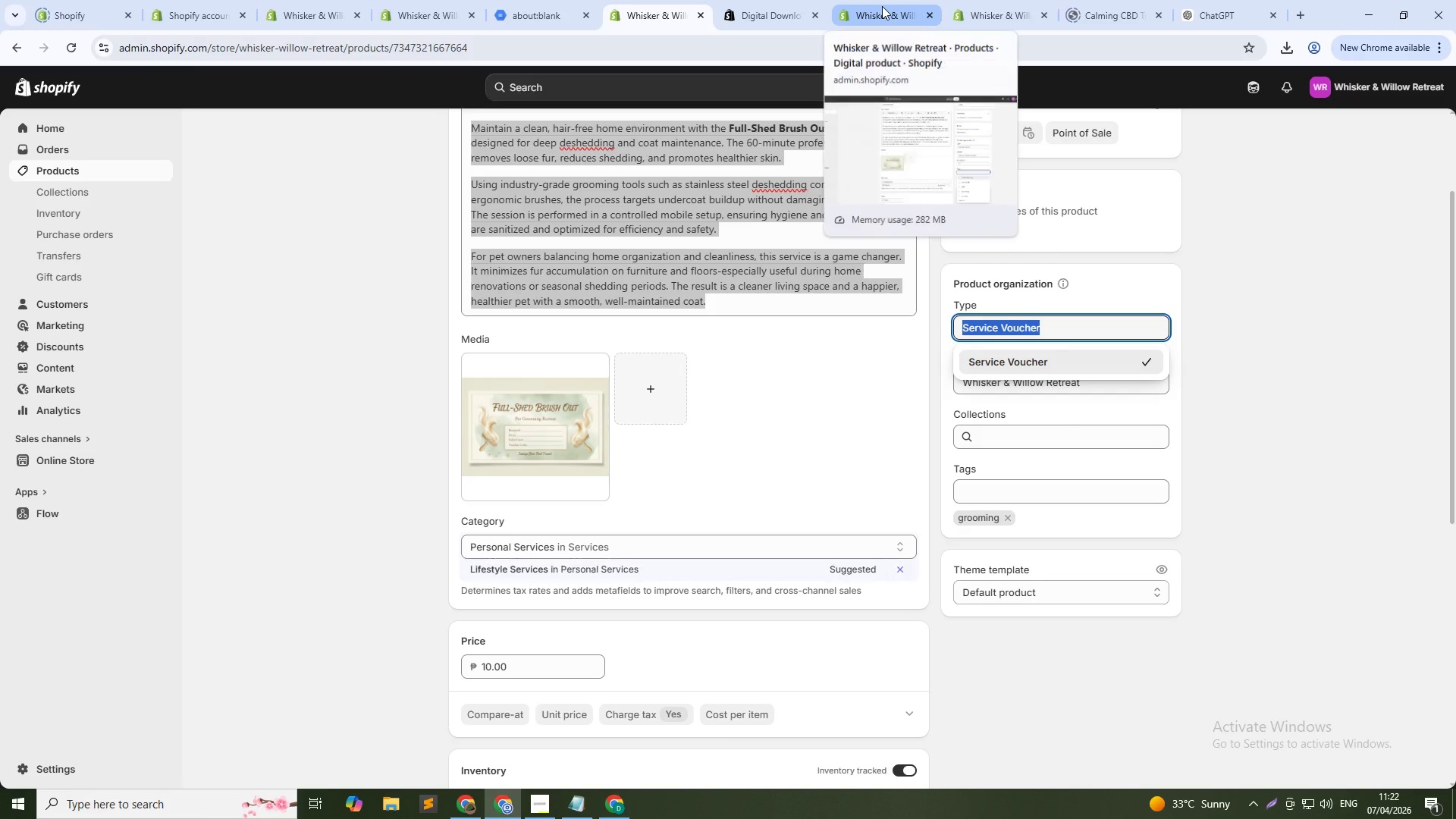 
left_click([882, 0])
 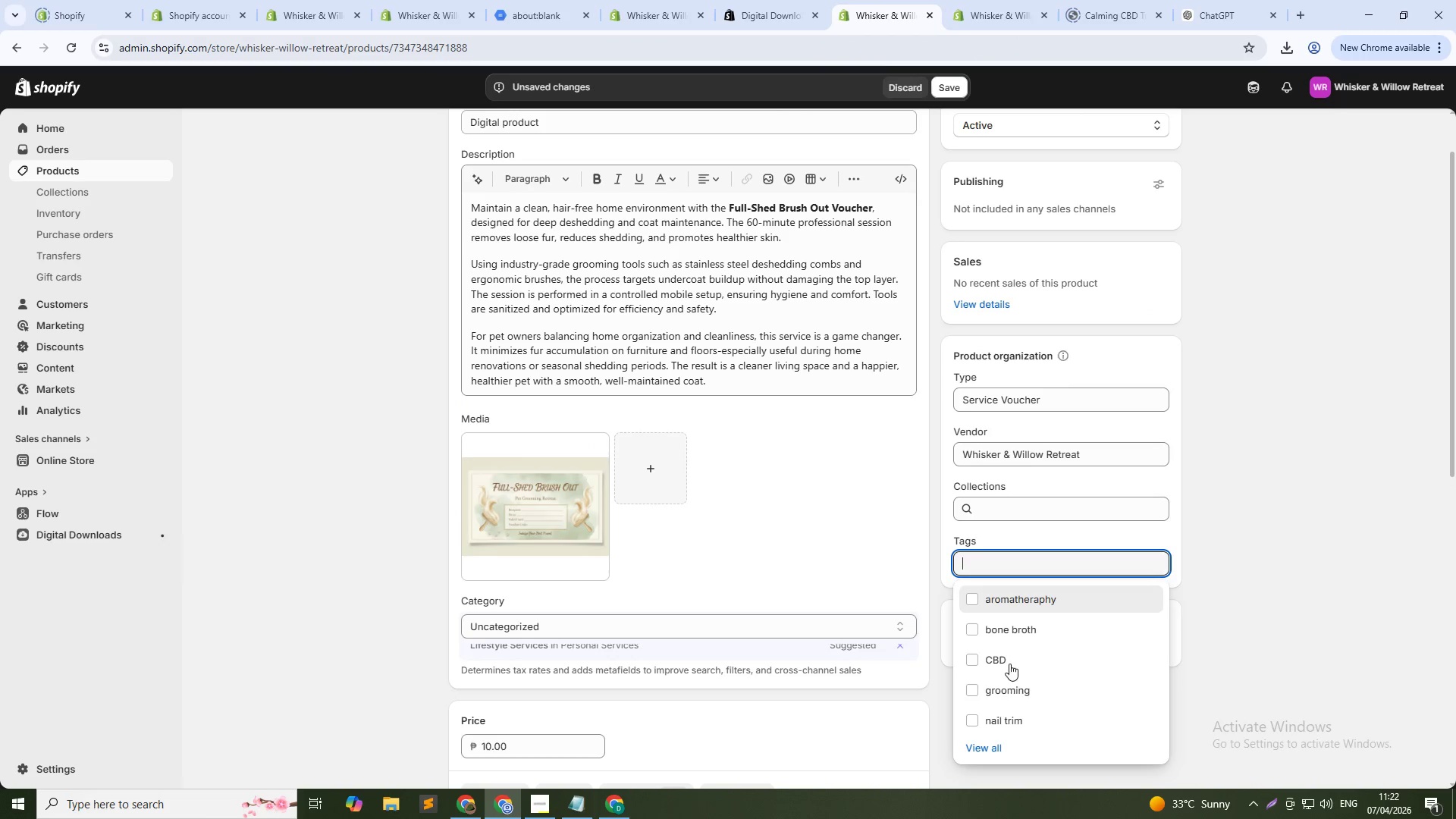 
left_click([997, 690])
 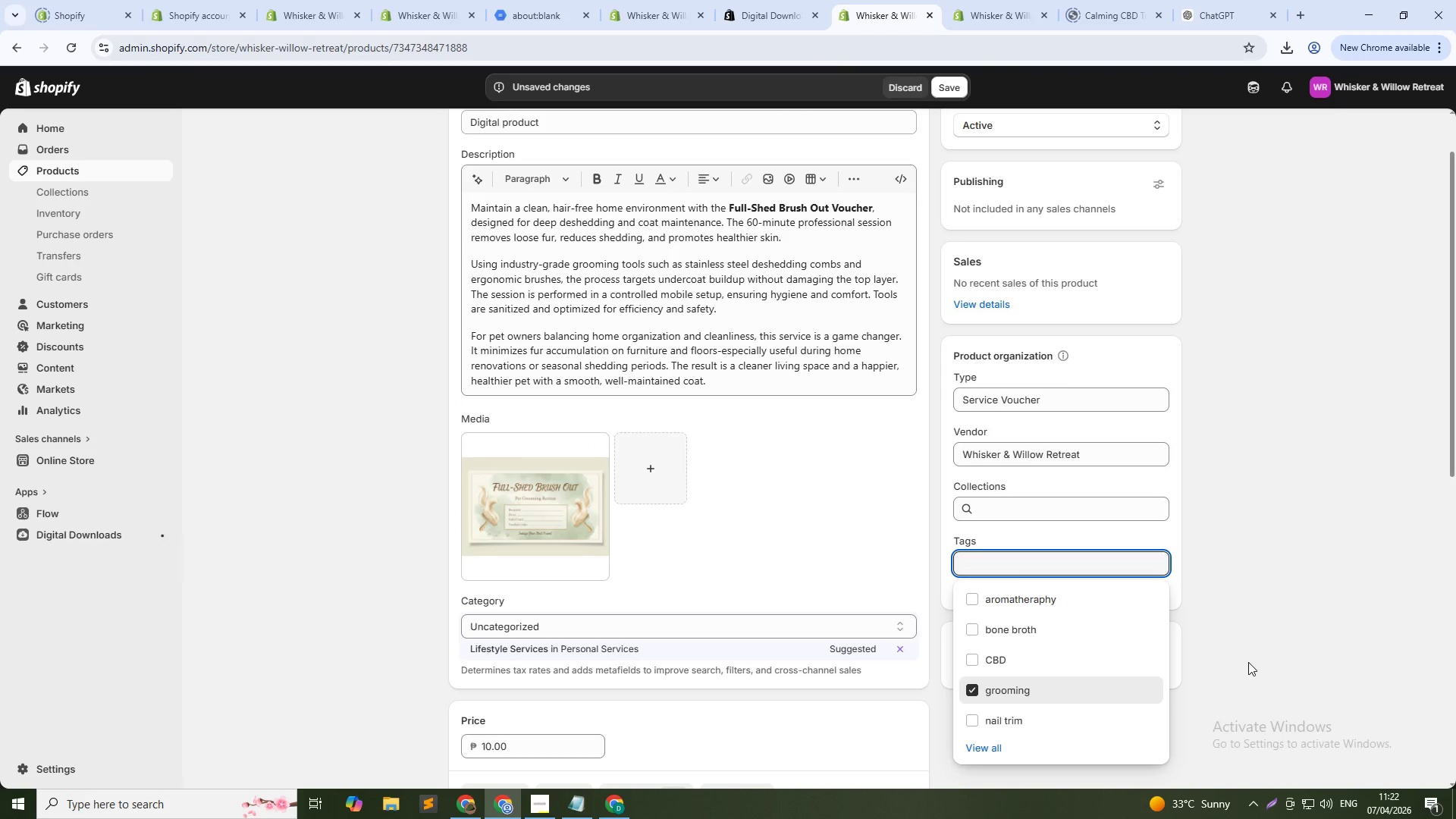 
left_click([1248, 662])
 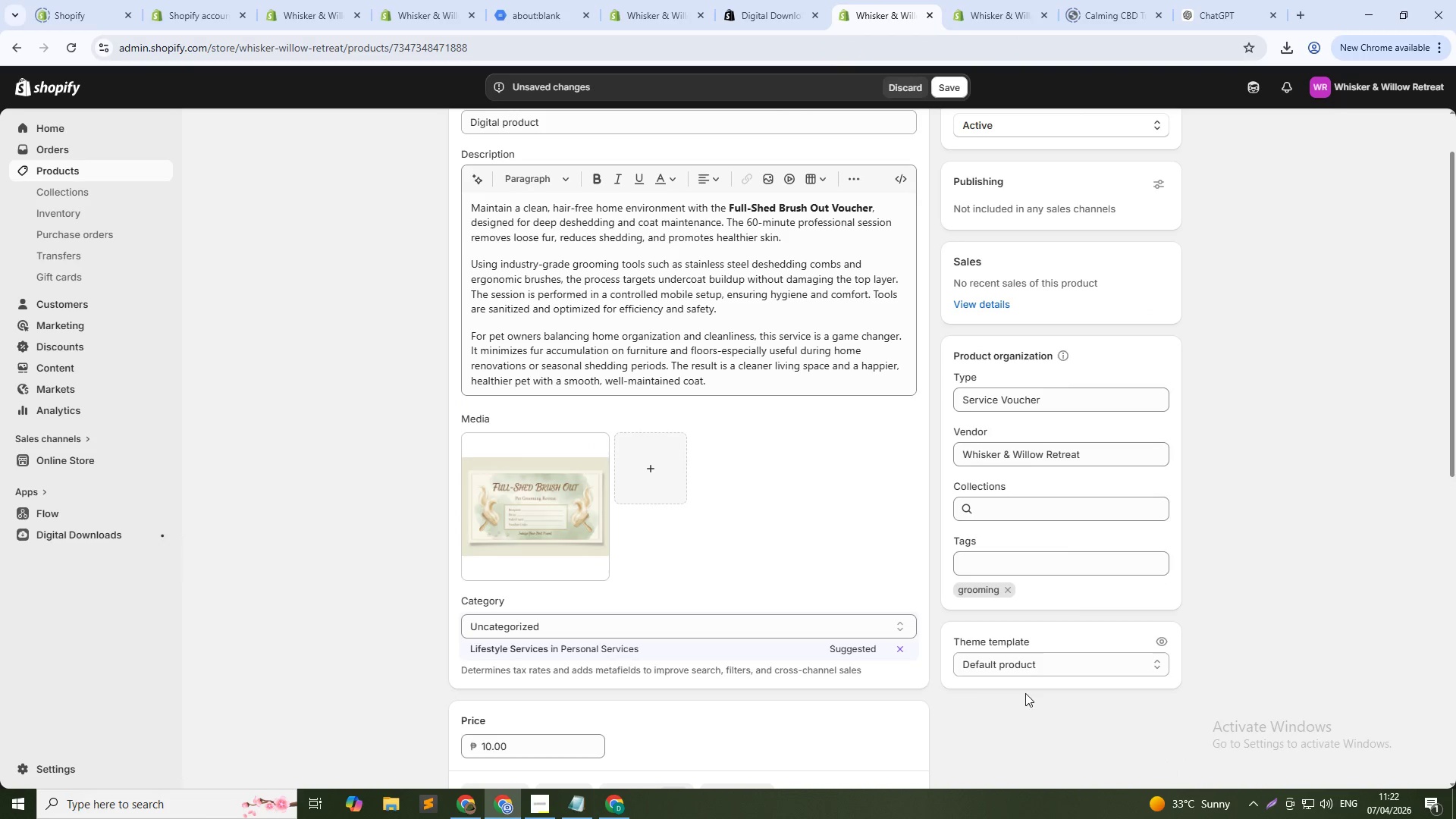 
scroll: coordinate [702, 614], scroll_direction: down, amount: 7.0
 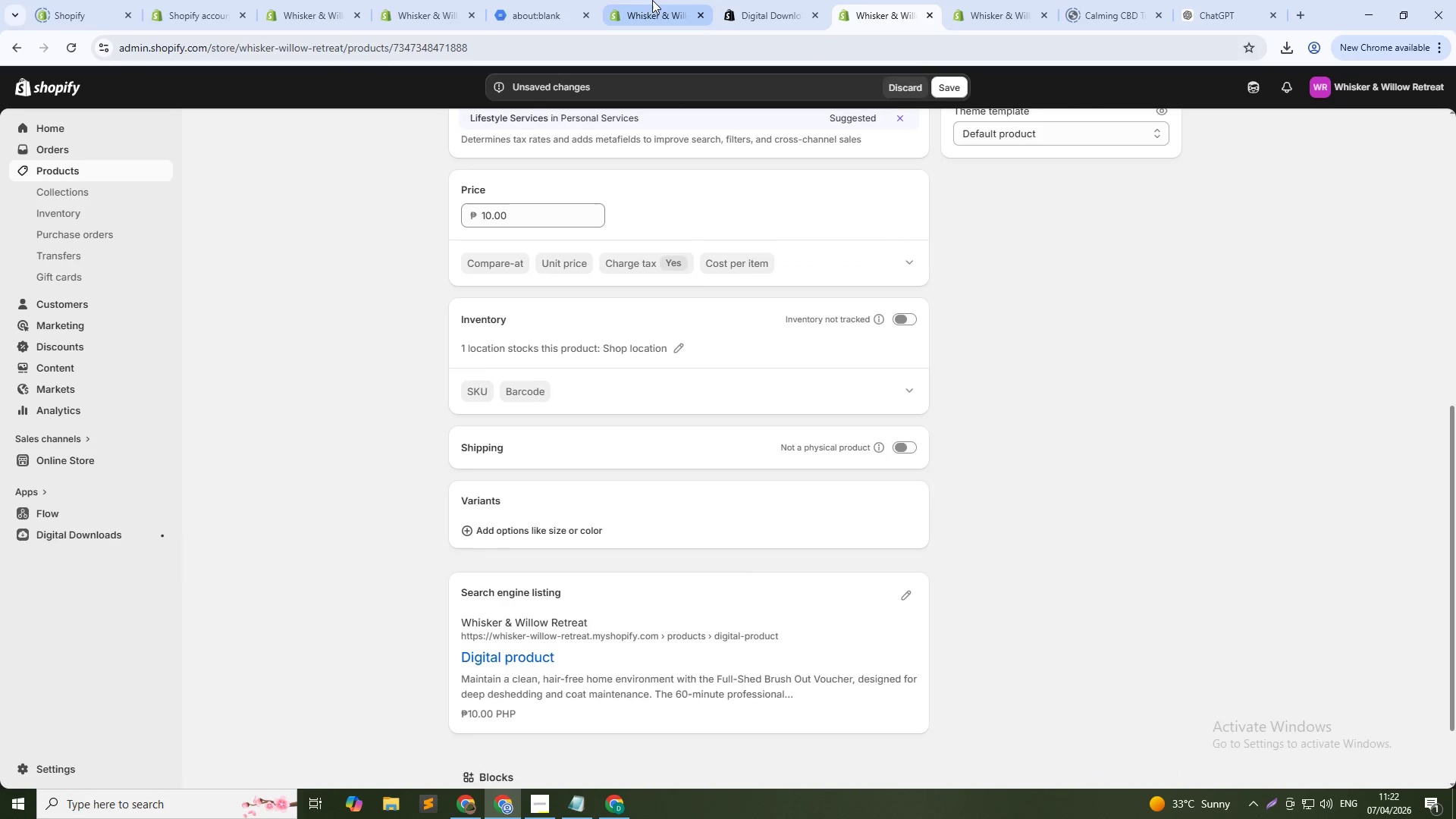 
left_click([648, 0])
 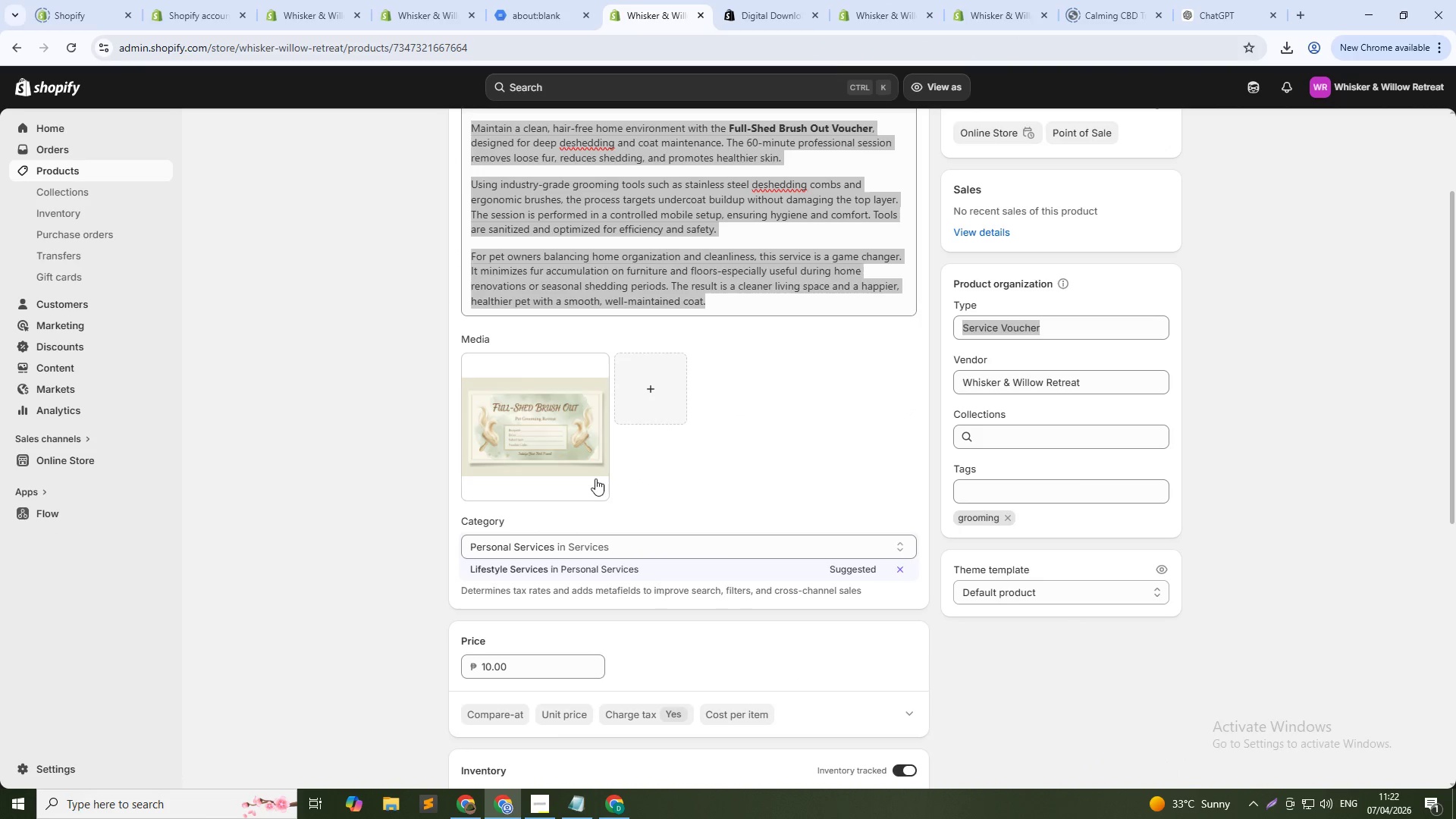 
scroll: coordinate [822, 525], scroll_direction: down, amount: 20.0
 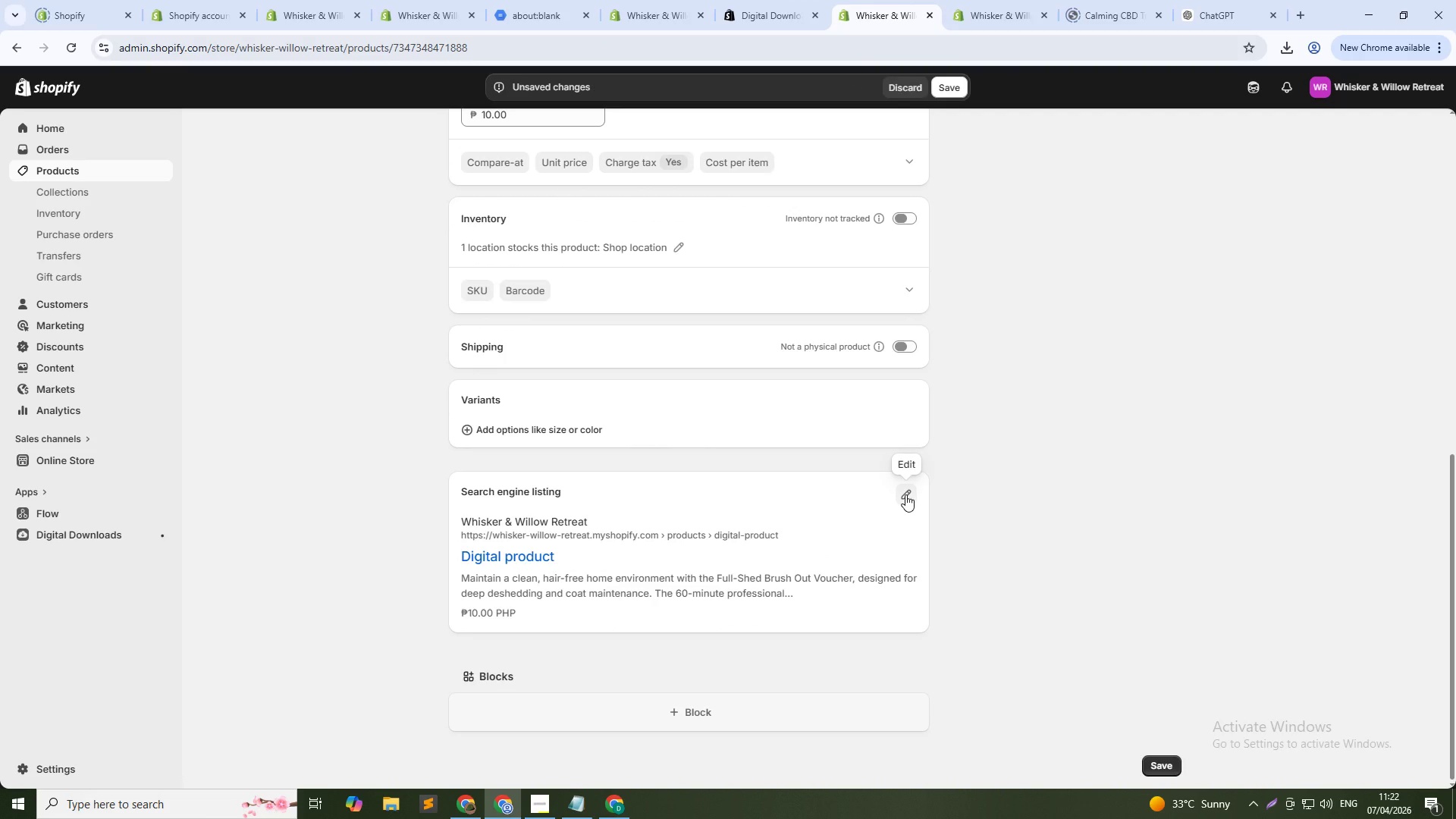 
left_click([905, 494])
 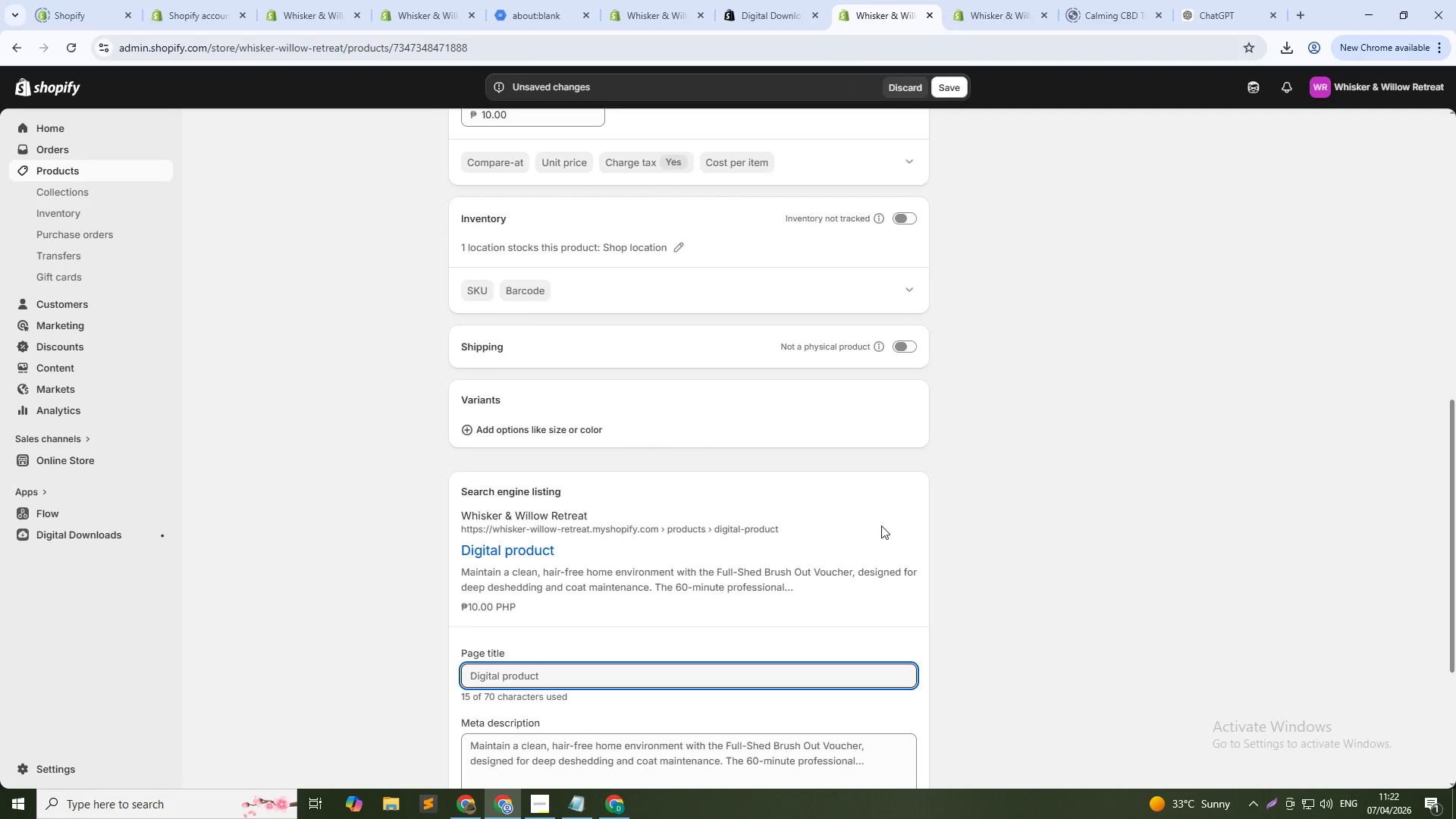 
scroll: coordinate [871, 531], scroll_direction: down, amount: 1.0
 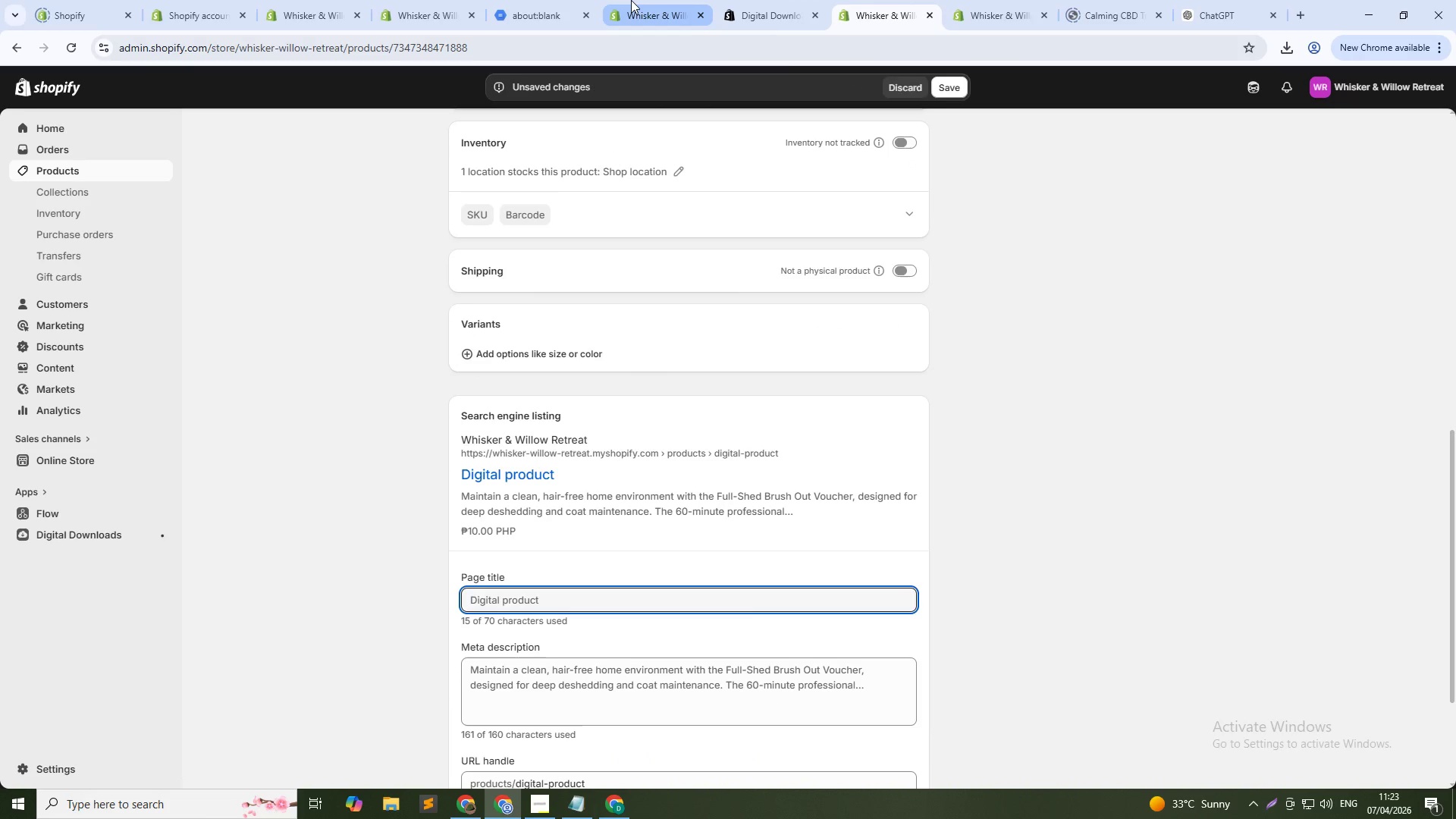 
left_click([631, 0])
 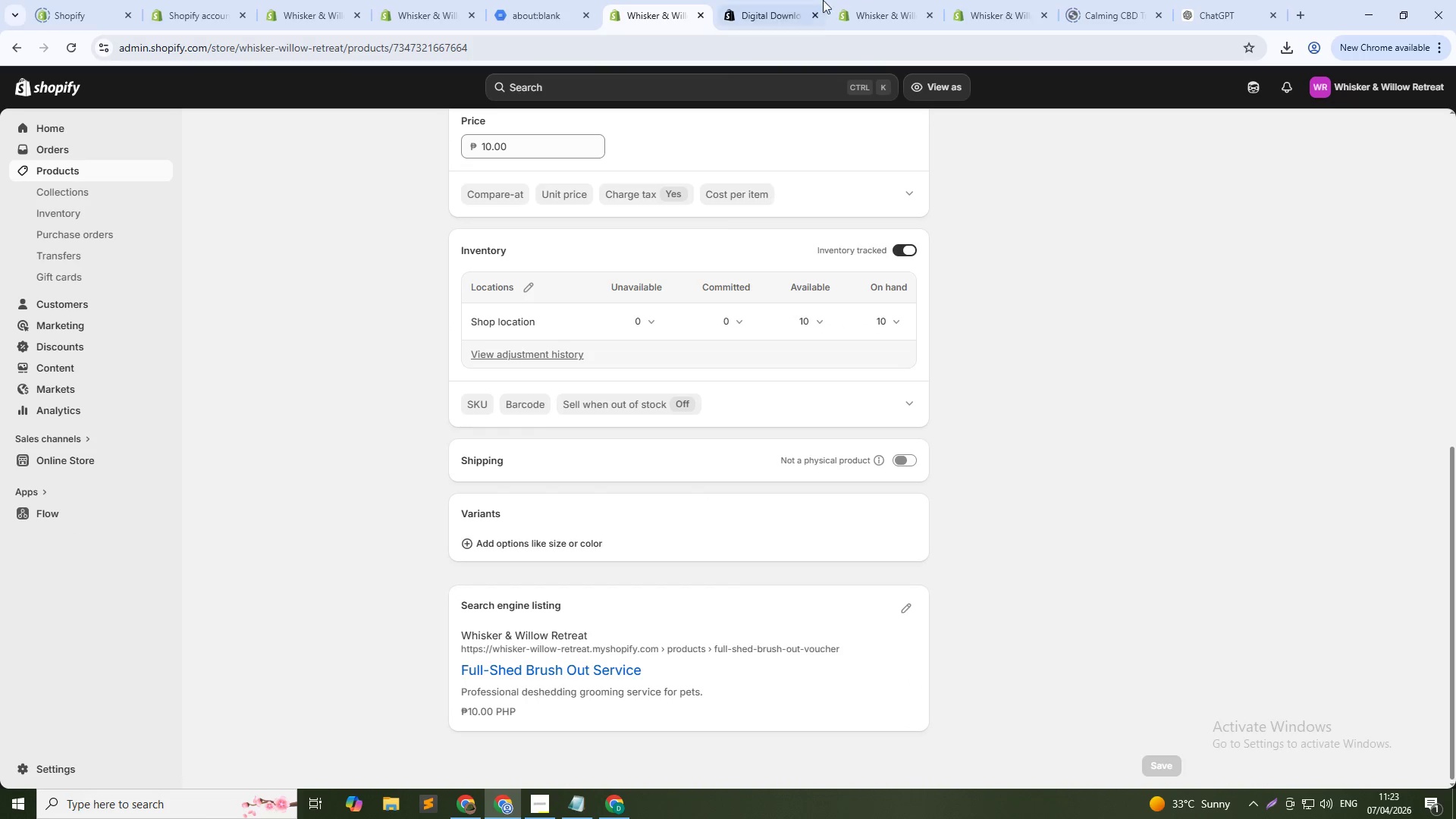 
left_click([849, 0])
 